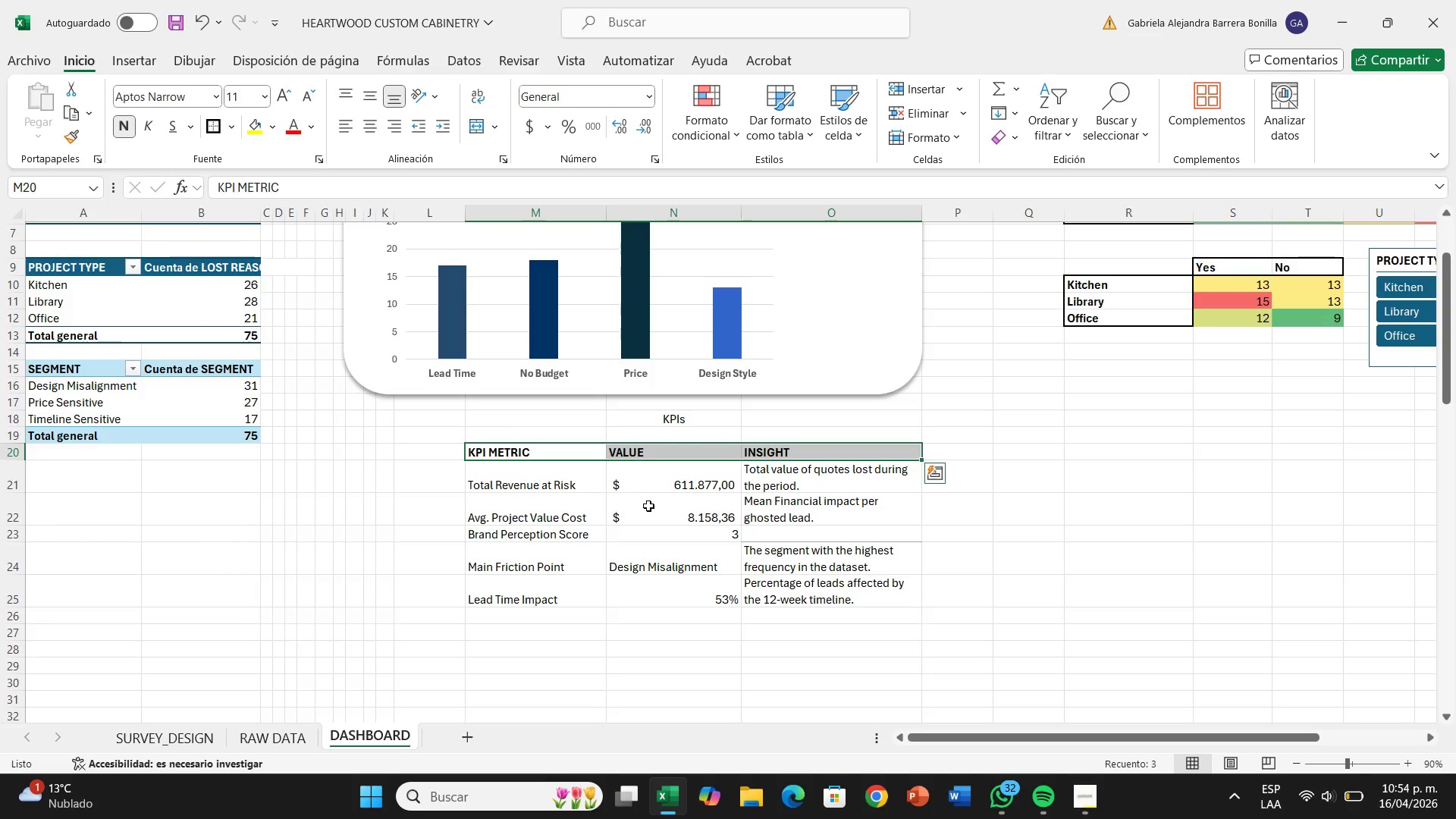 
left_click([648, 506])
 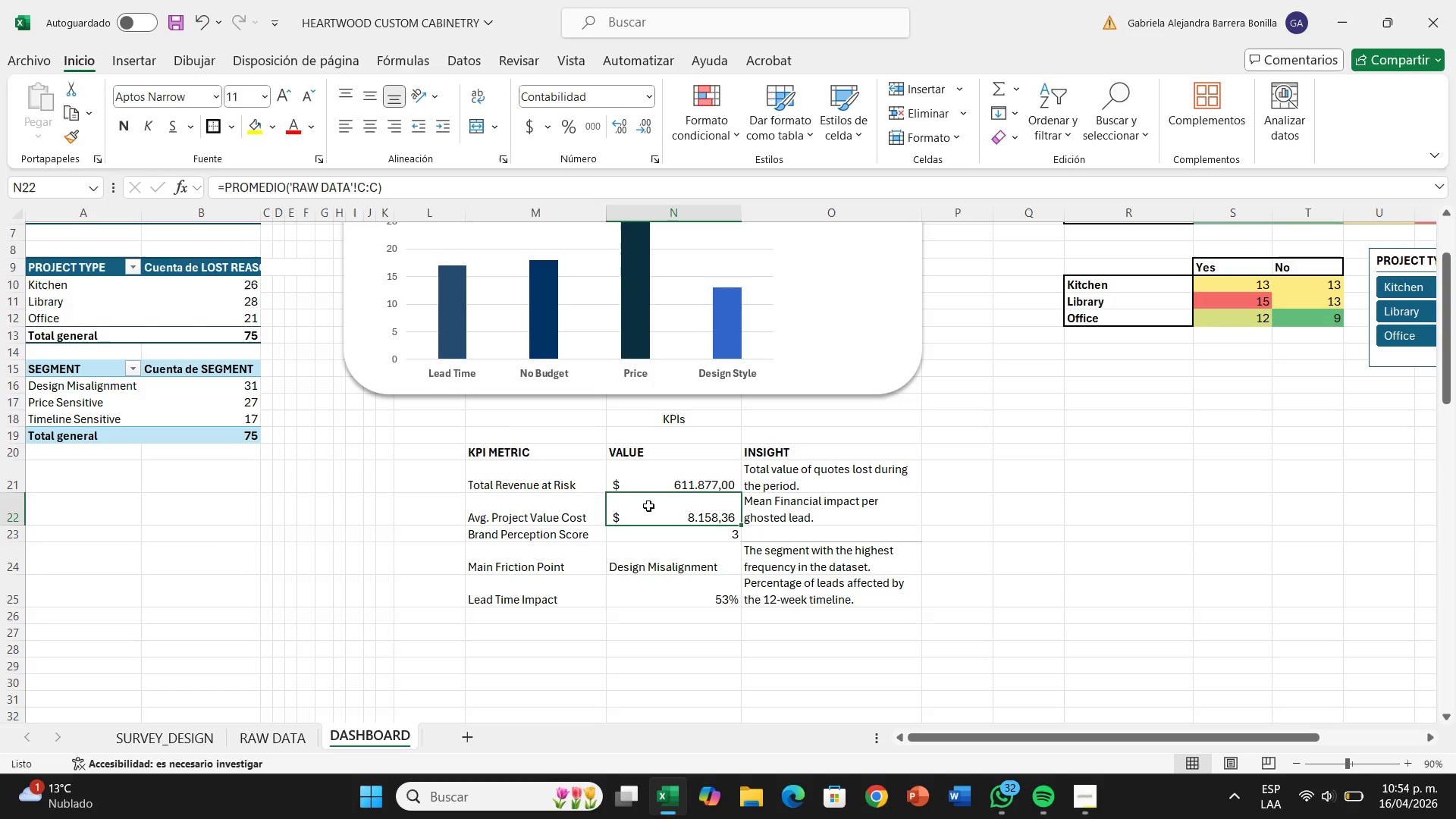 
key(Control+T)
 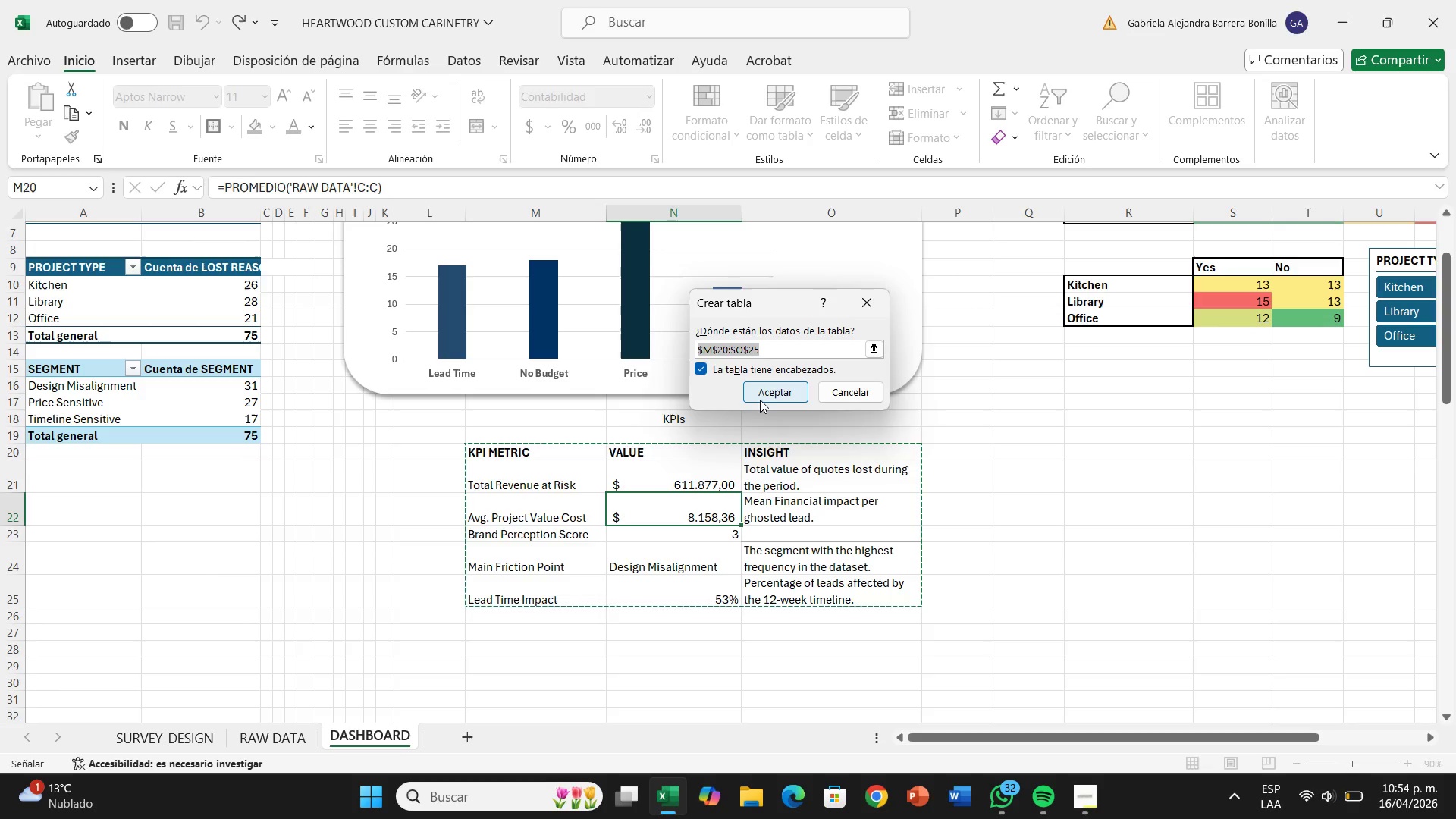 
left_click([765, 394])
 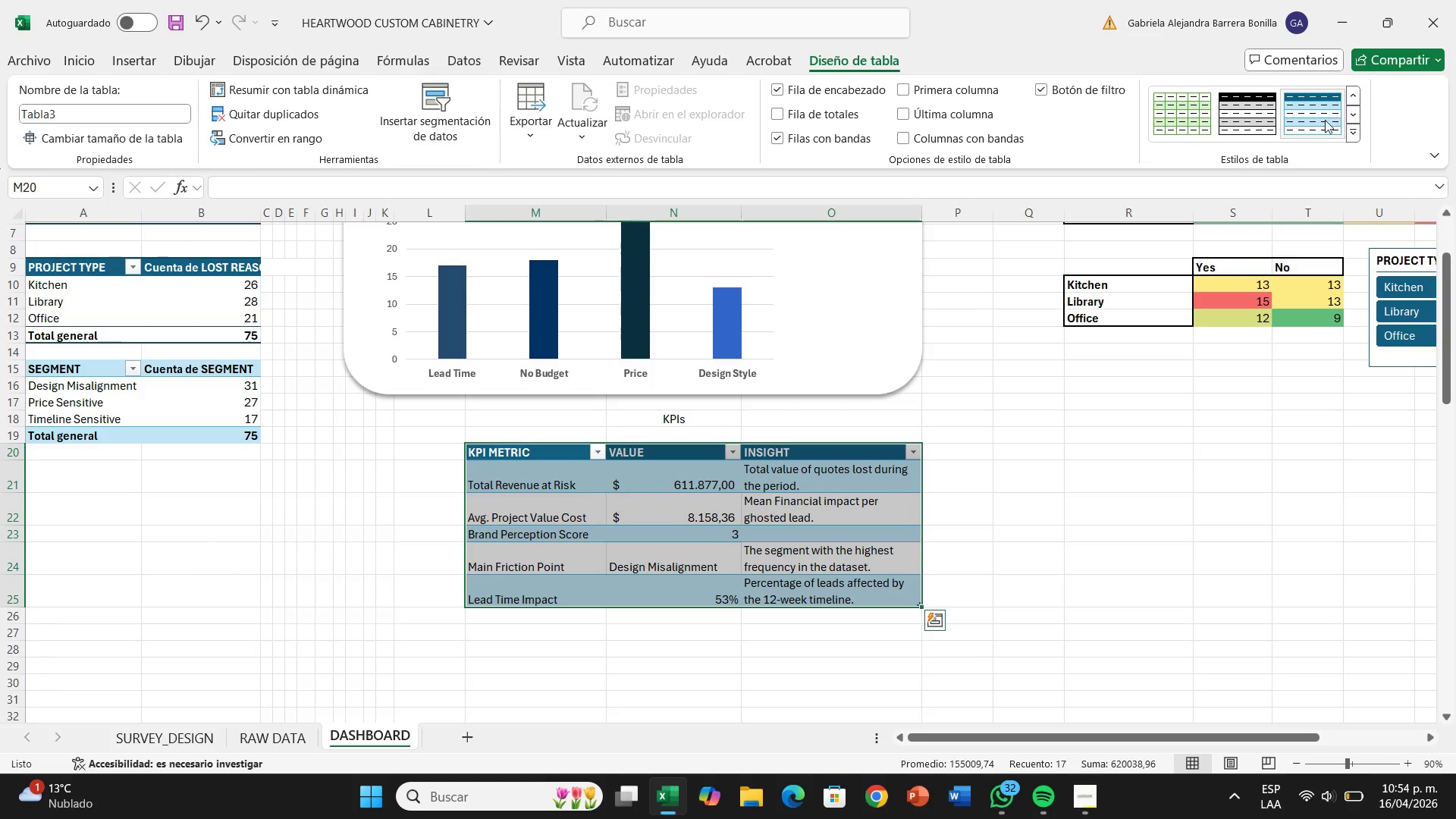 
left_click([1350, 134])
 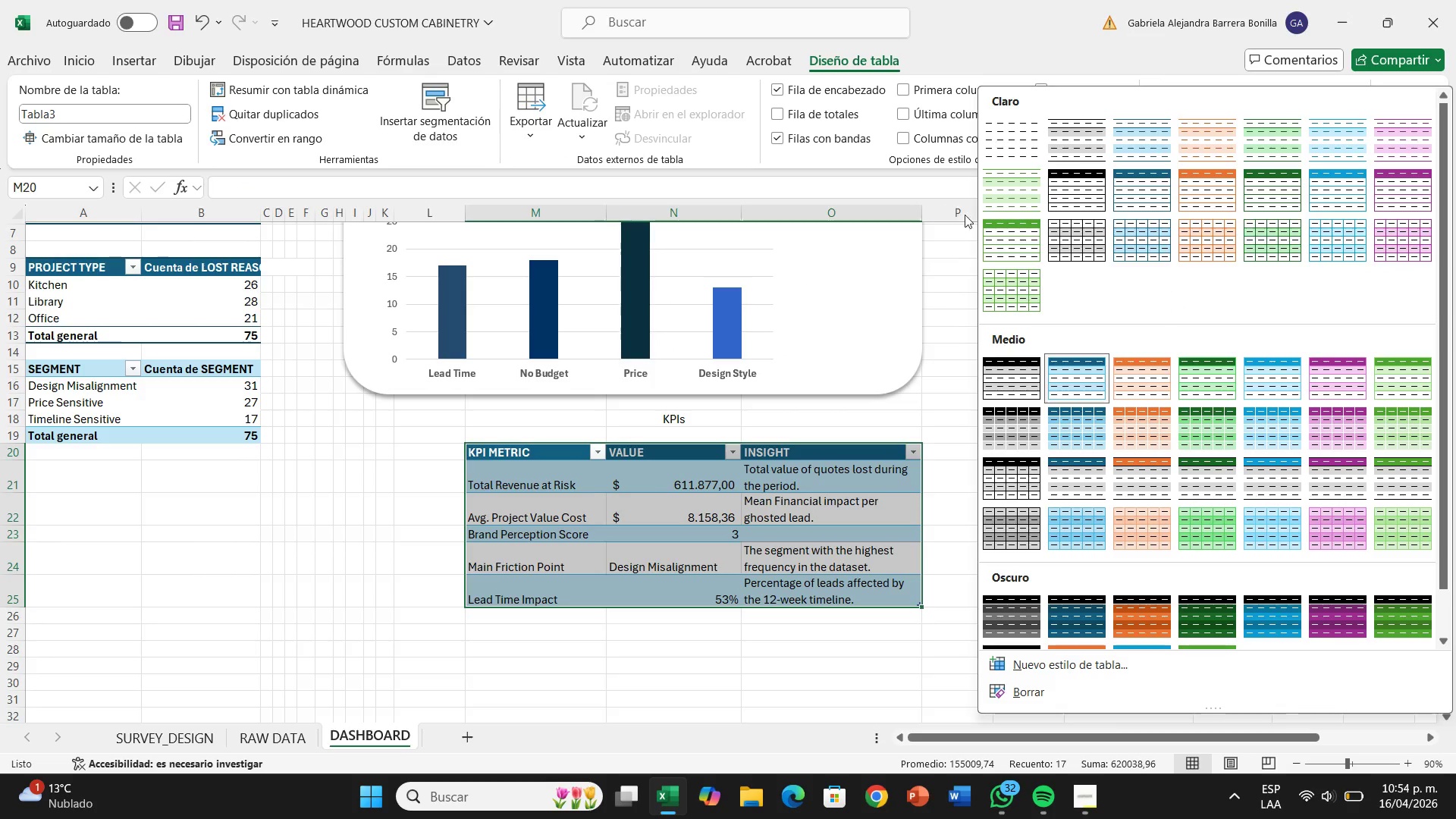 
mouse_move([1070, 260])
 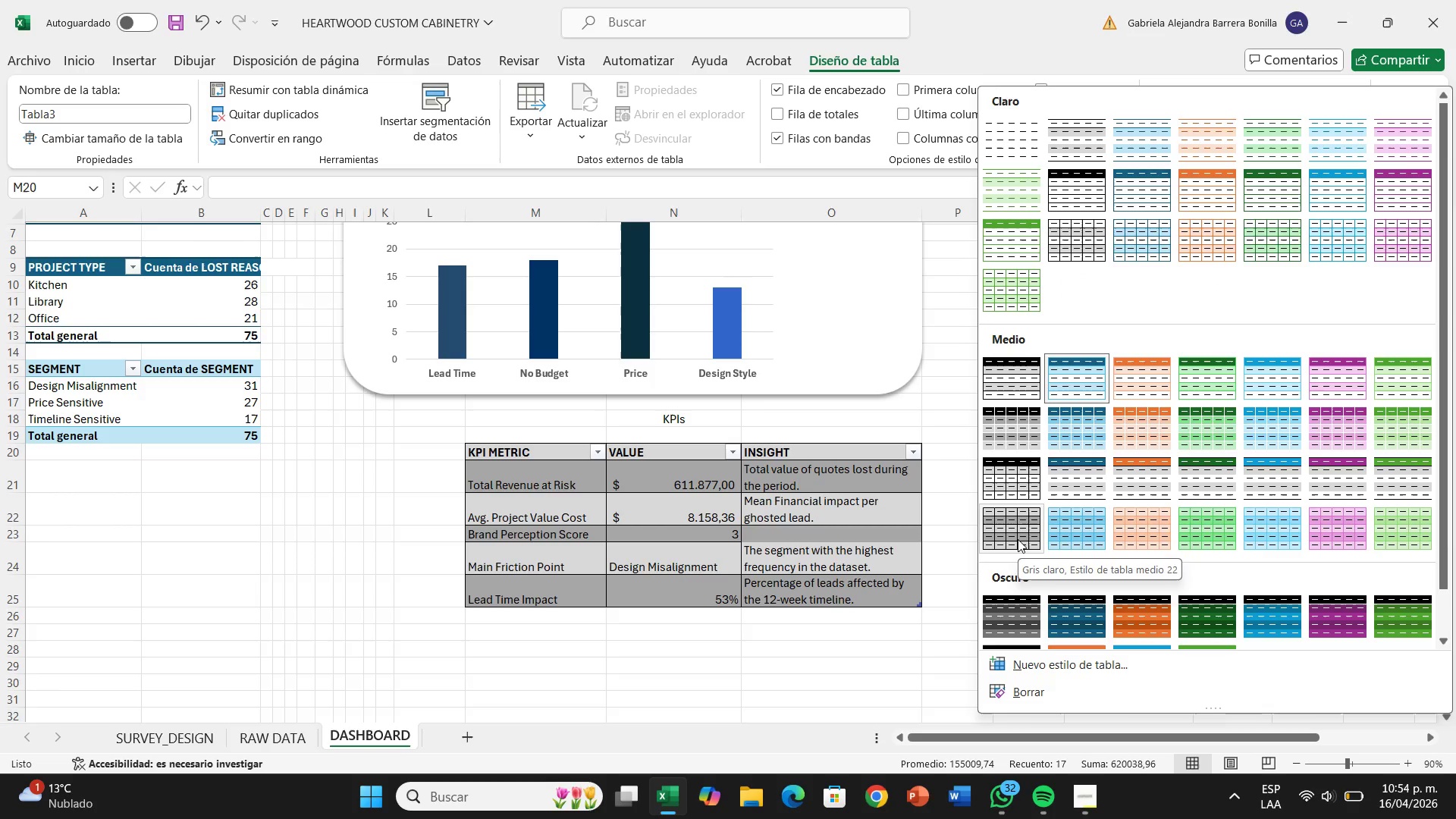 
mouse_move([1048, 290])
 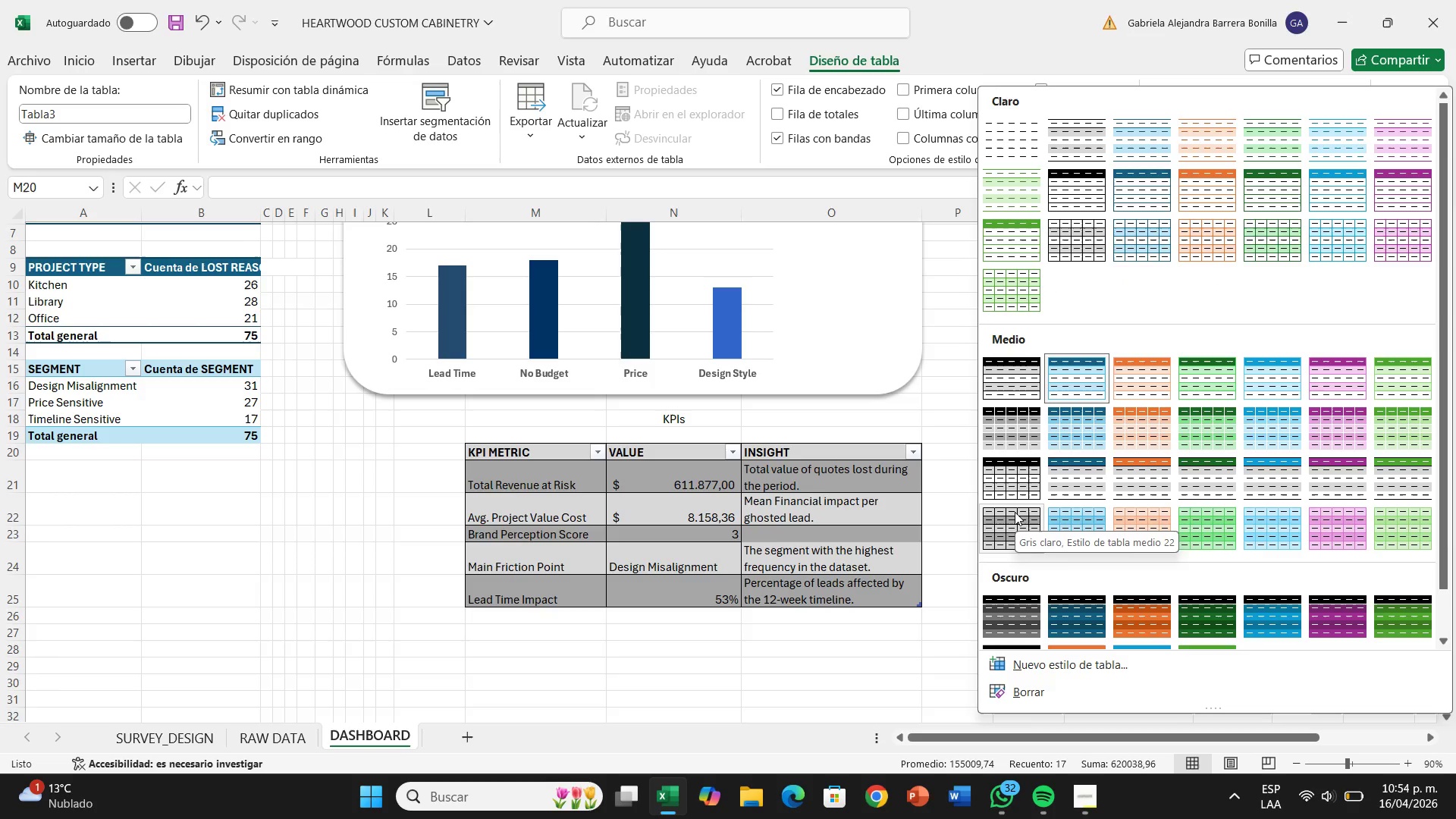 
left_click([1015, 512])
 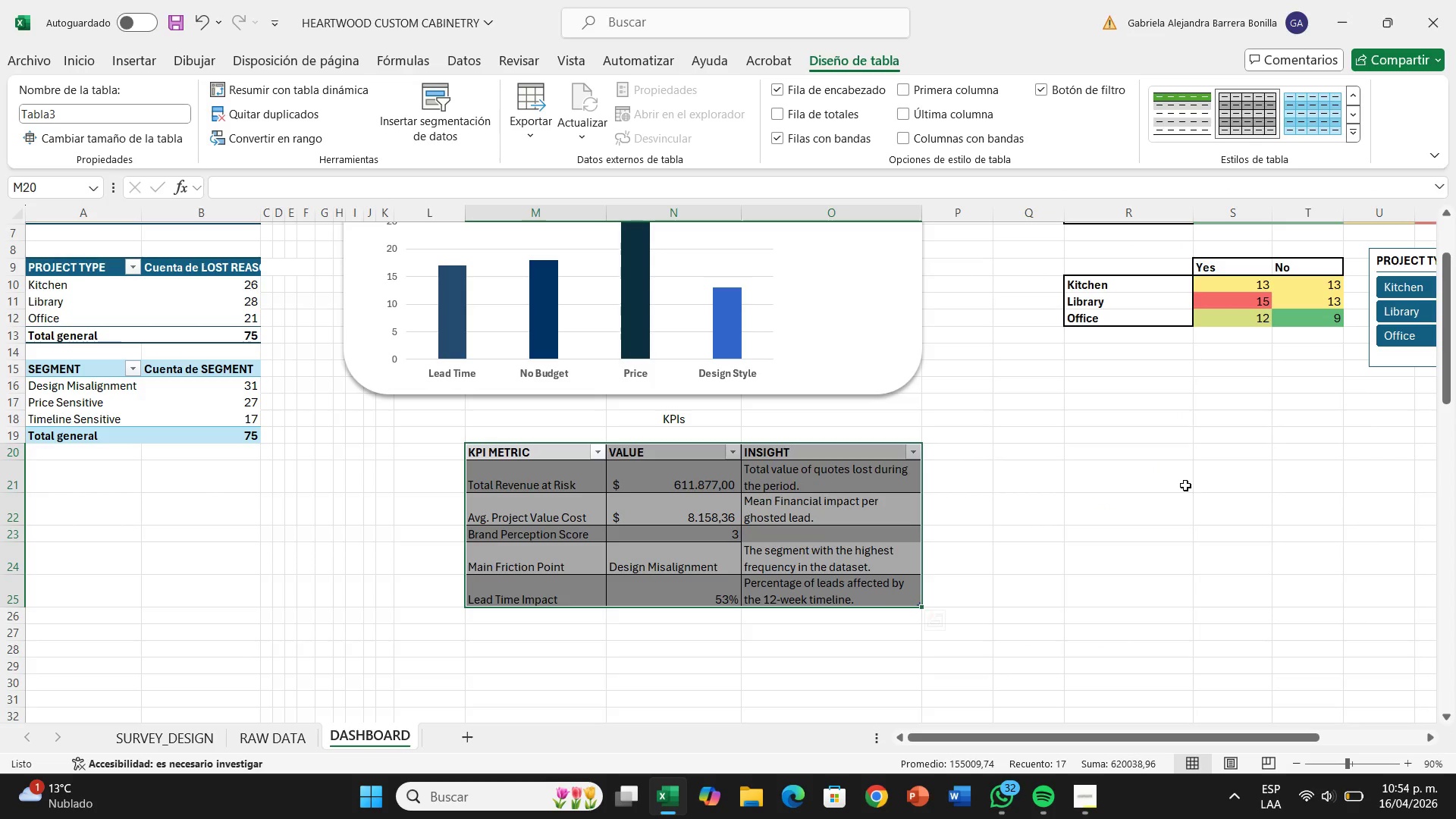 
left_click([1140, 491])
 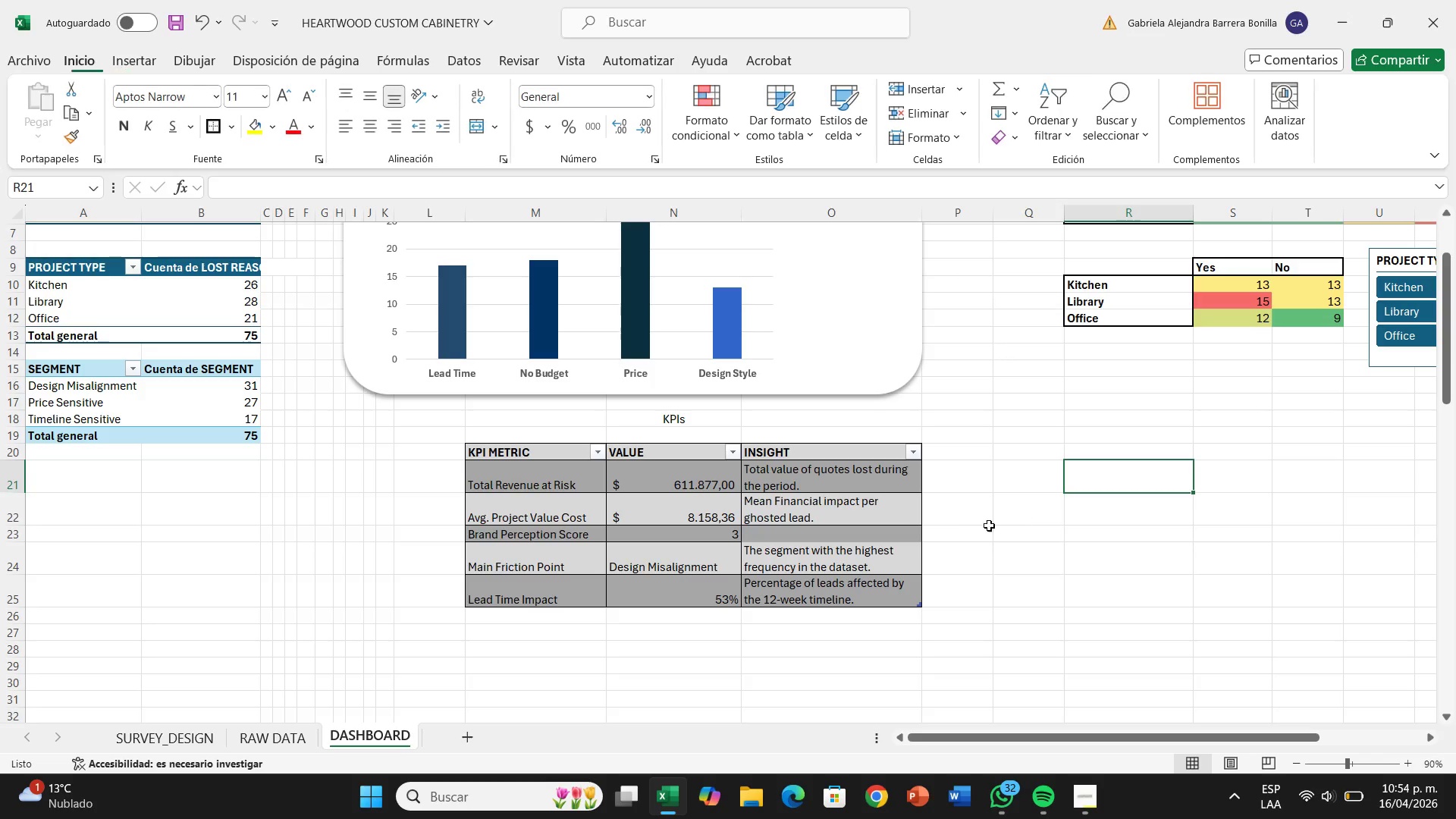 
scroll: coordinate [968, 527], scroll_direction: up, amount: 3.0
 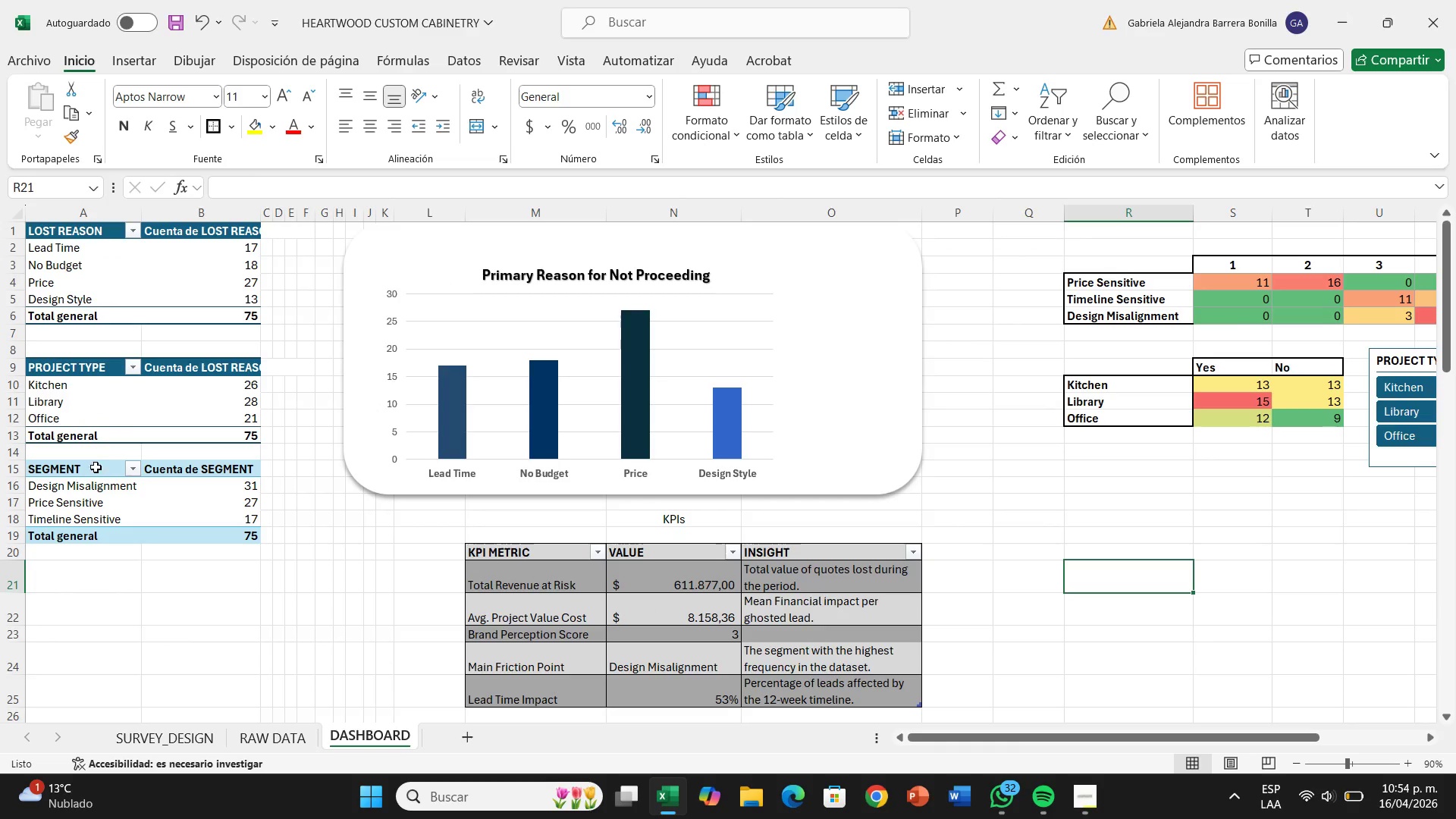 
left_click([83, 467])
 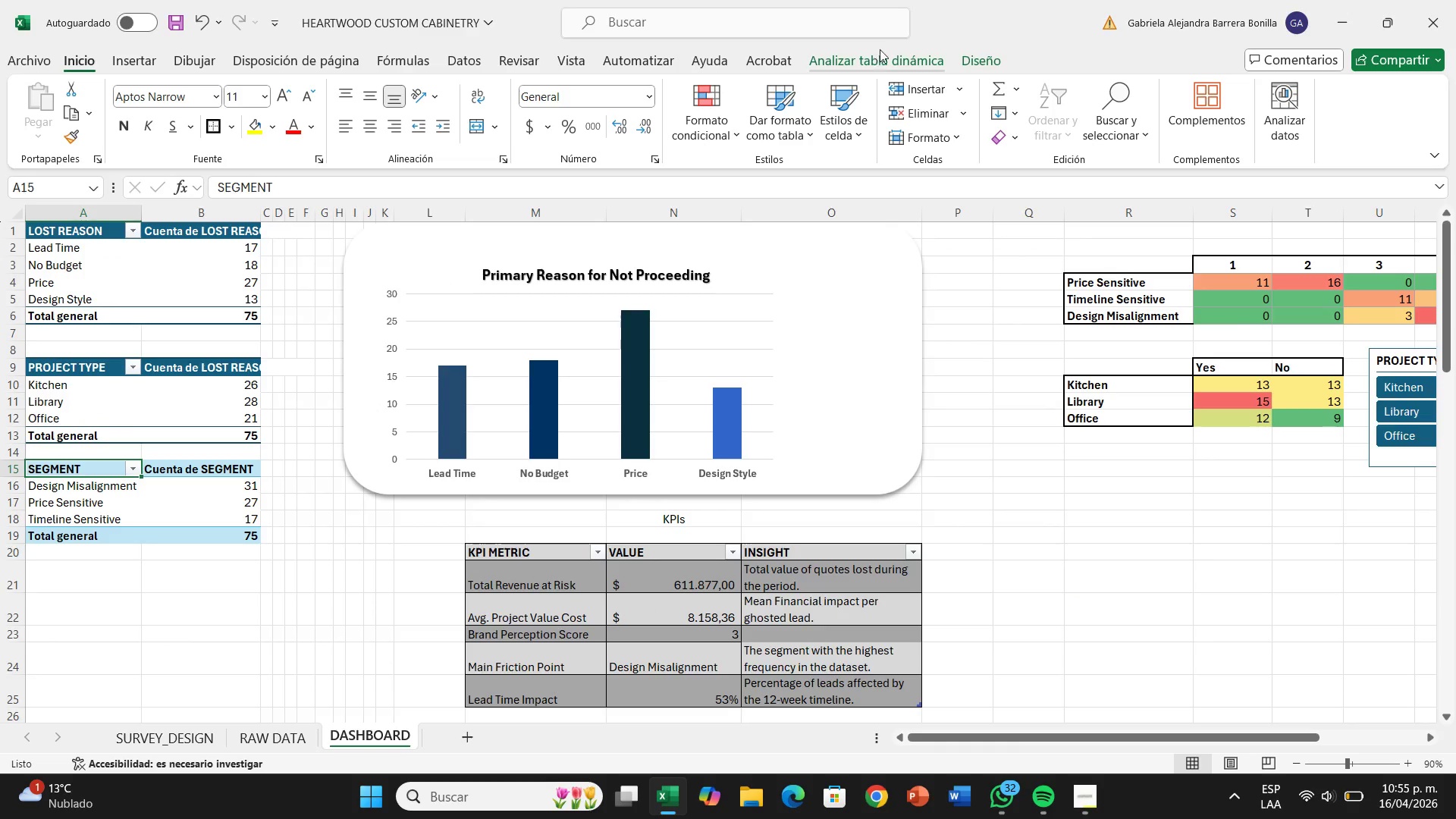 
left_click([886, 51])
 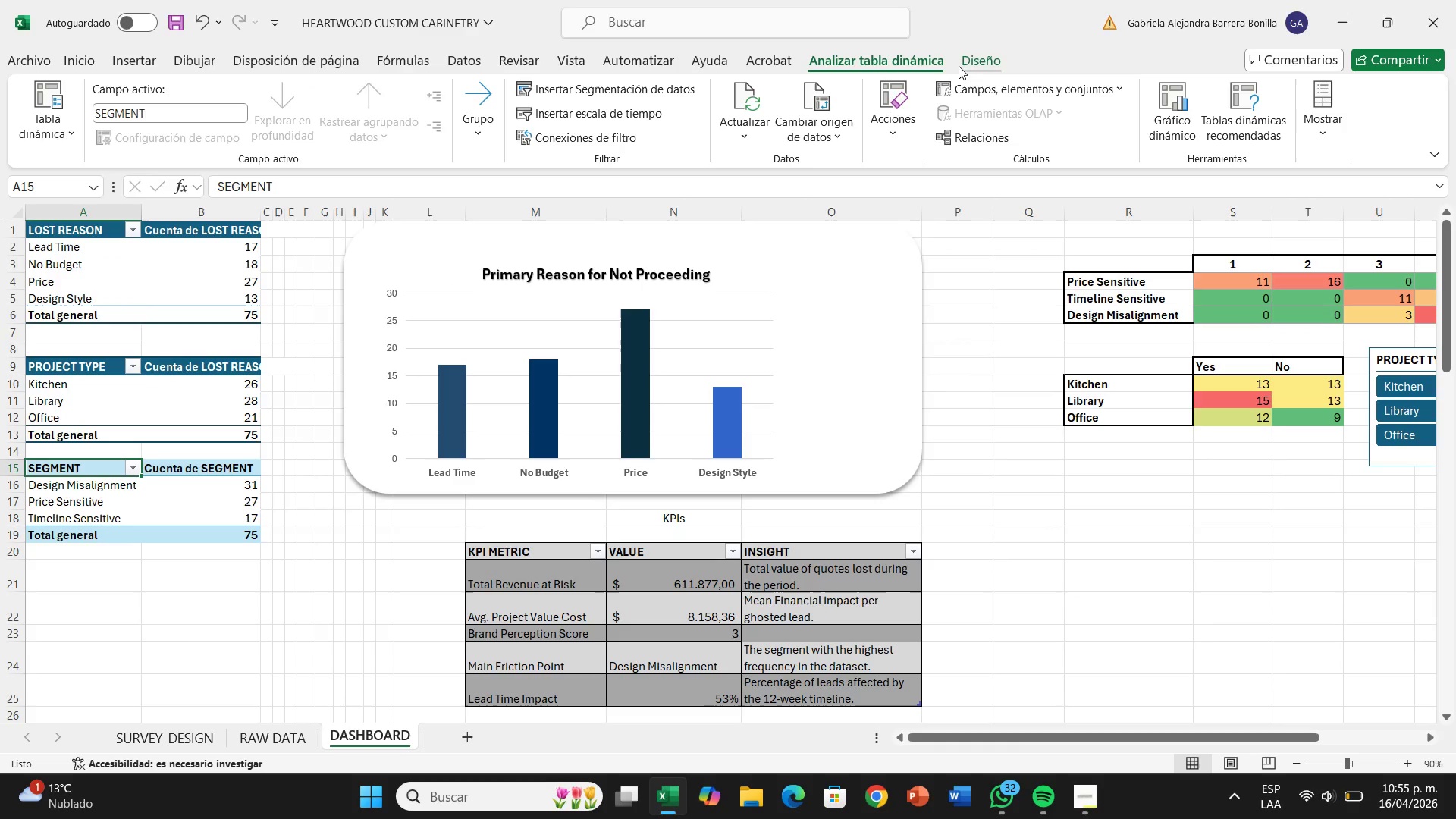 
left_click([960, 66])
 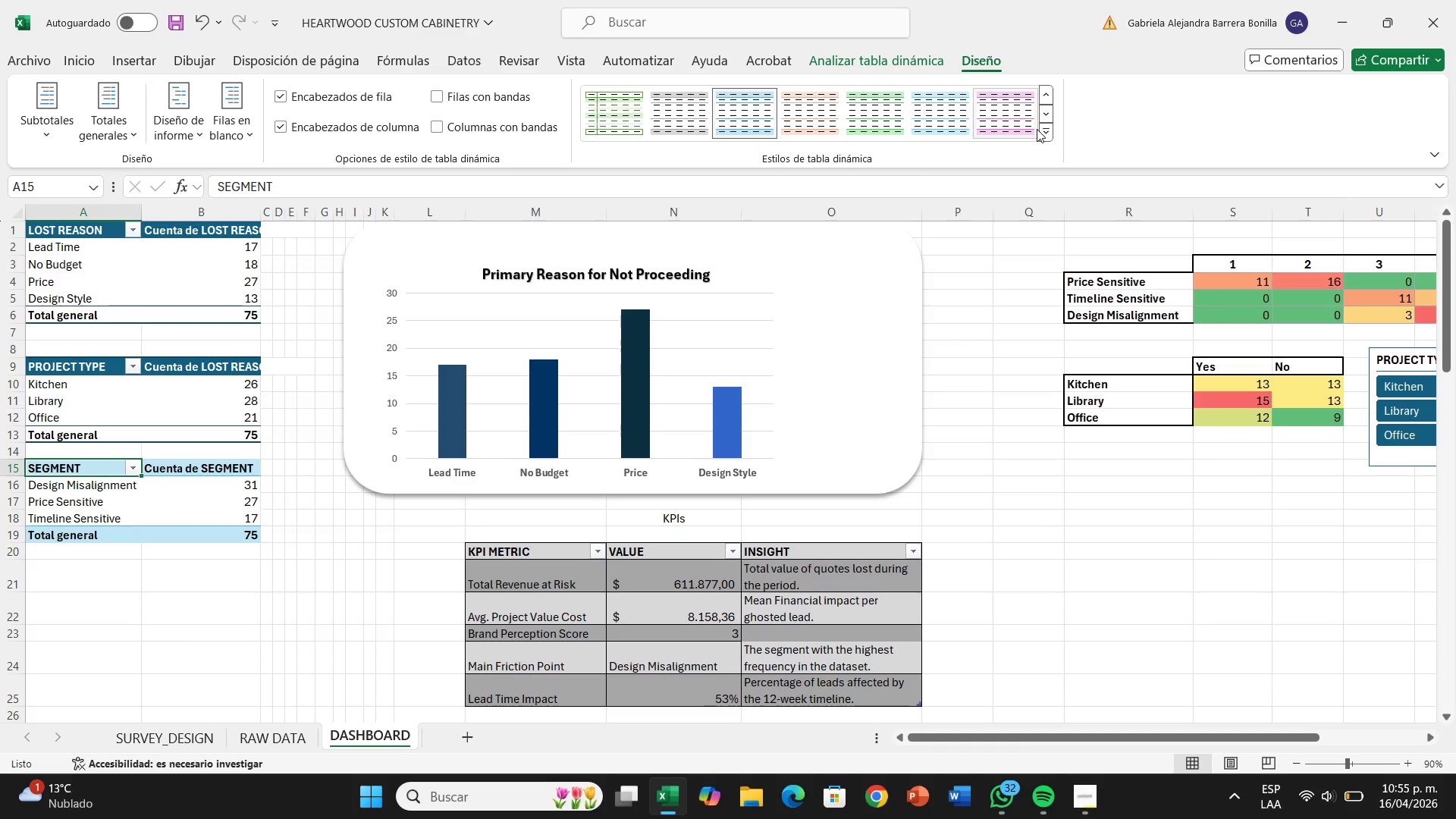 
left_click([1044, 128])
 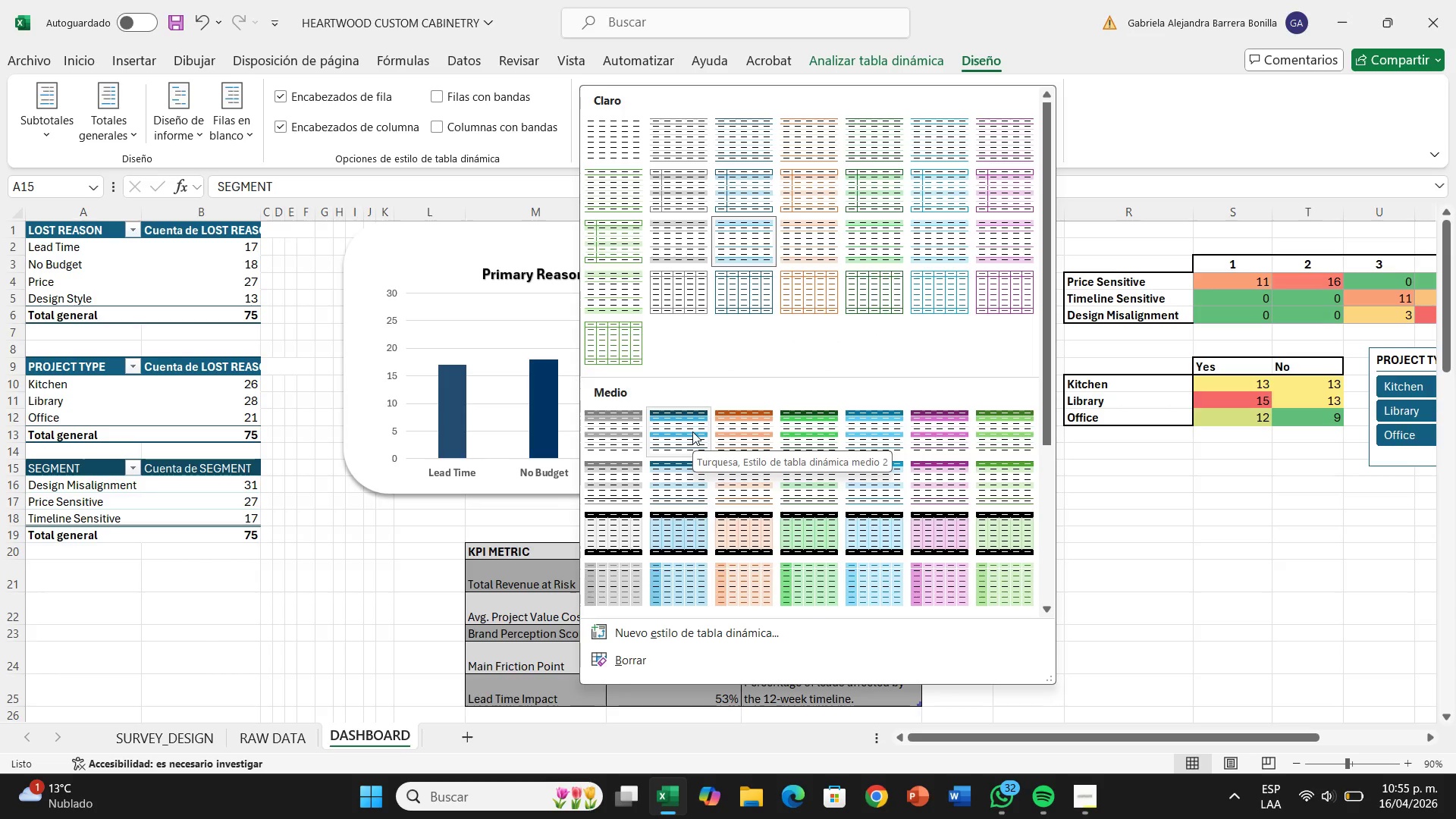 
wait(5.61)
 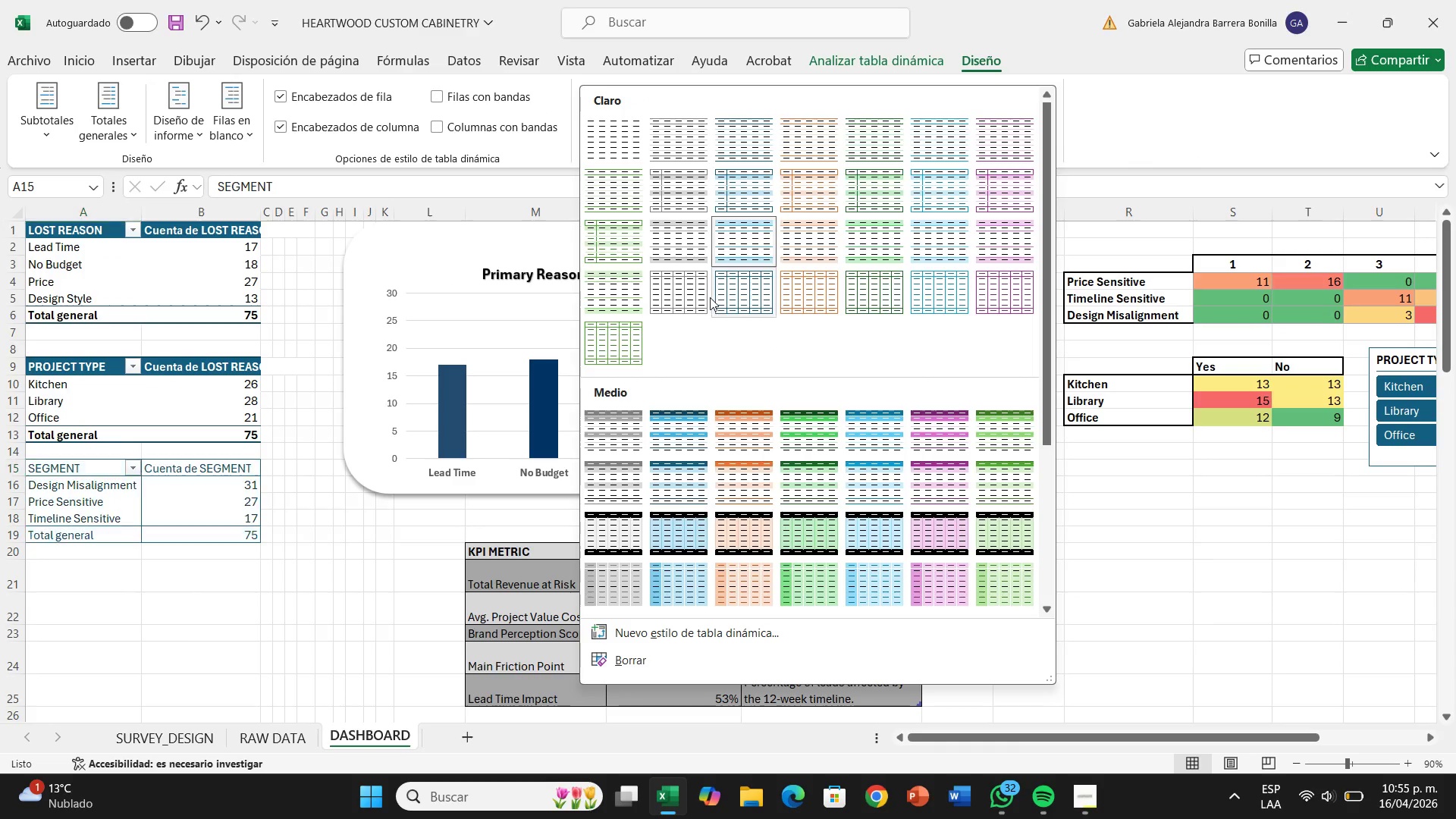 
left_click([692, 431])
 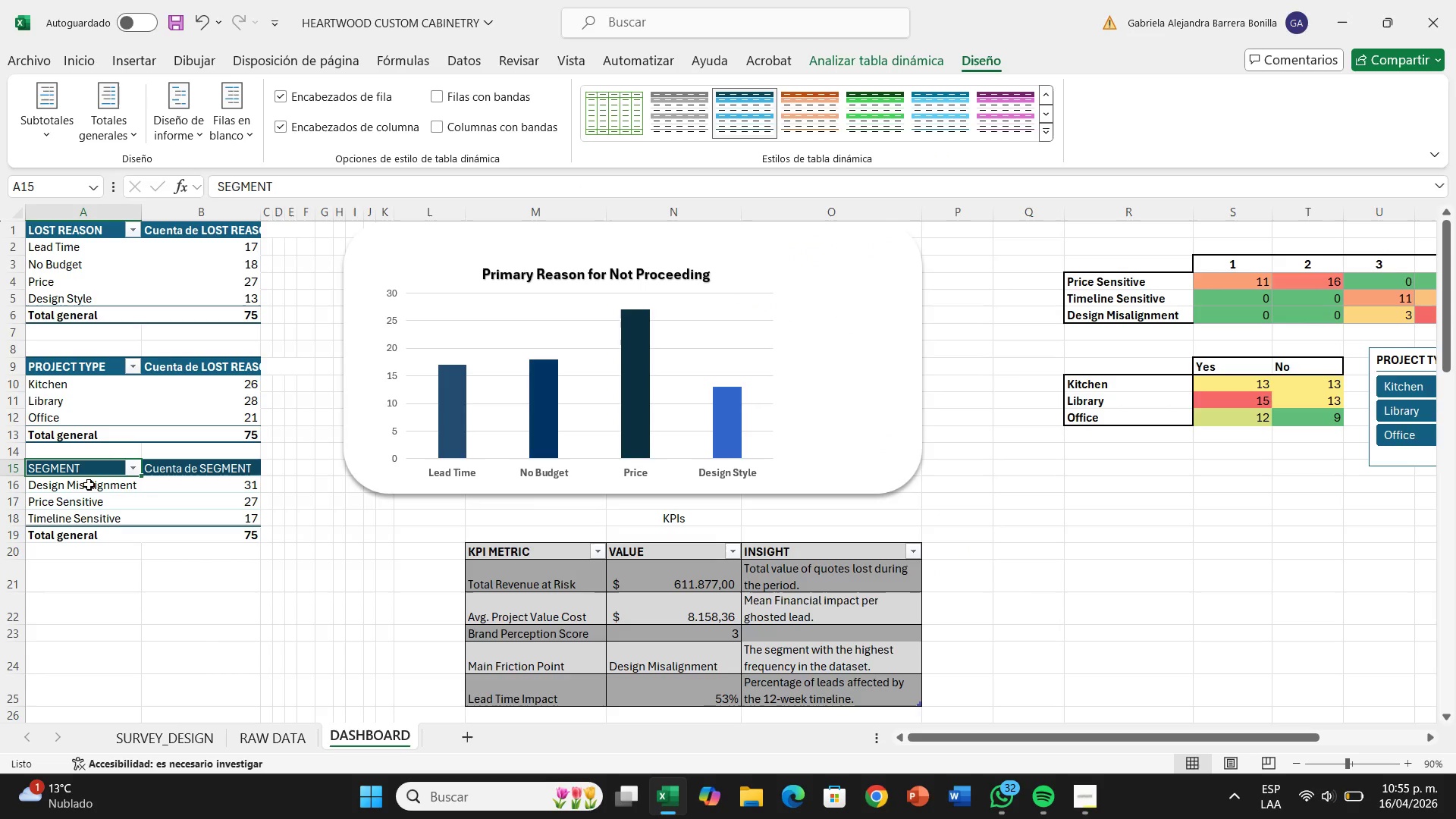 
left_click_drag(start_coordinate=[80, 472], to_coordinate=[213, 473])
 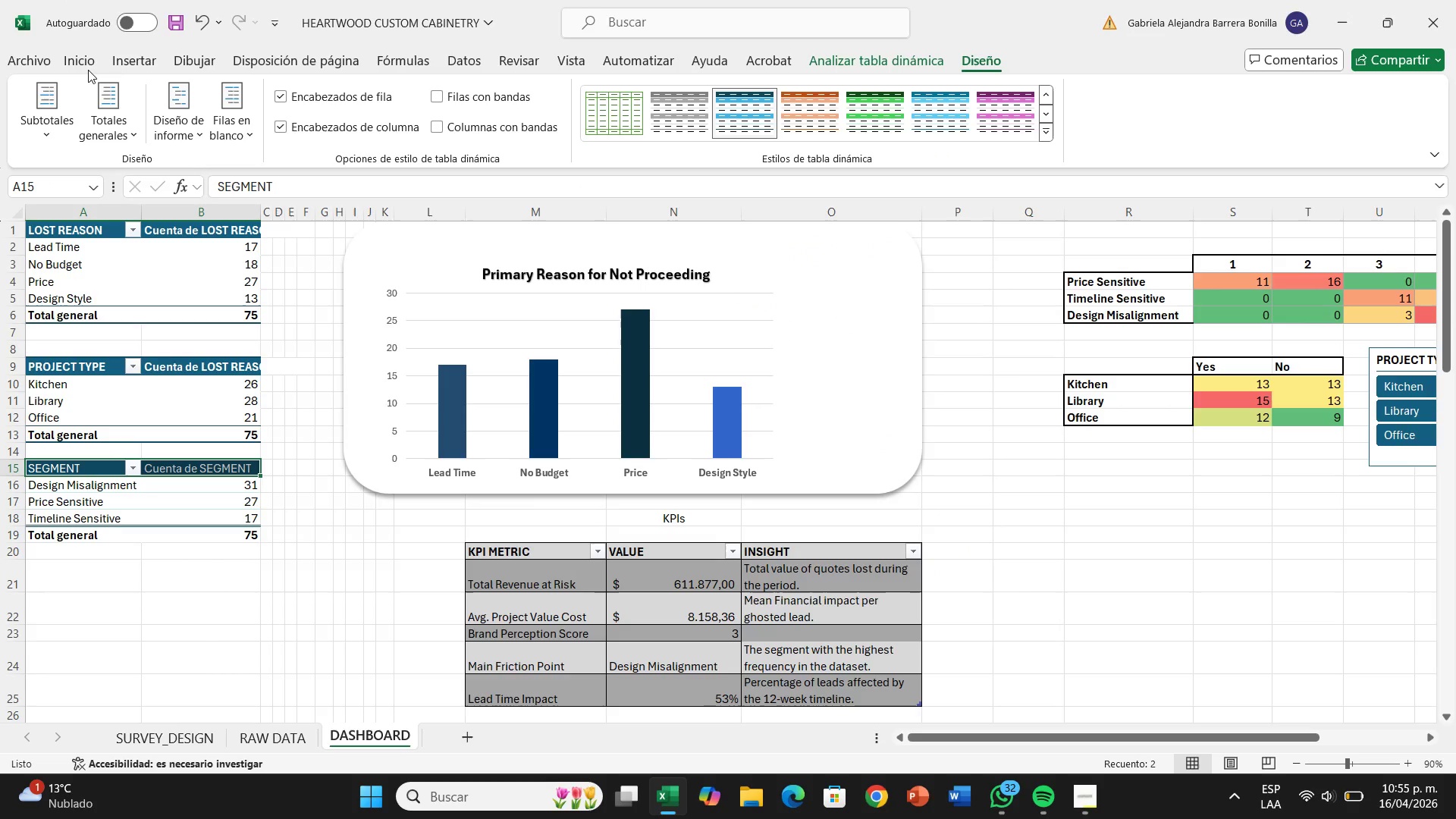 
left_click([88, 66])
 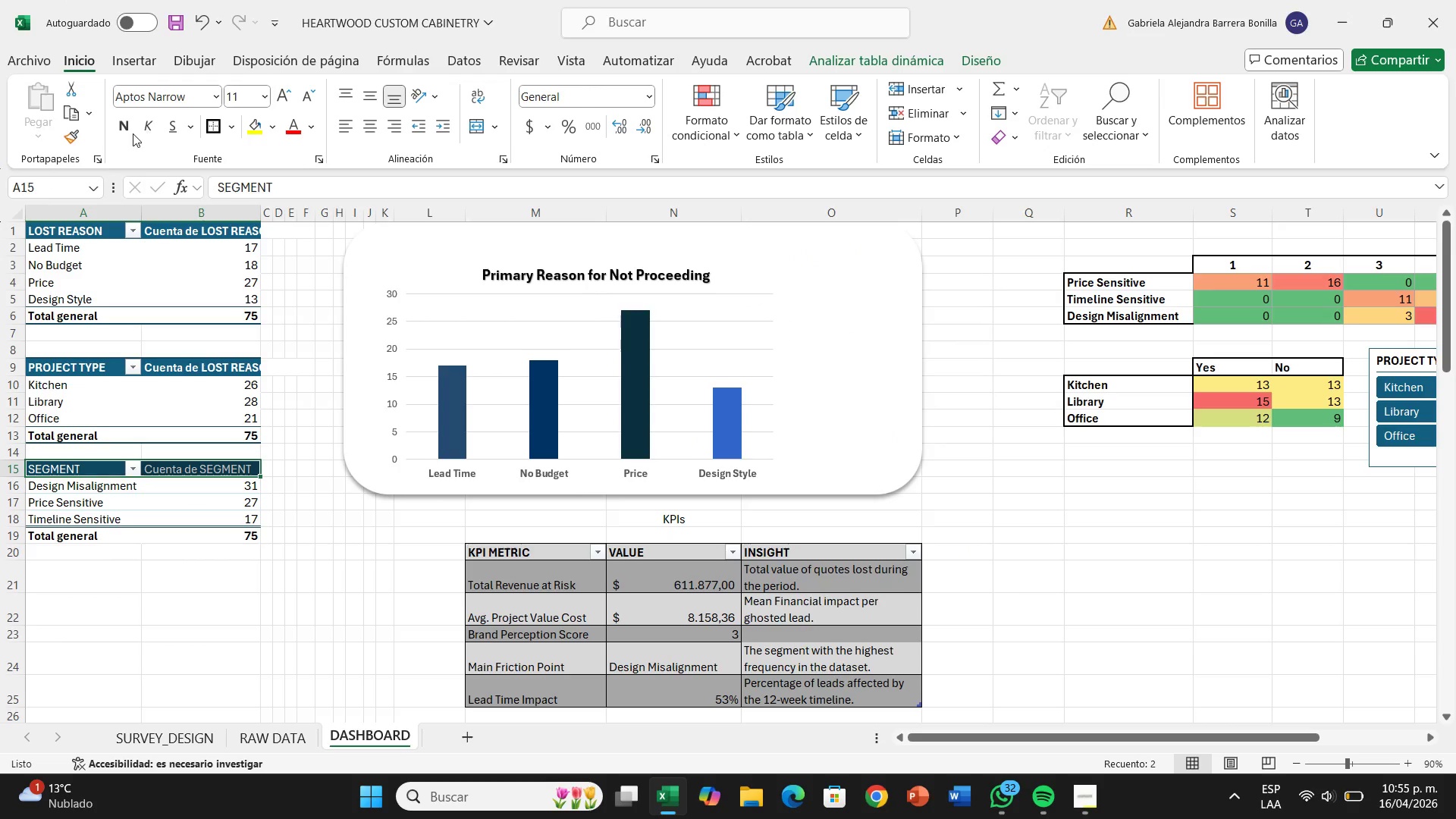 
left_click([124, 133])
 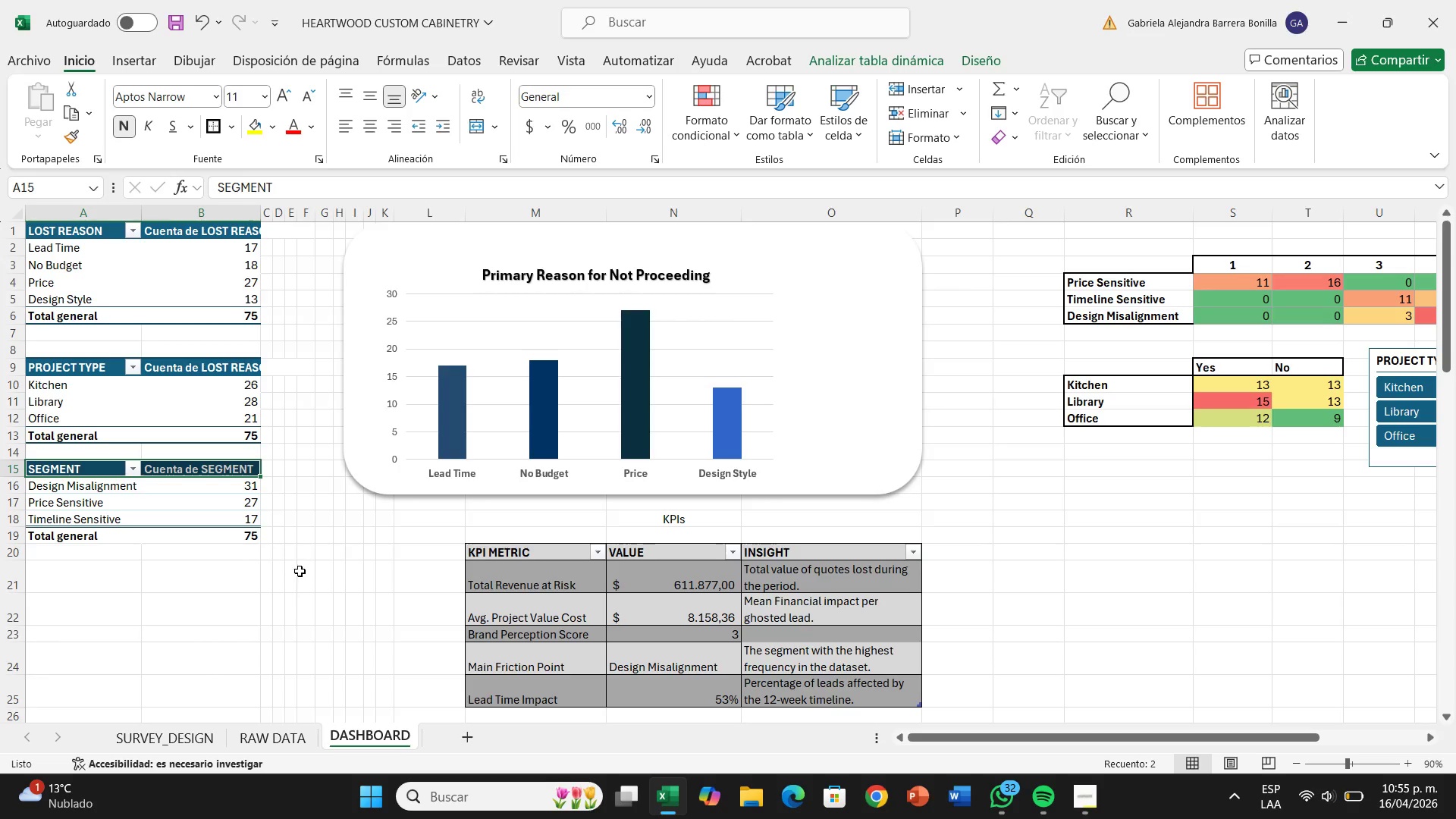 
left_click([300, 571])
 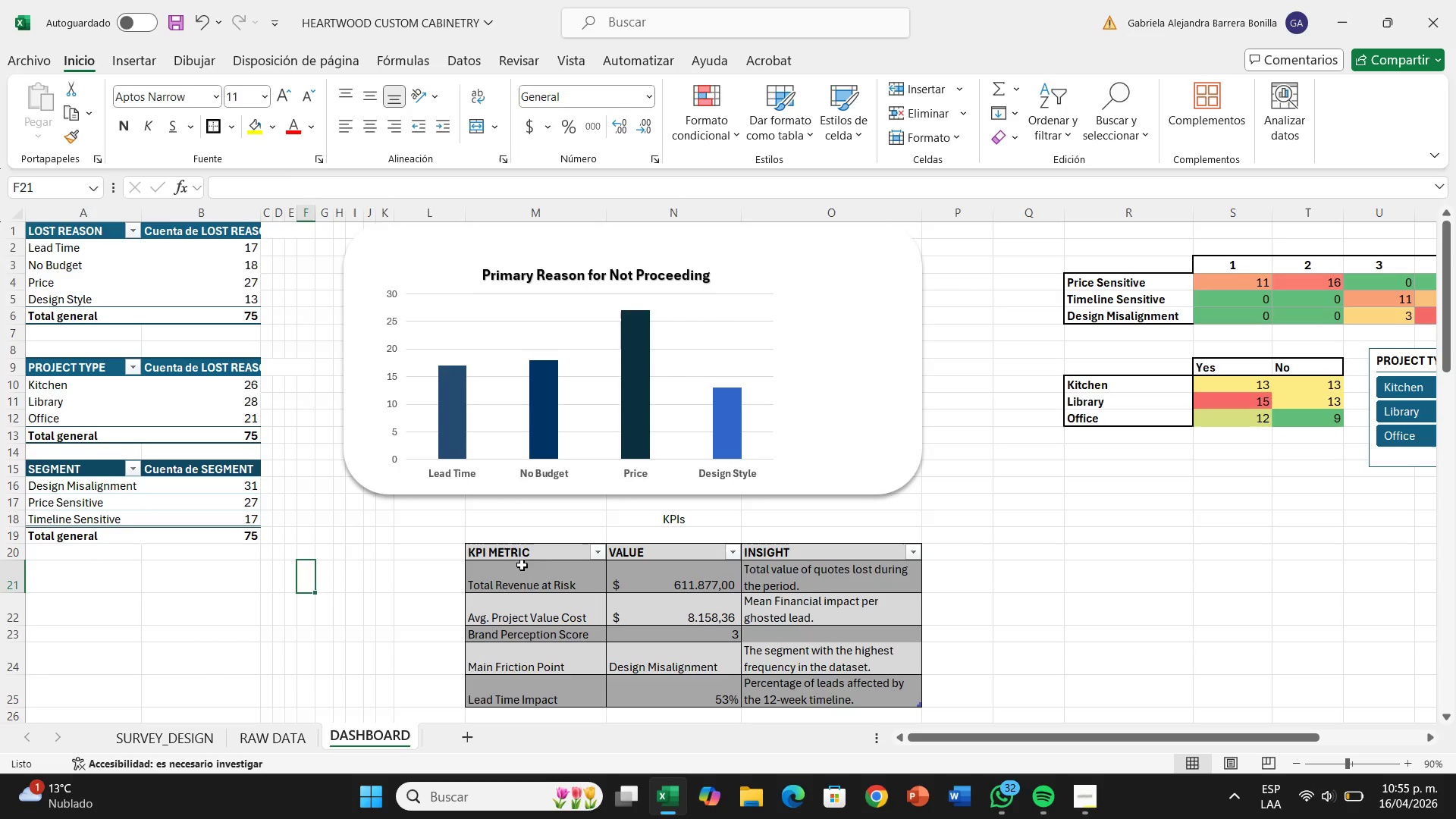 
wait(5.59)
 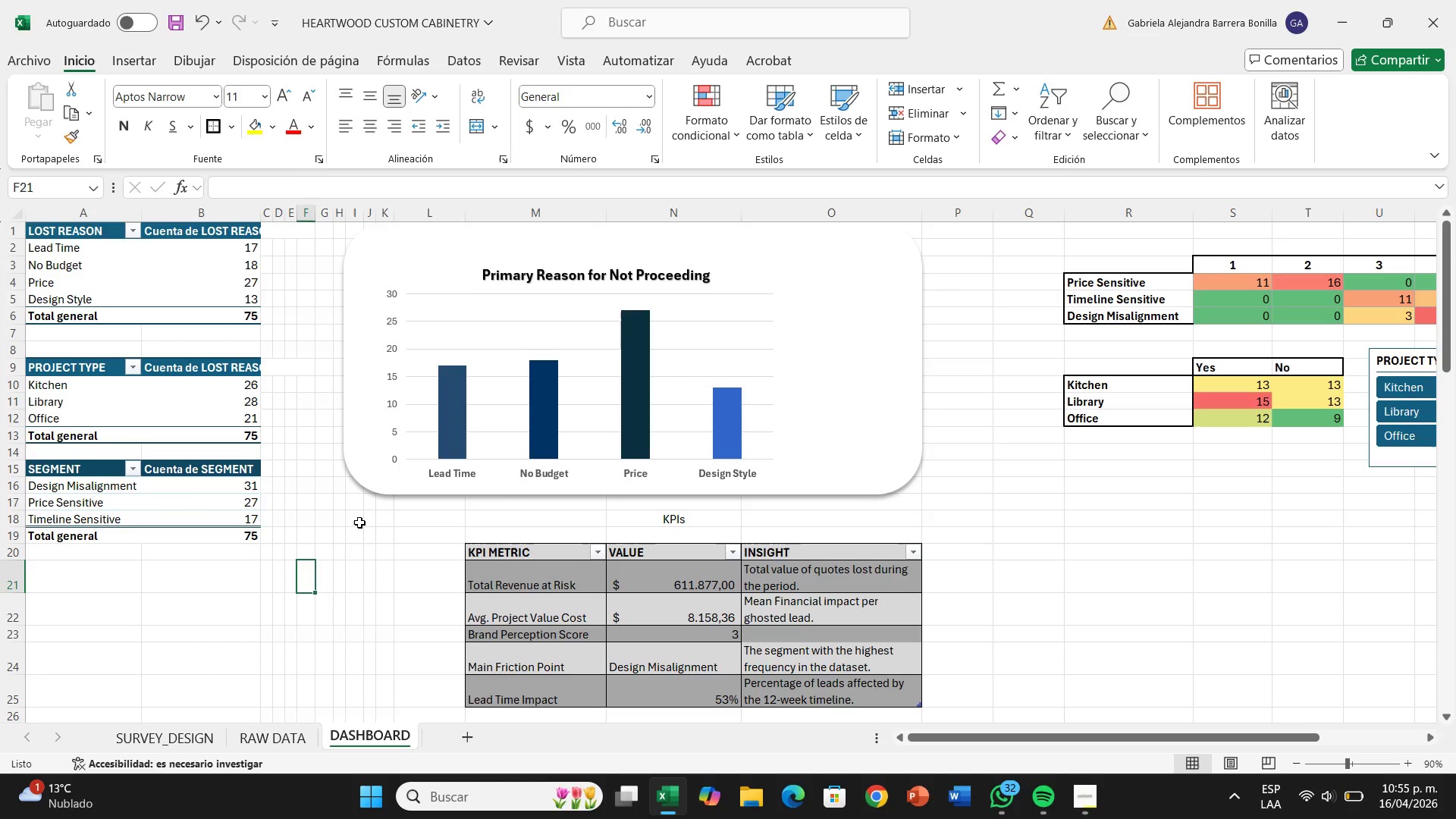 
left_click_drag(start_coordinate=[551, 549], to_coordinate=[819, 699])
 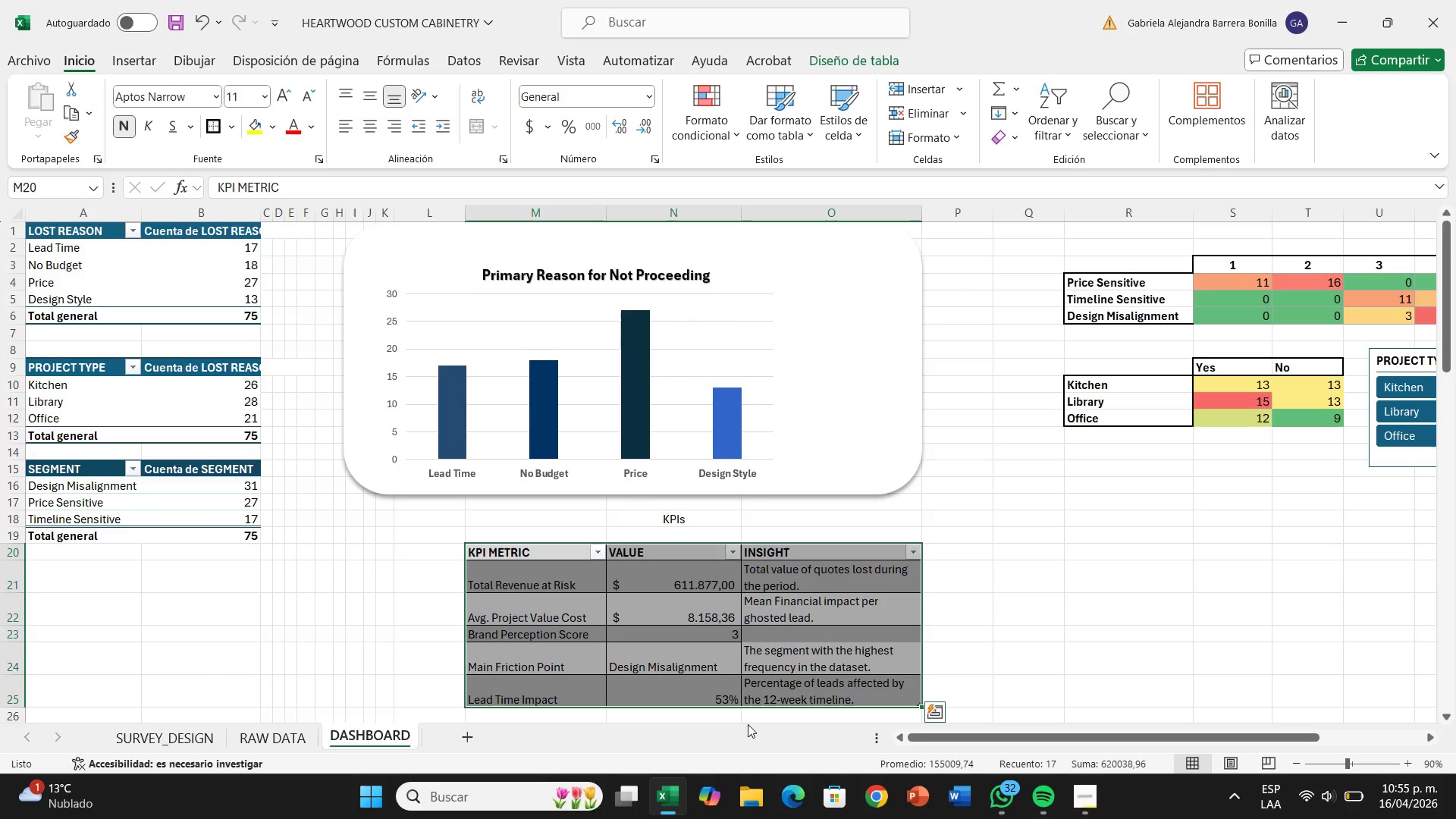 
key(Control+C)
 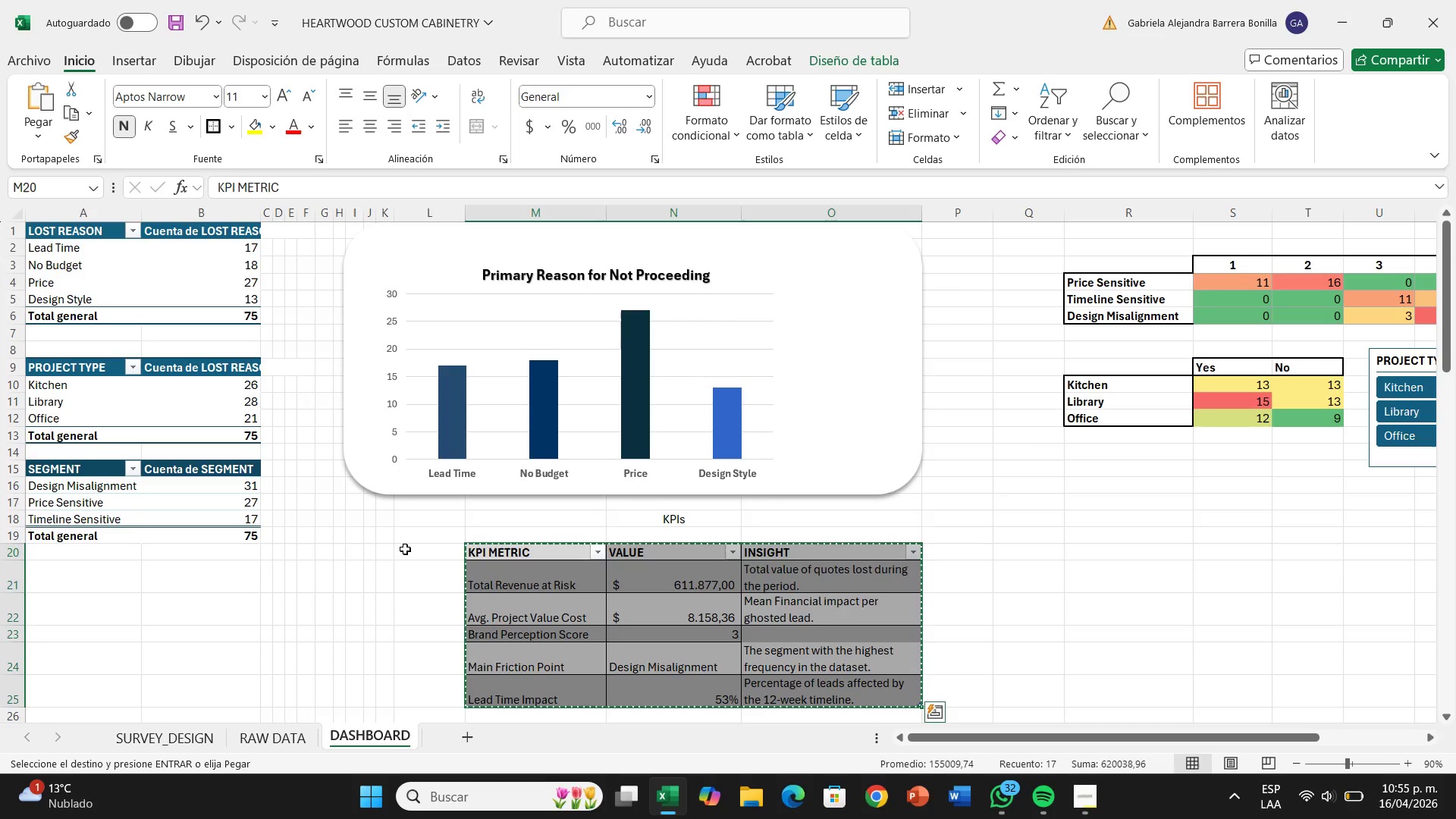 
left_click([405, 549])
 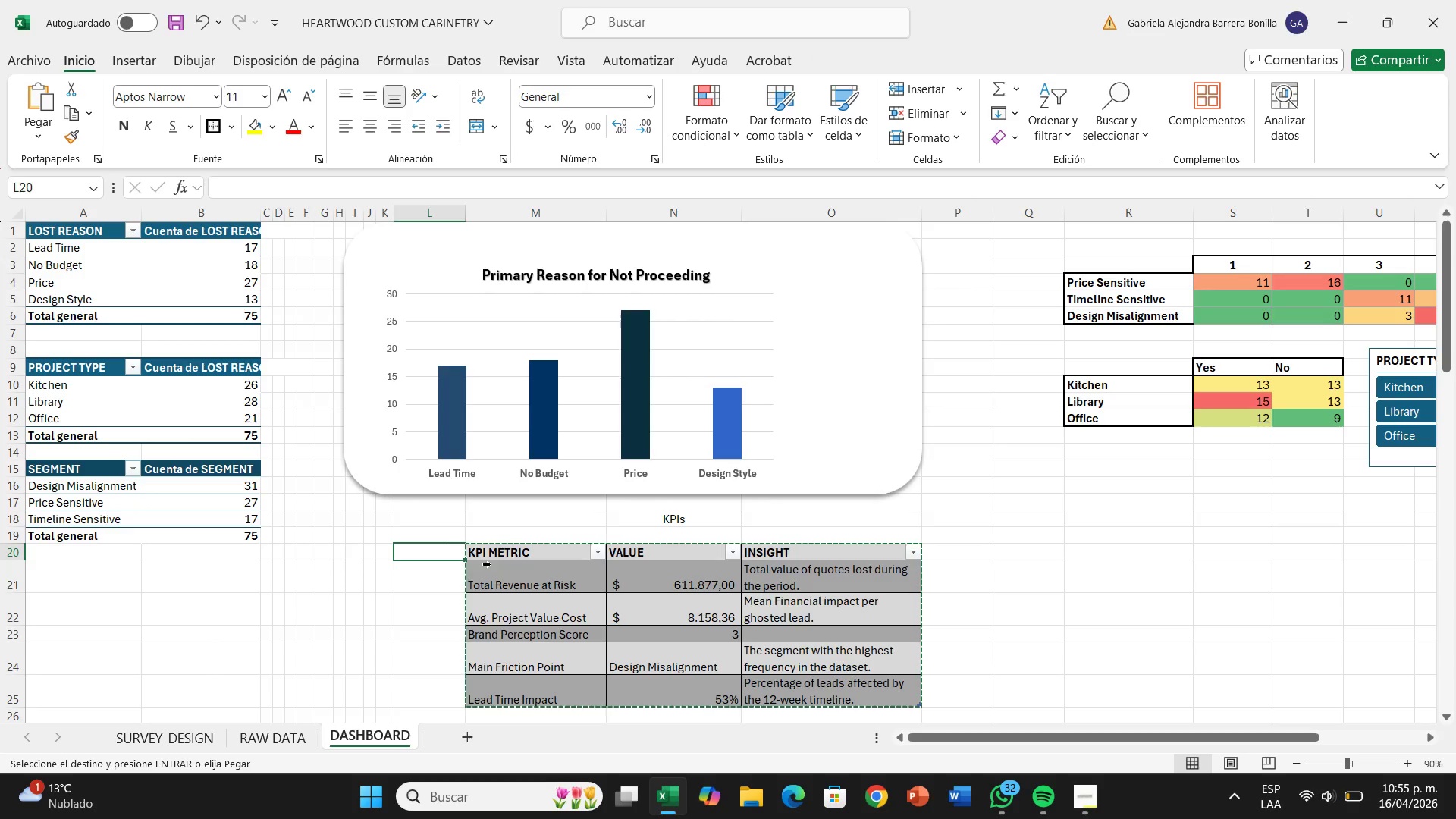 
key(Enter)
 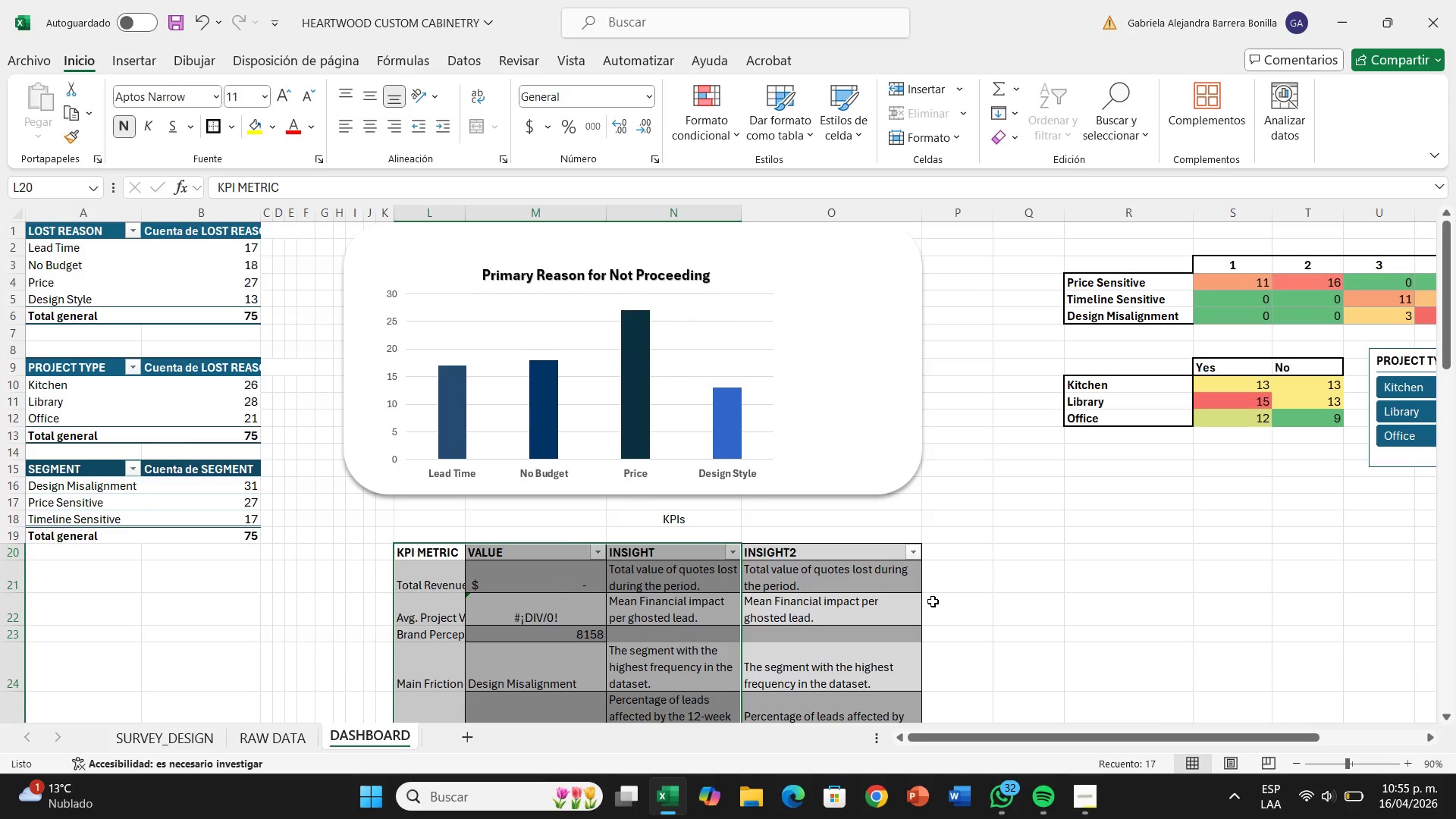 
key(Control+Z)
 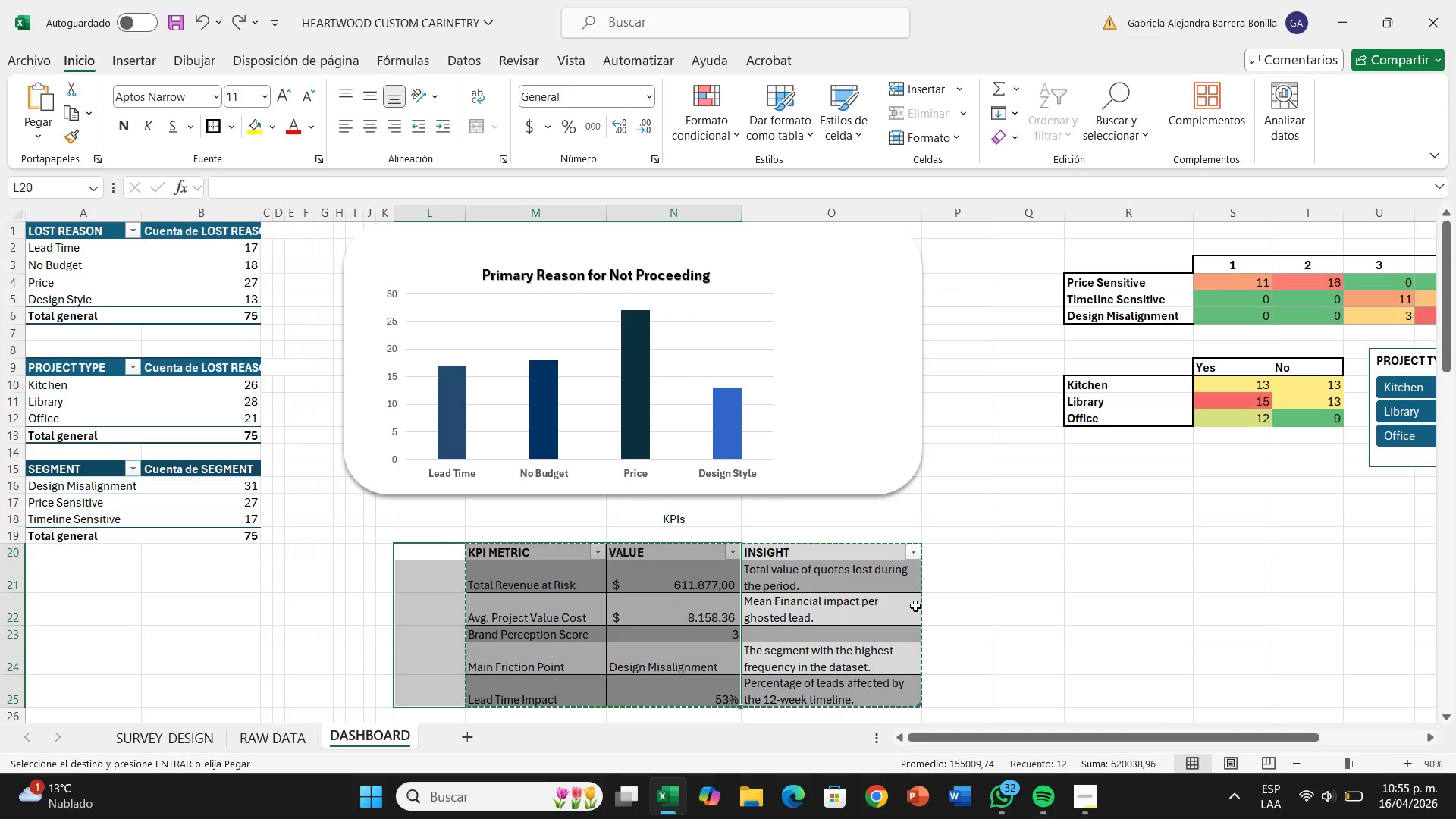 
left_click([916, 606])
 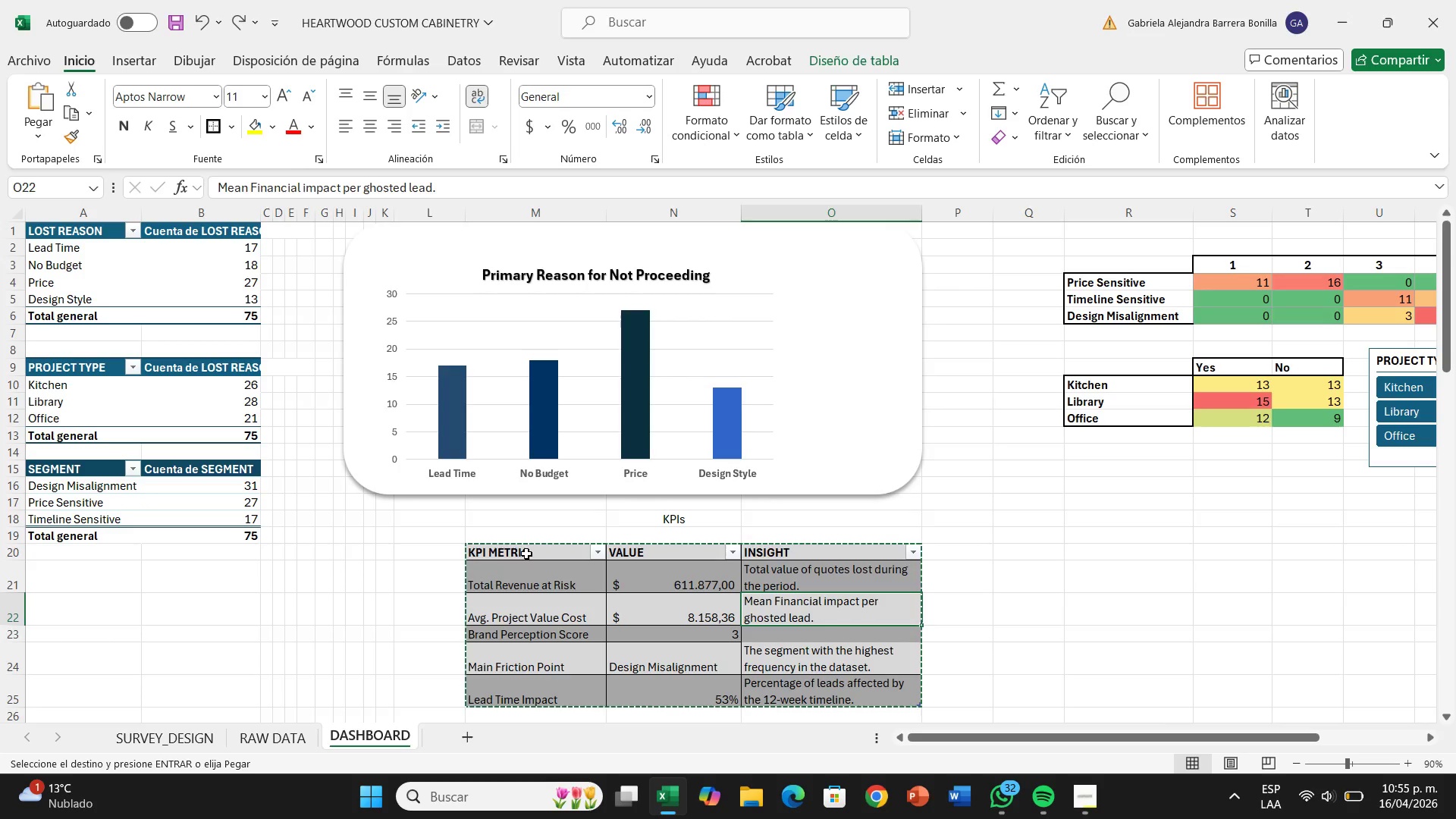 
left_click_drag(start_coordinate=[526, 554], to_coordinate=[839, 675])
 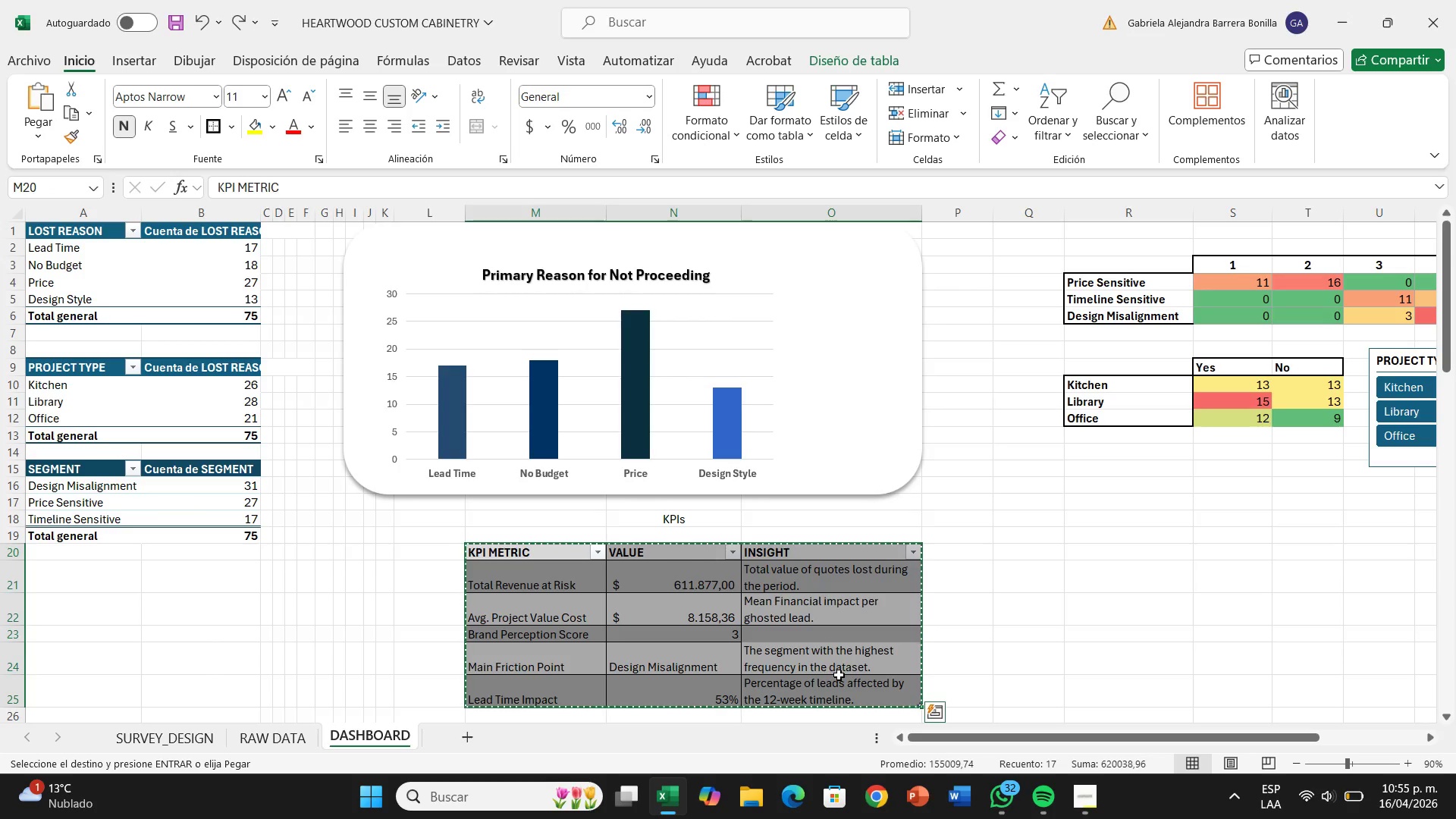 
key(Control+ControlLeft)
 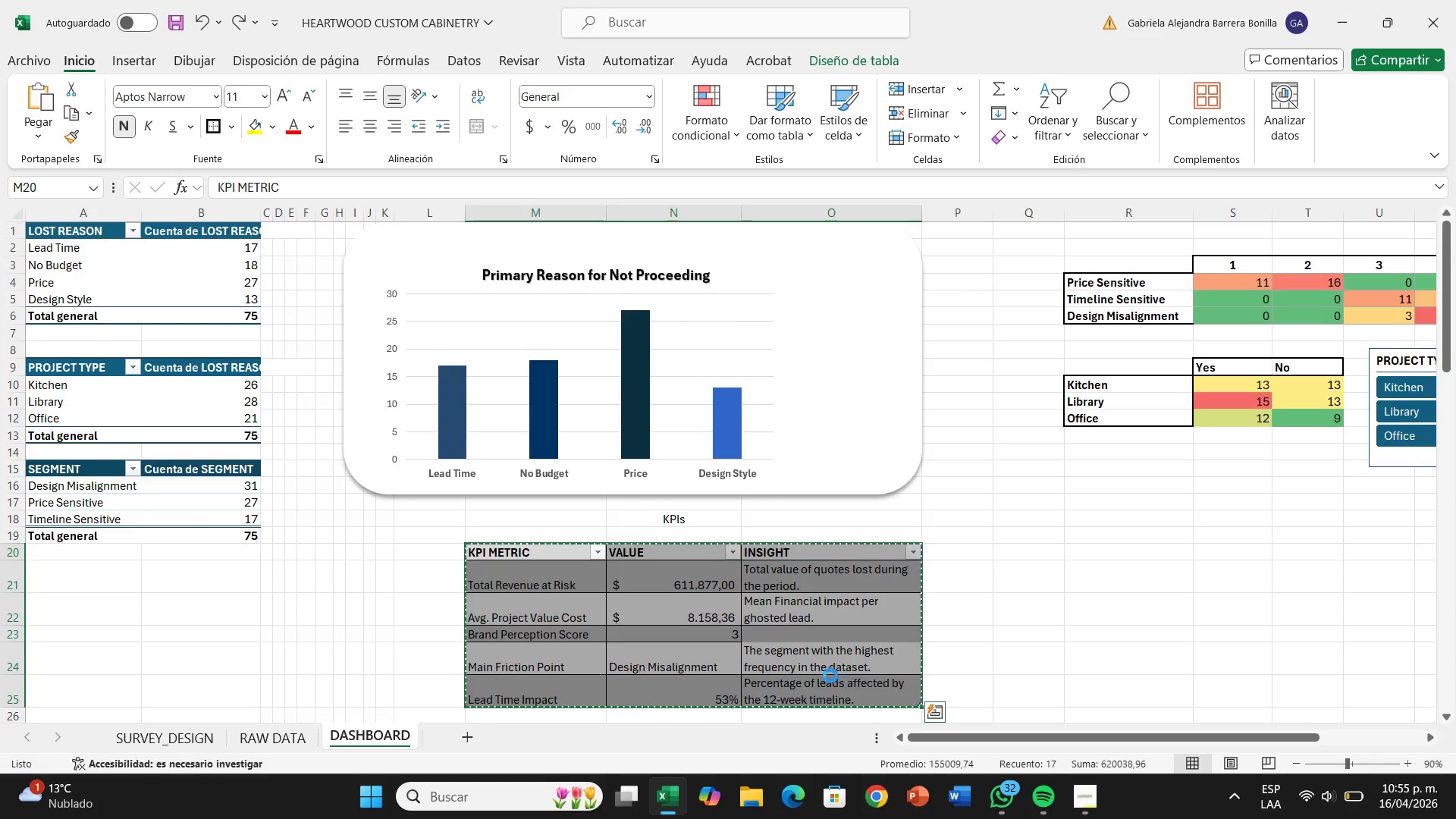 
key(Control+X)
 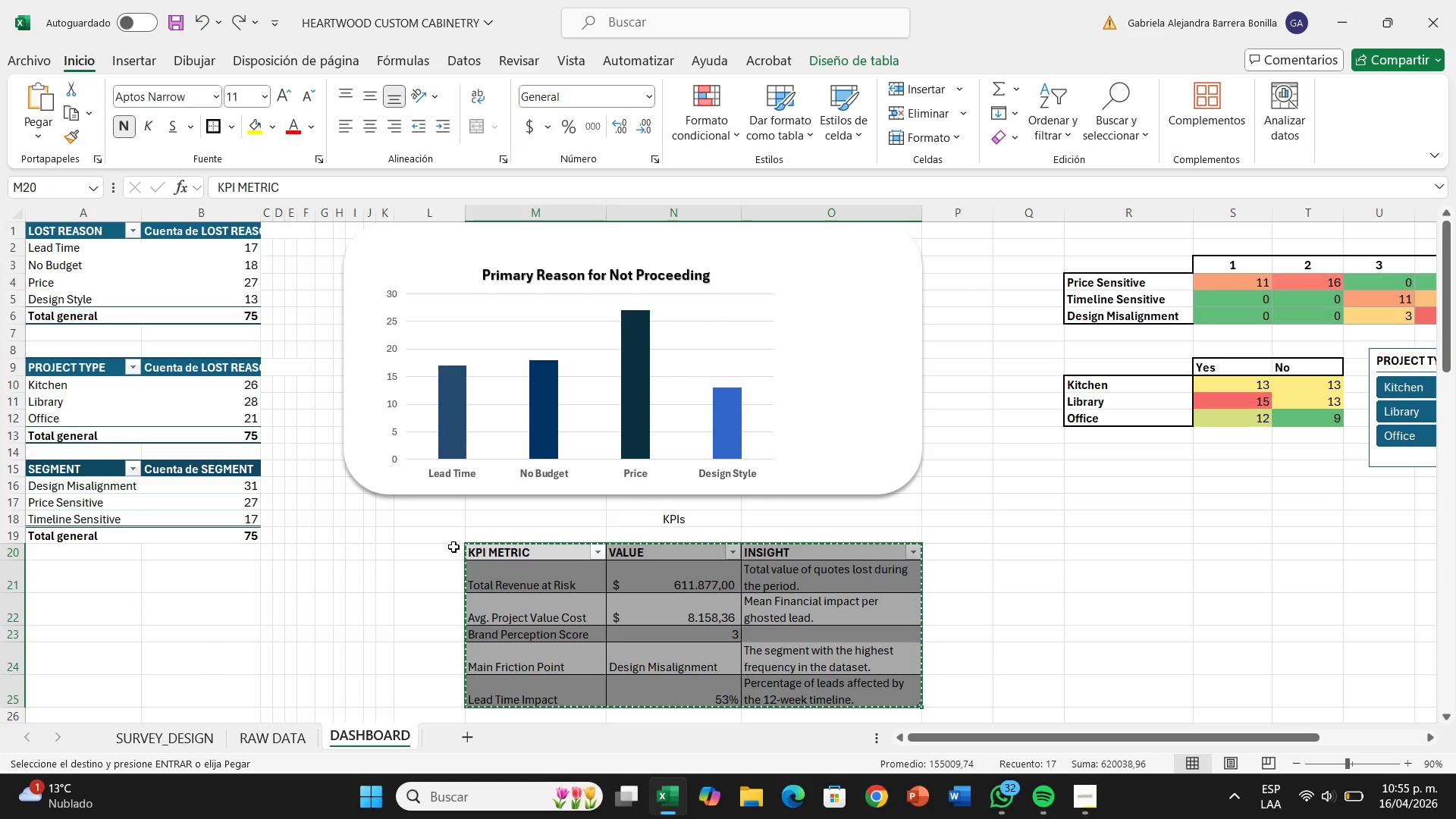 
left_click([452, 547])
 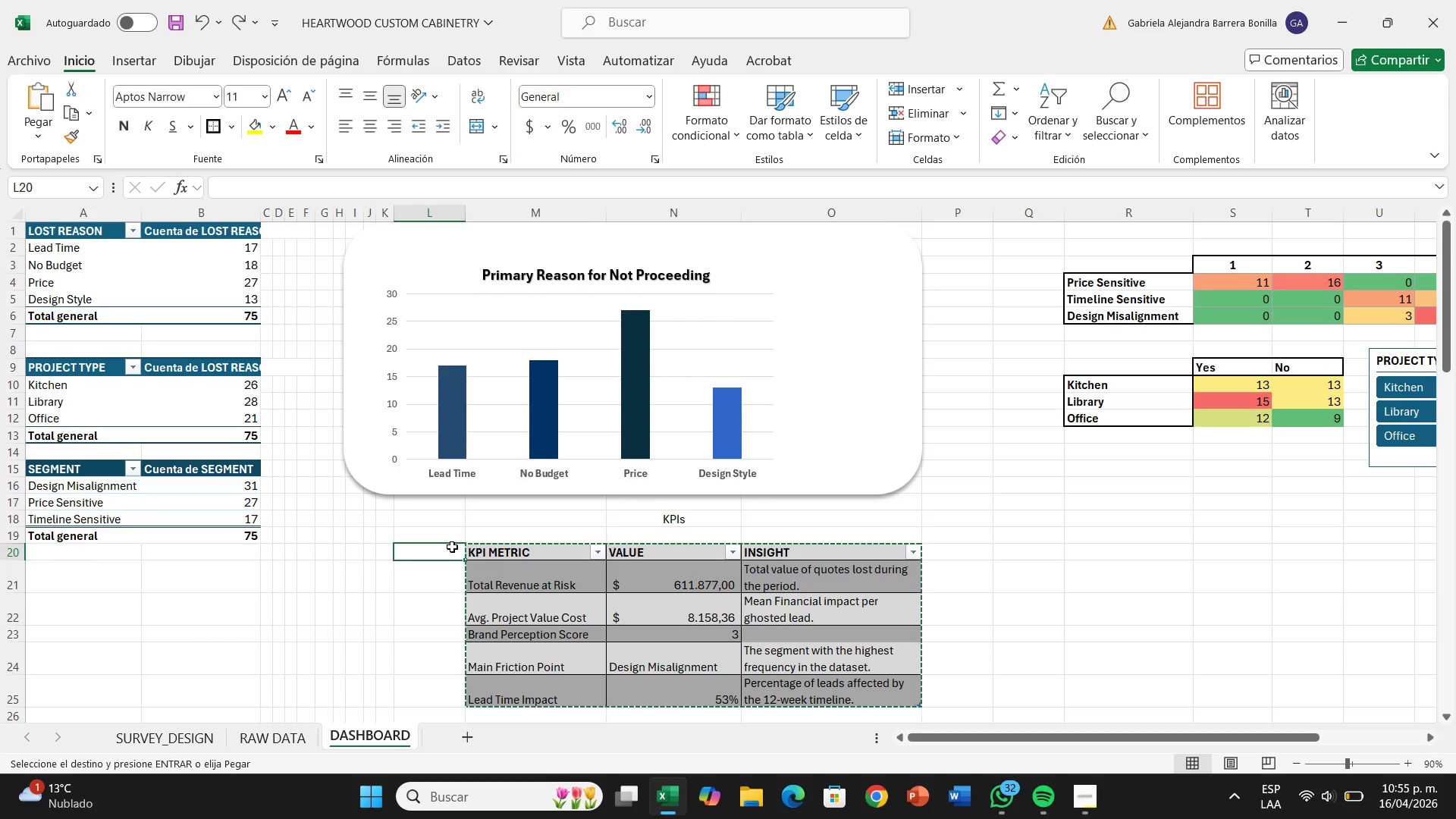 
key(Enter)
 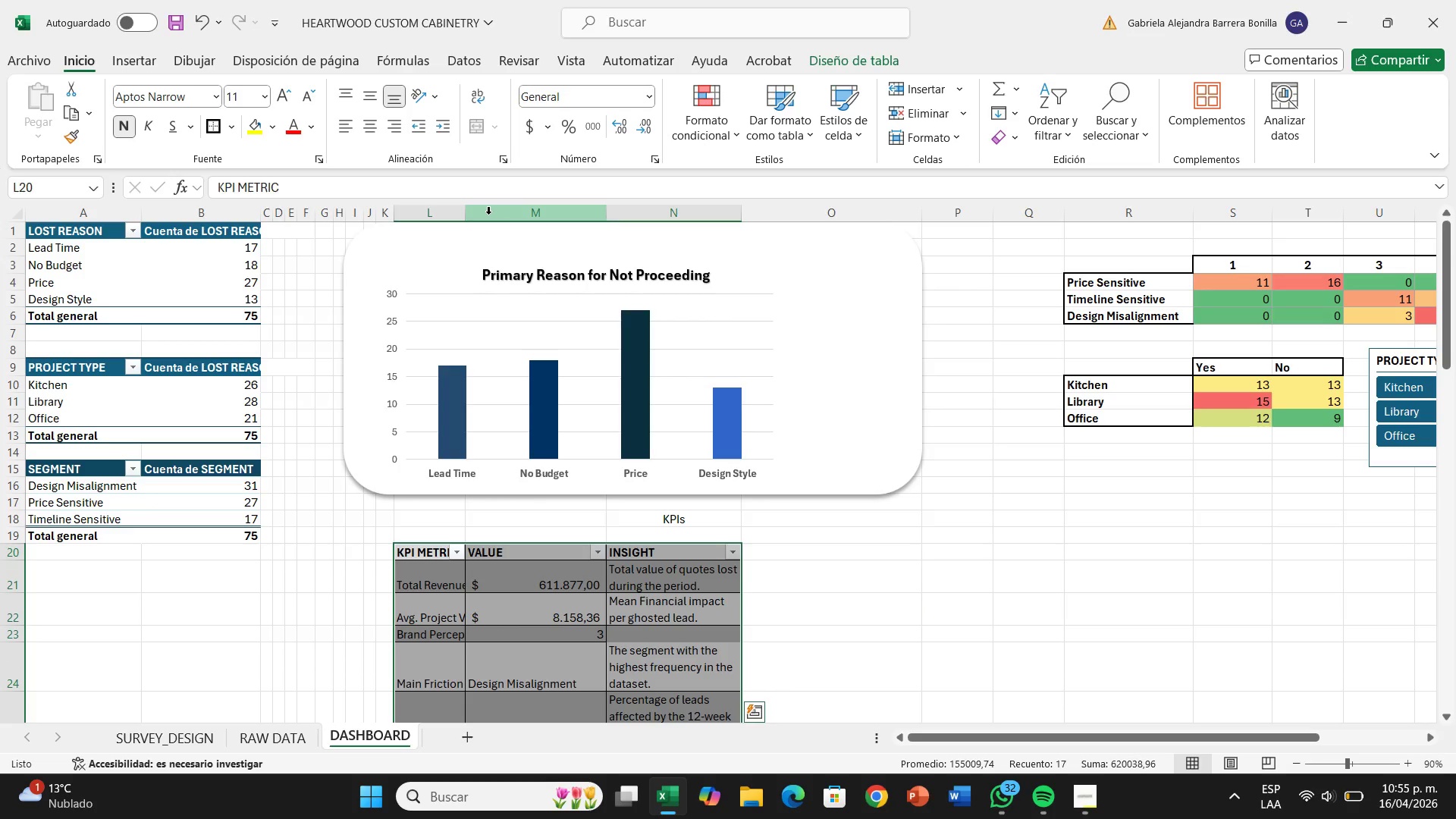 
left_click_drag(start_coordinate=[470, 215], to_coordinate=[535, 235])
 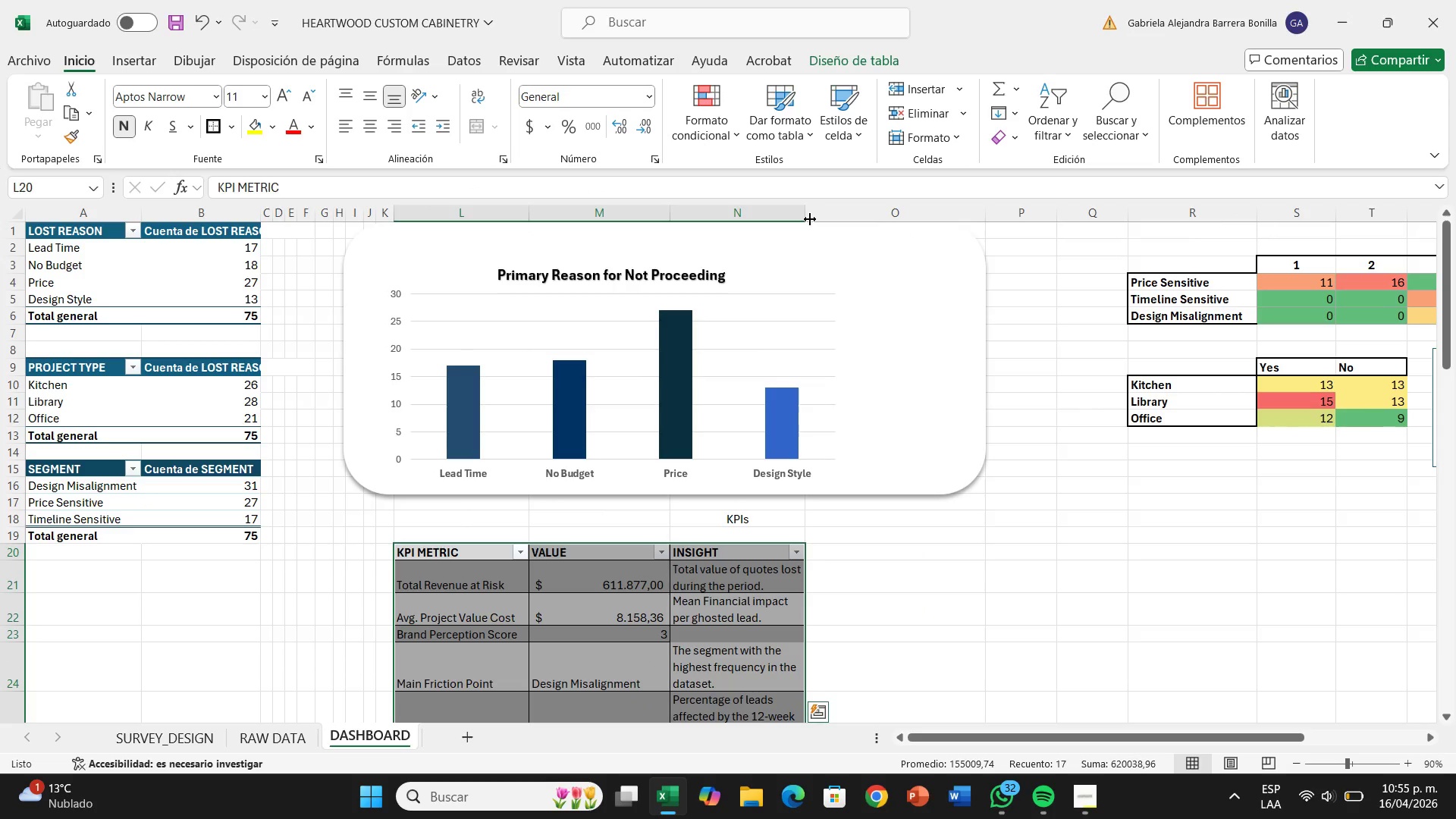 
left_click([947, 287])
 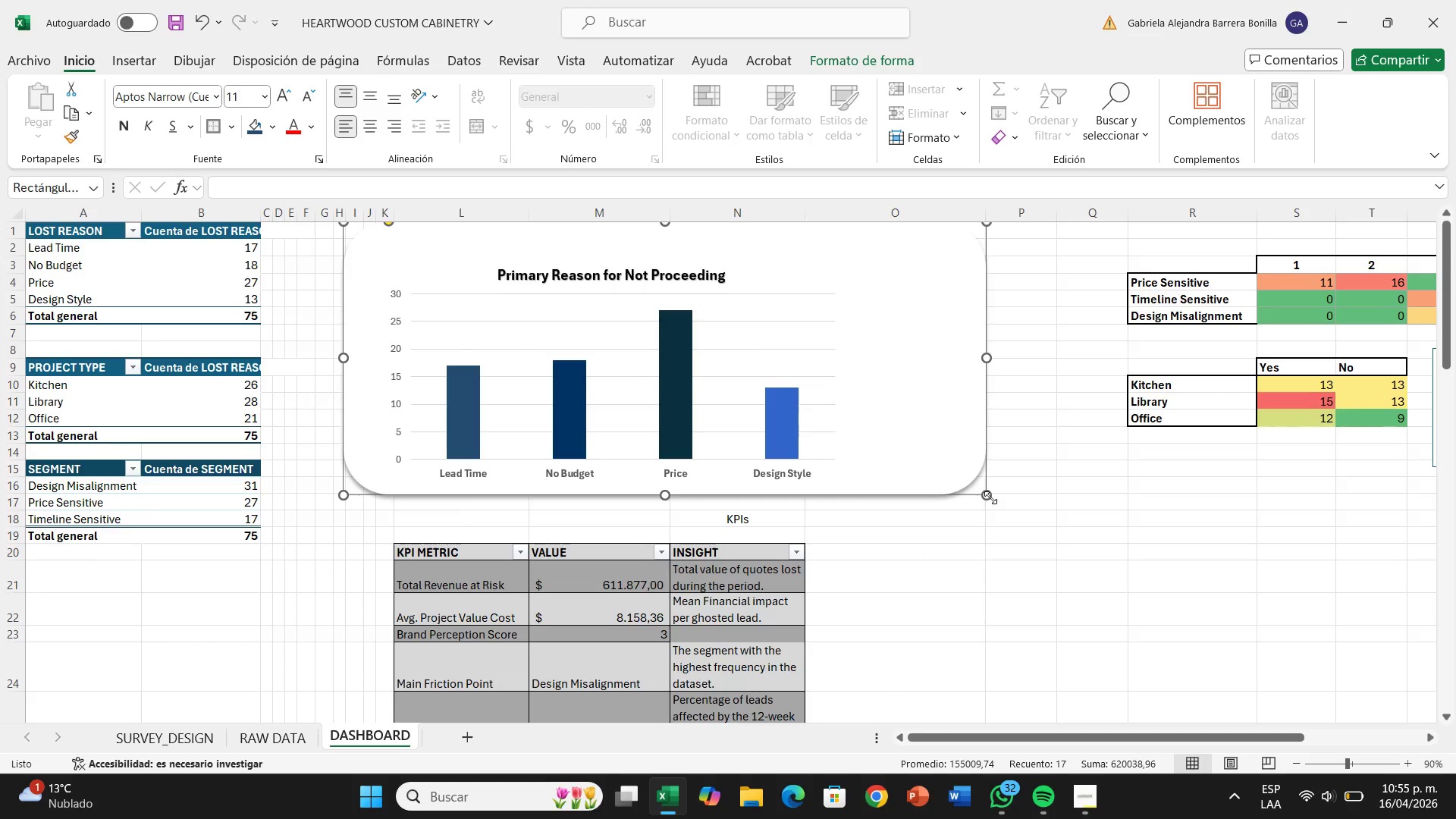 
left_click_drag(start_coordinate=[990, 497], to_coordinate=[864, 498])
 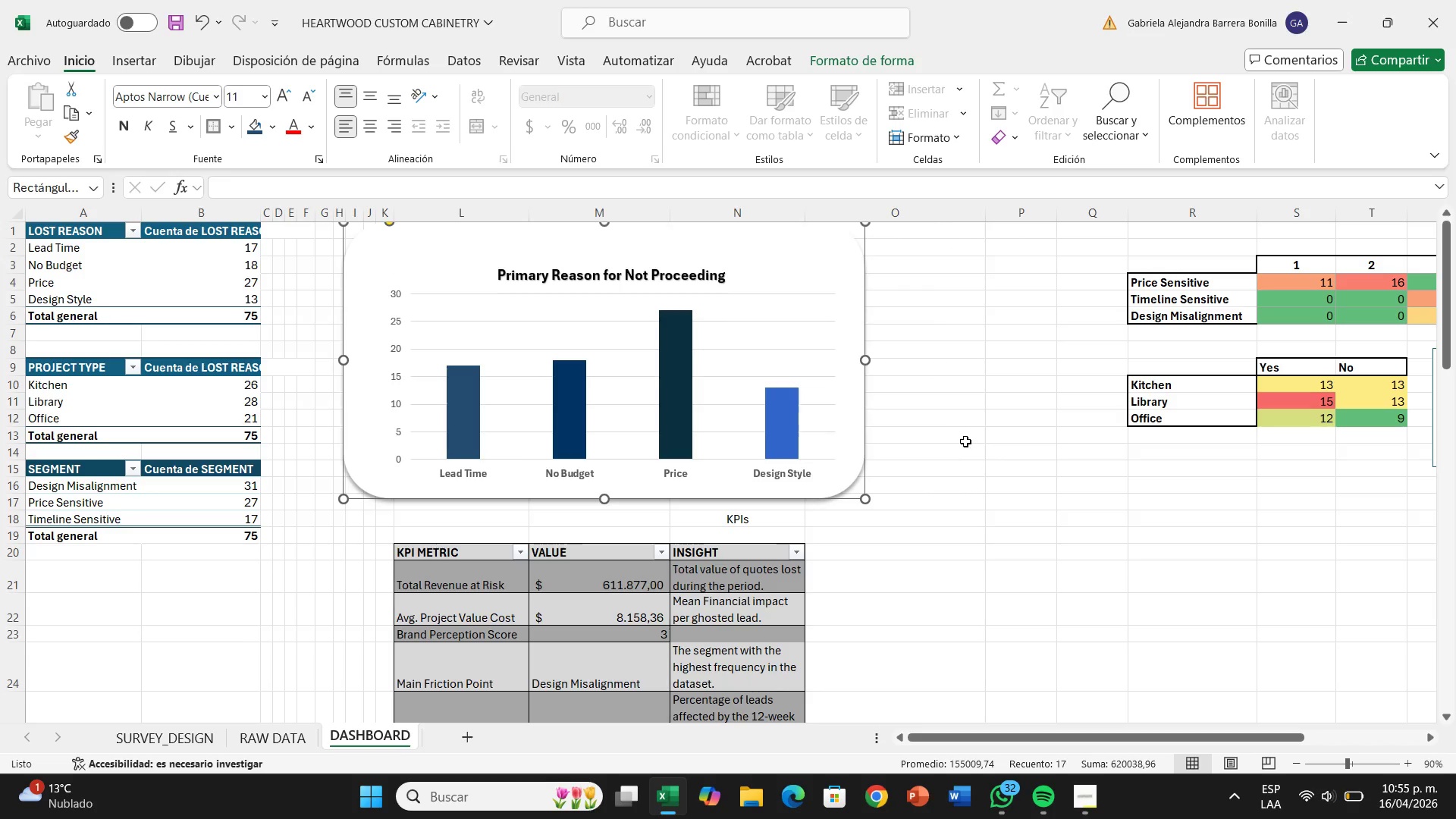 
scroll: coordinate [961, 437], scroll_direction: up, amount: 1.0
 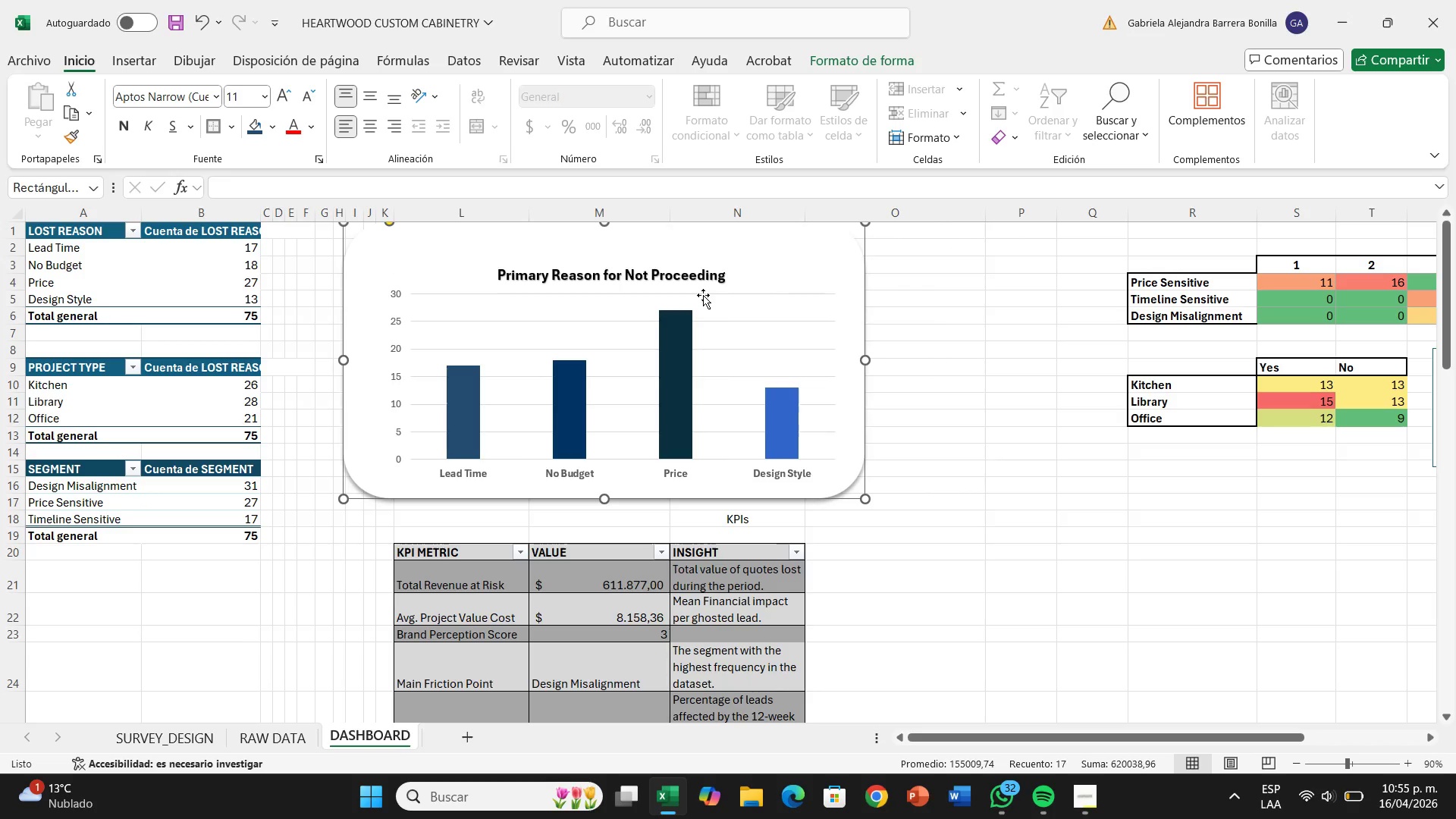 
left_click_drag(start_coordinate=[703, 295], to_coordinate=[703, 303])
 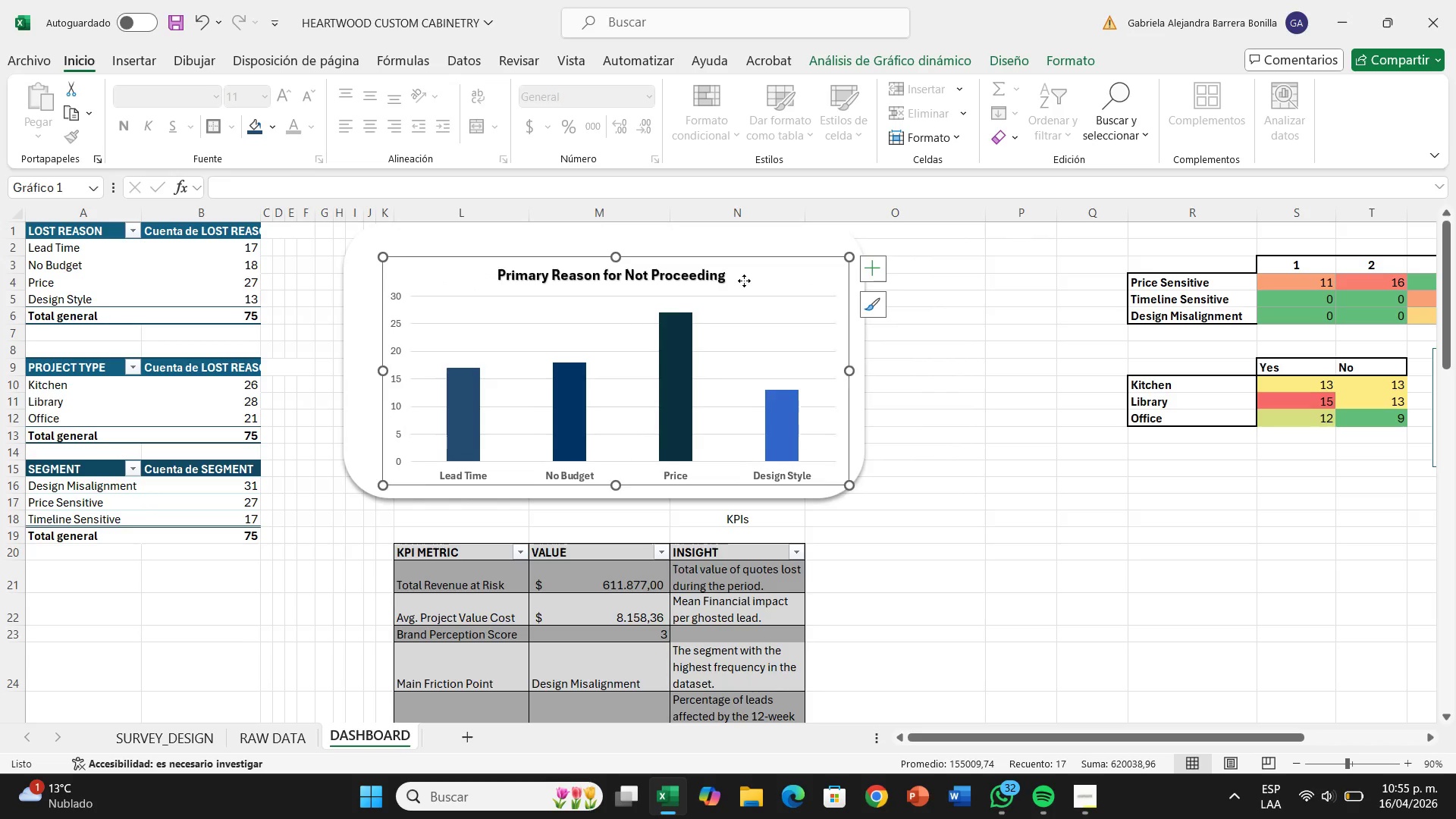 
left_click_drag(start_coordinate=[742, 281], to_coordinate=[730, 264])
 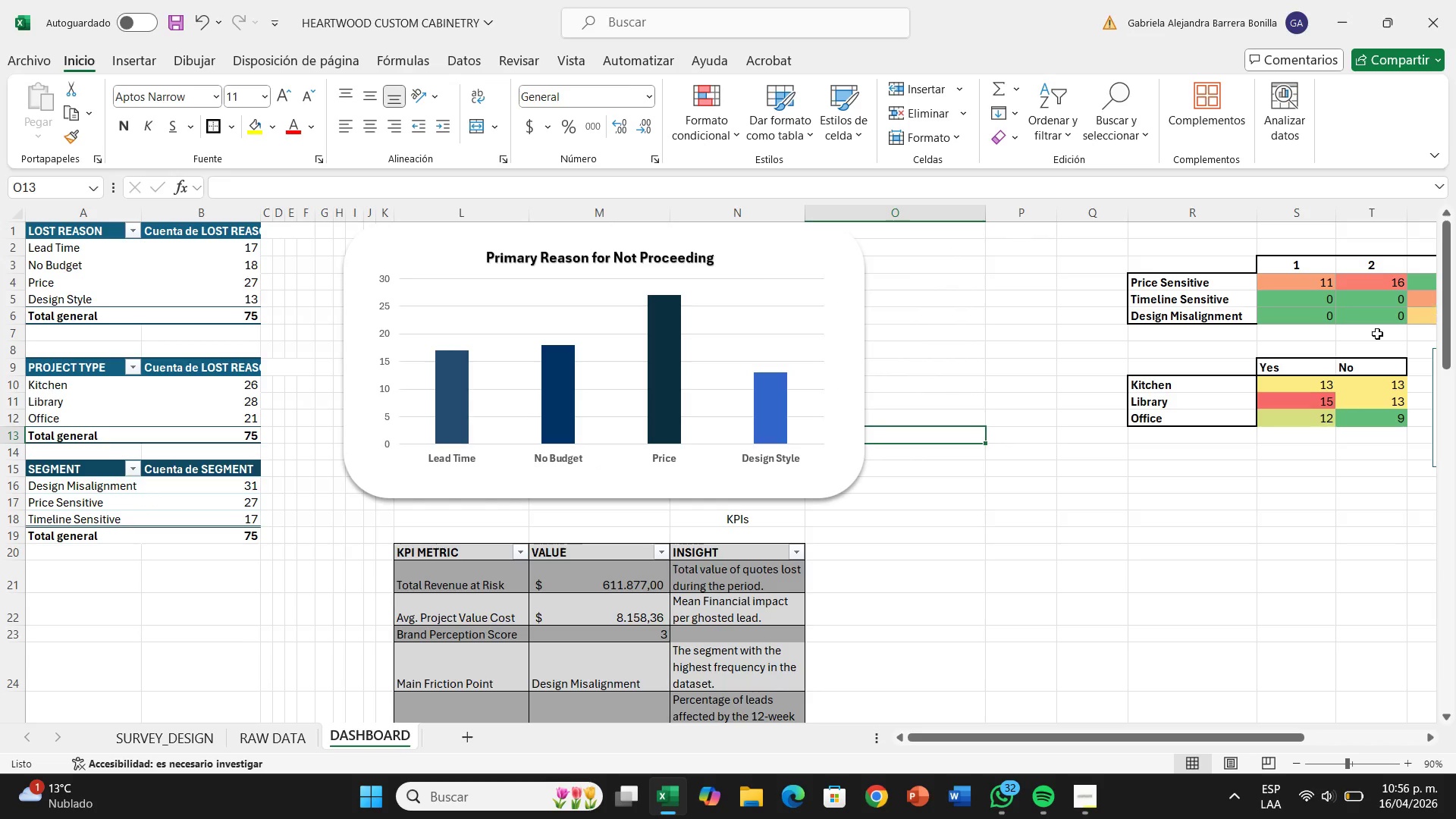 
scroll: coordinate [1201, 525], scroll_direction: up, amount: 2.0
 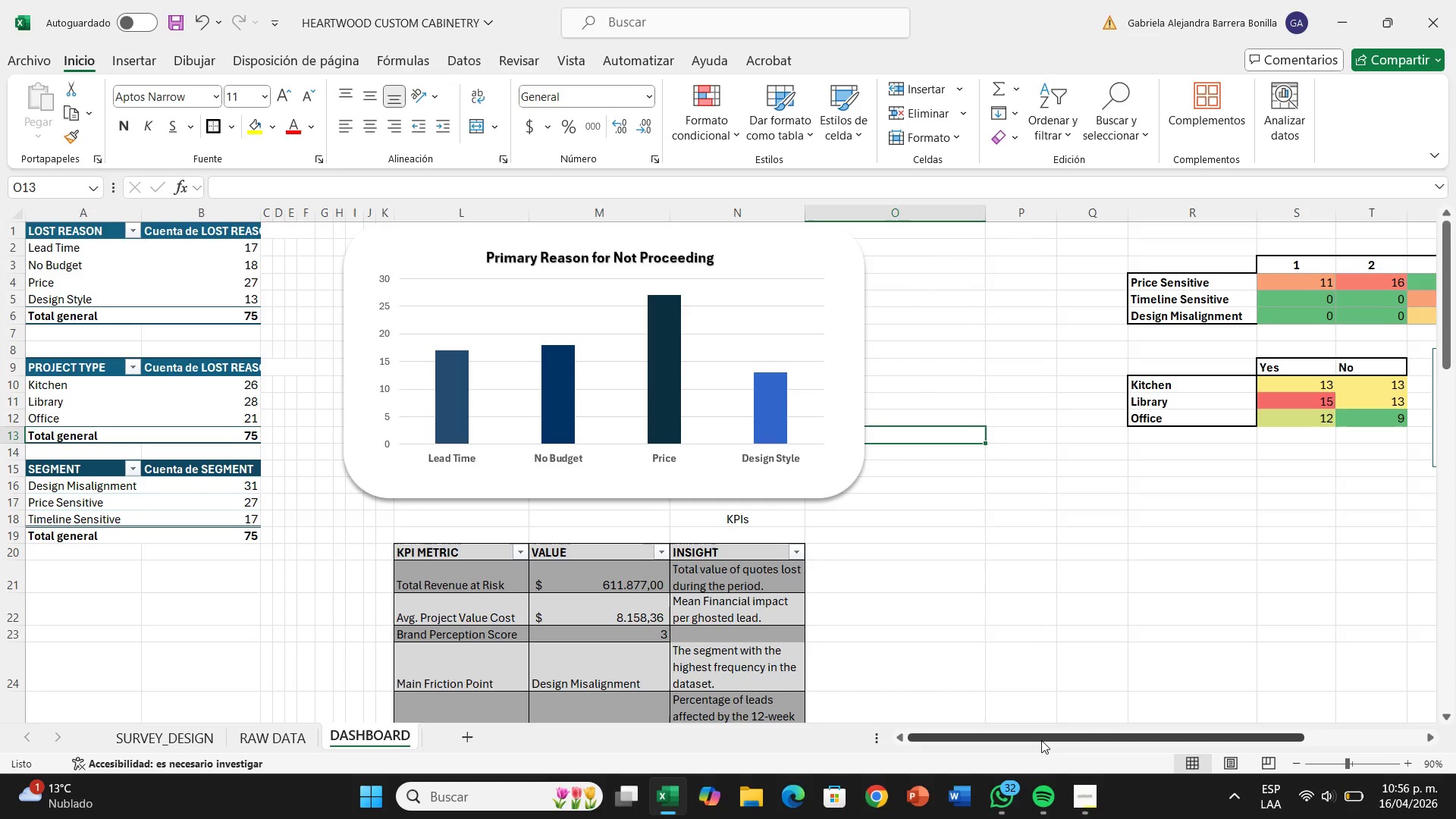 
left_click_drag(start_coordinate=[1041, 740], to_coordinate=[1158, 739])
 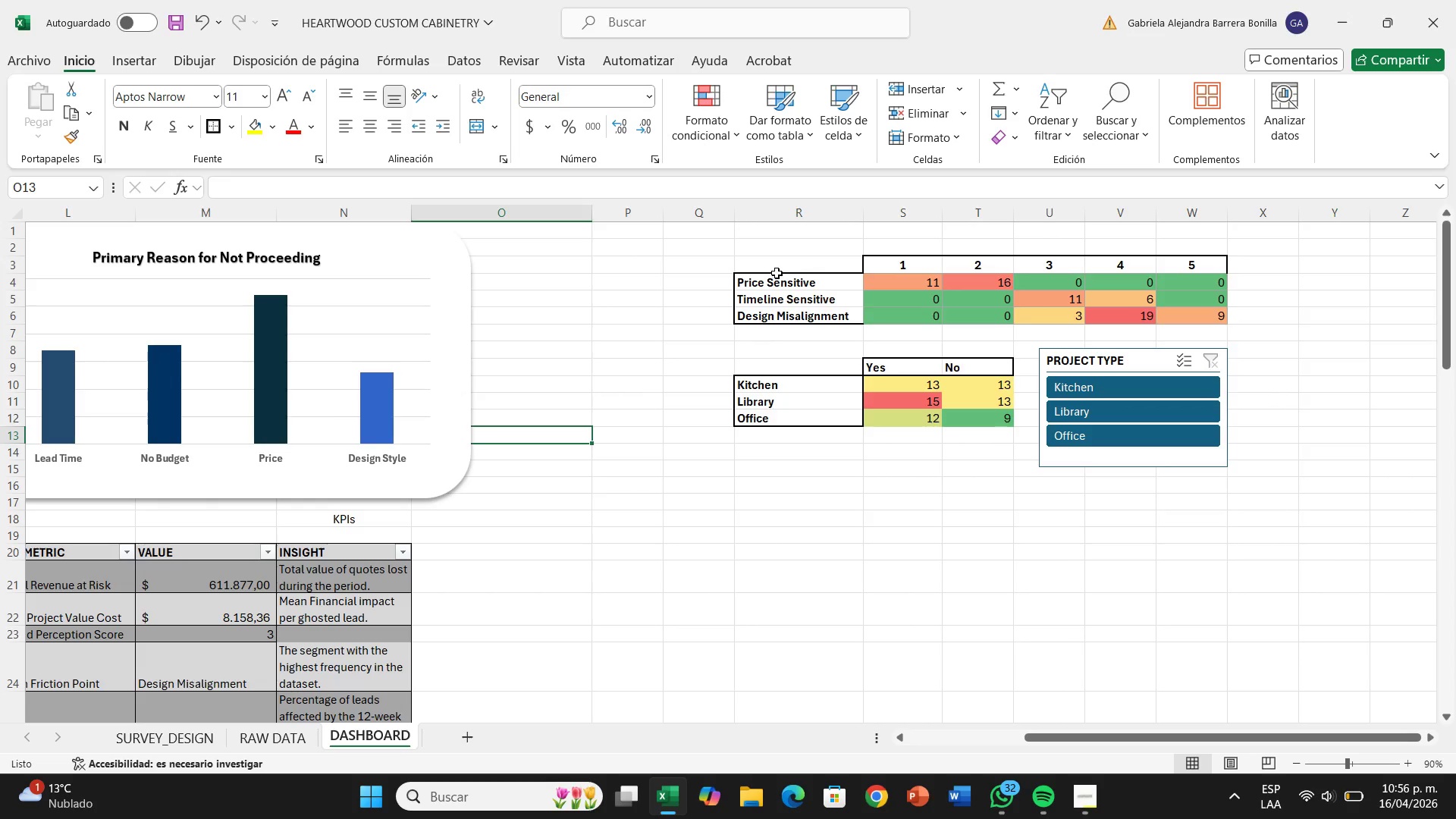 
left_click_drag(start_coordinate=[780, 269], to_coordinate=[1169, 315])
 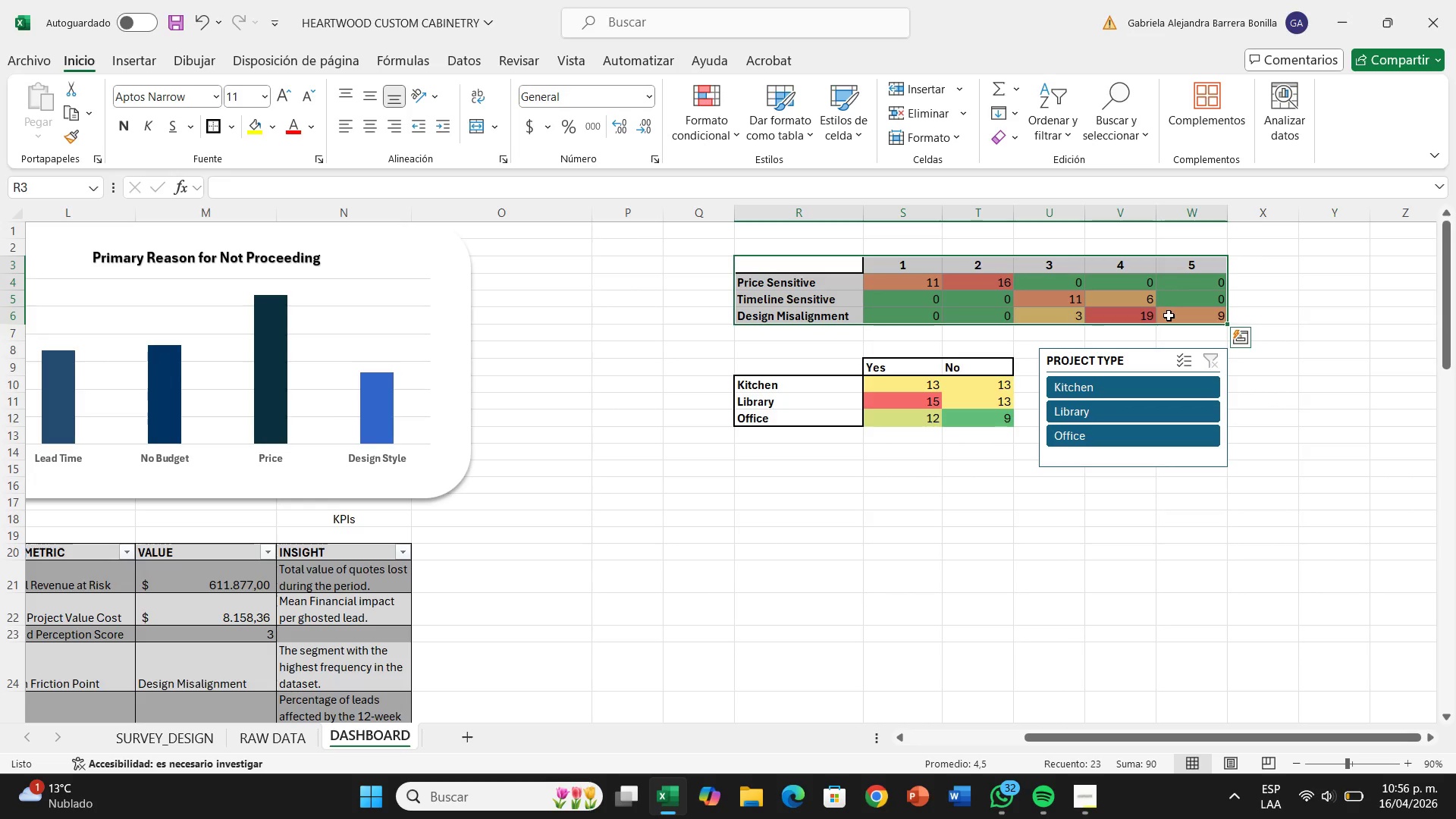 
key(Control+X)
 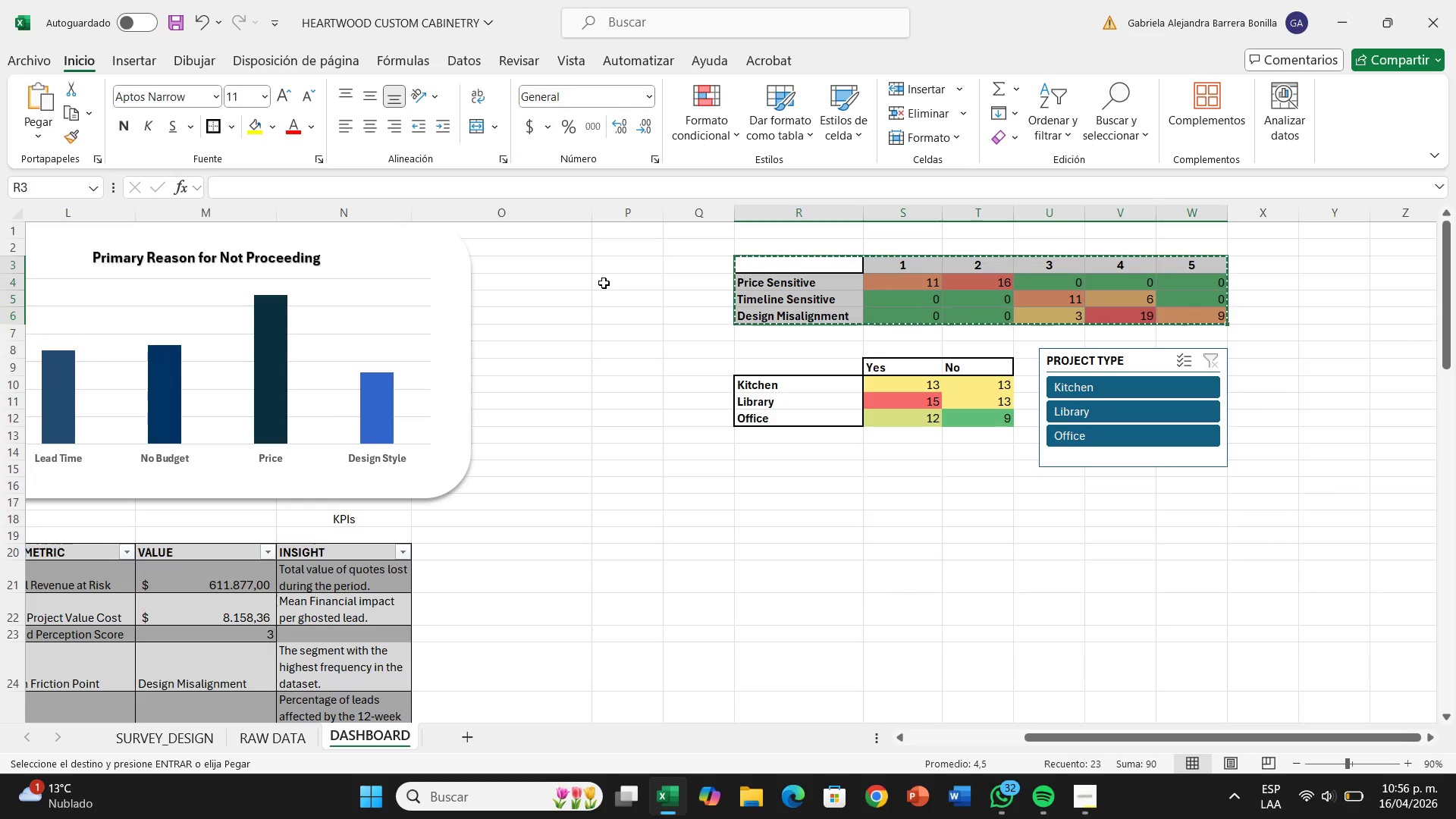 
left_click([598, 283])
 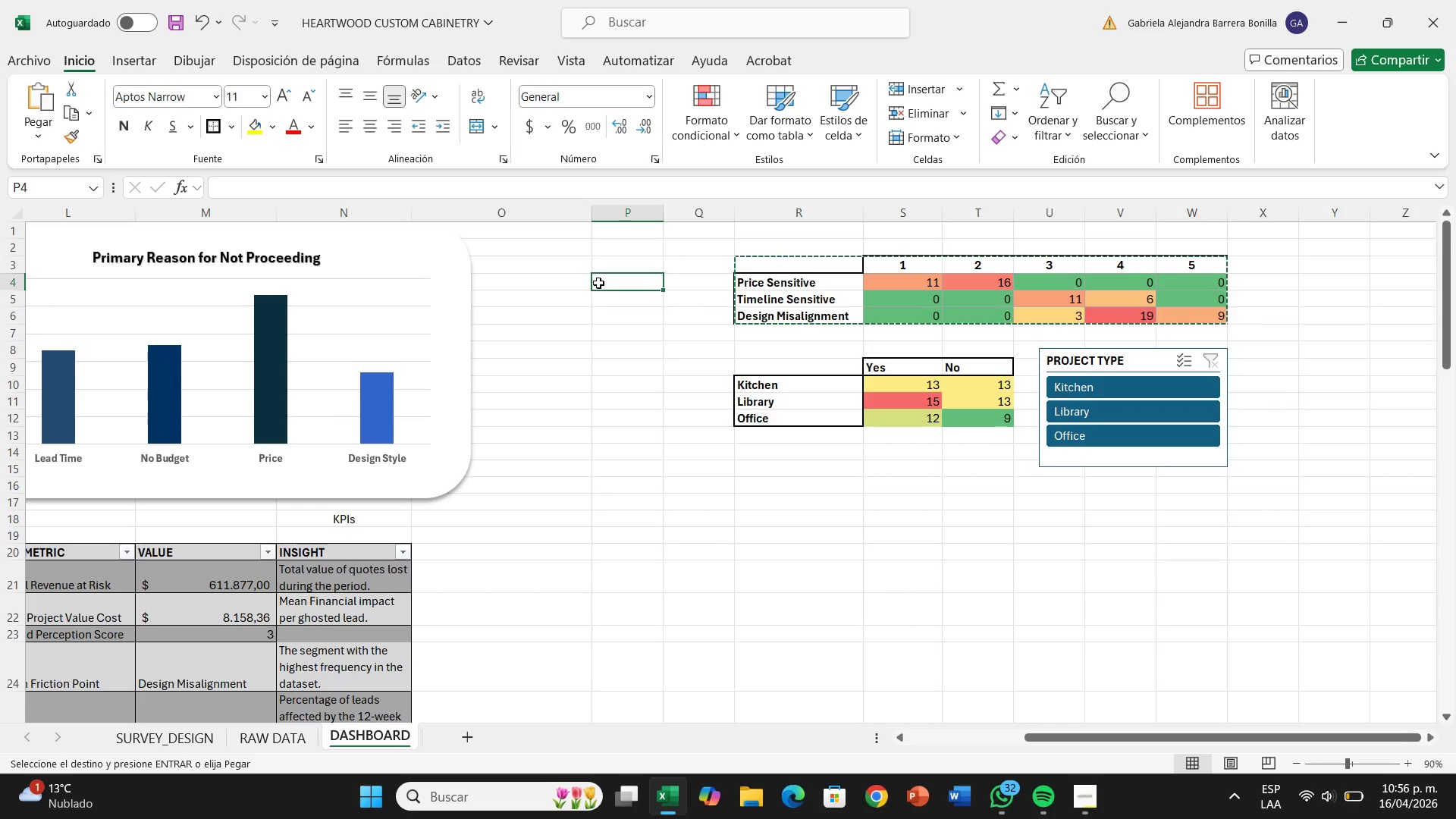 
key(Enter)
 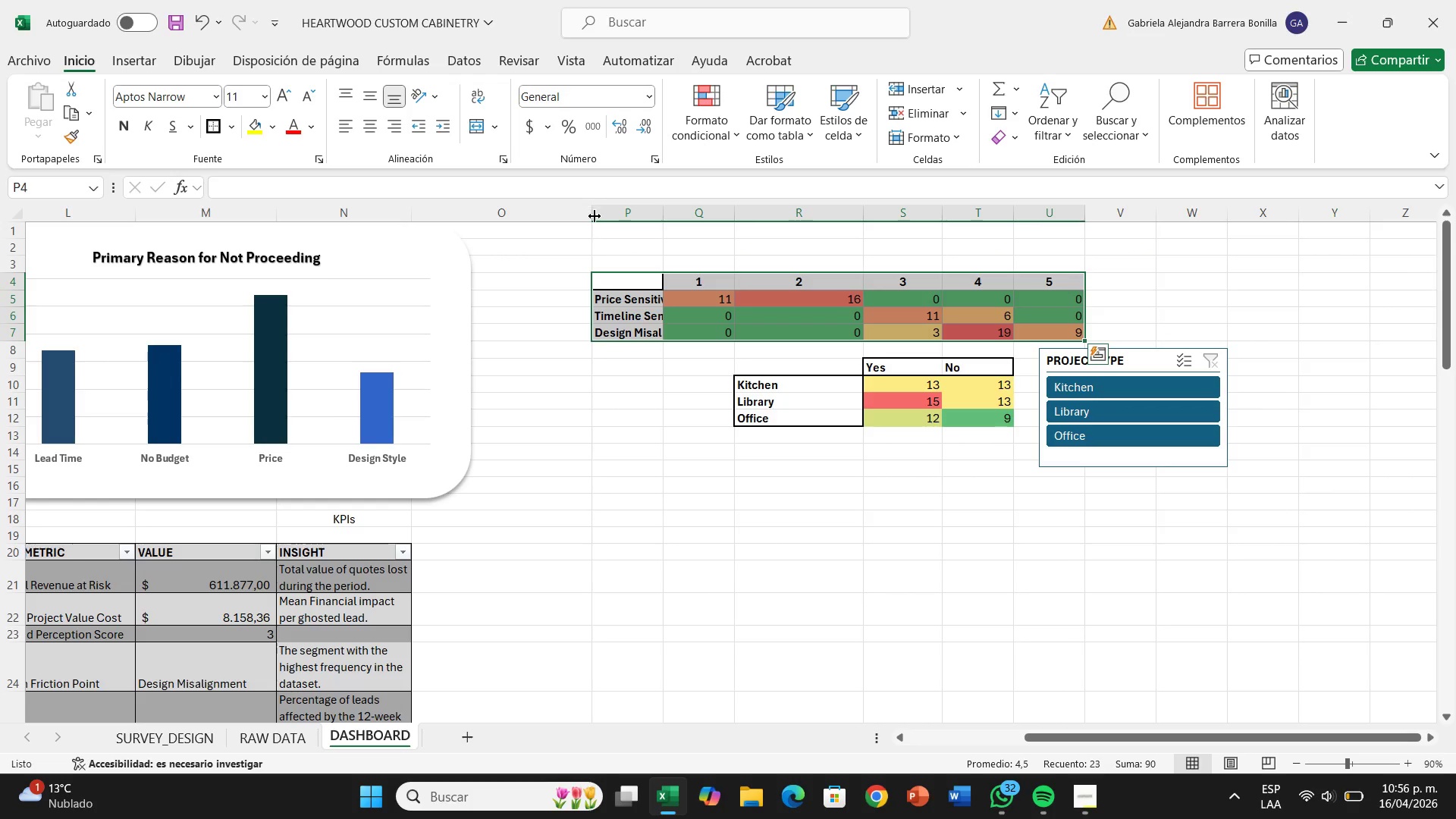 
left_click_drag(start_coordinate=[595, 216], to_coordinate=[565, 215])
 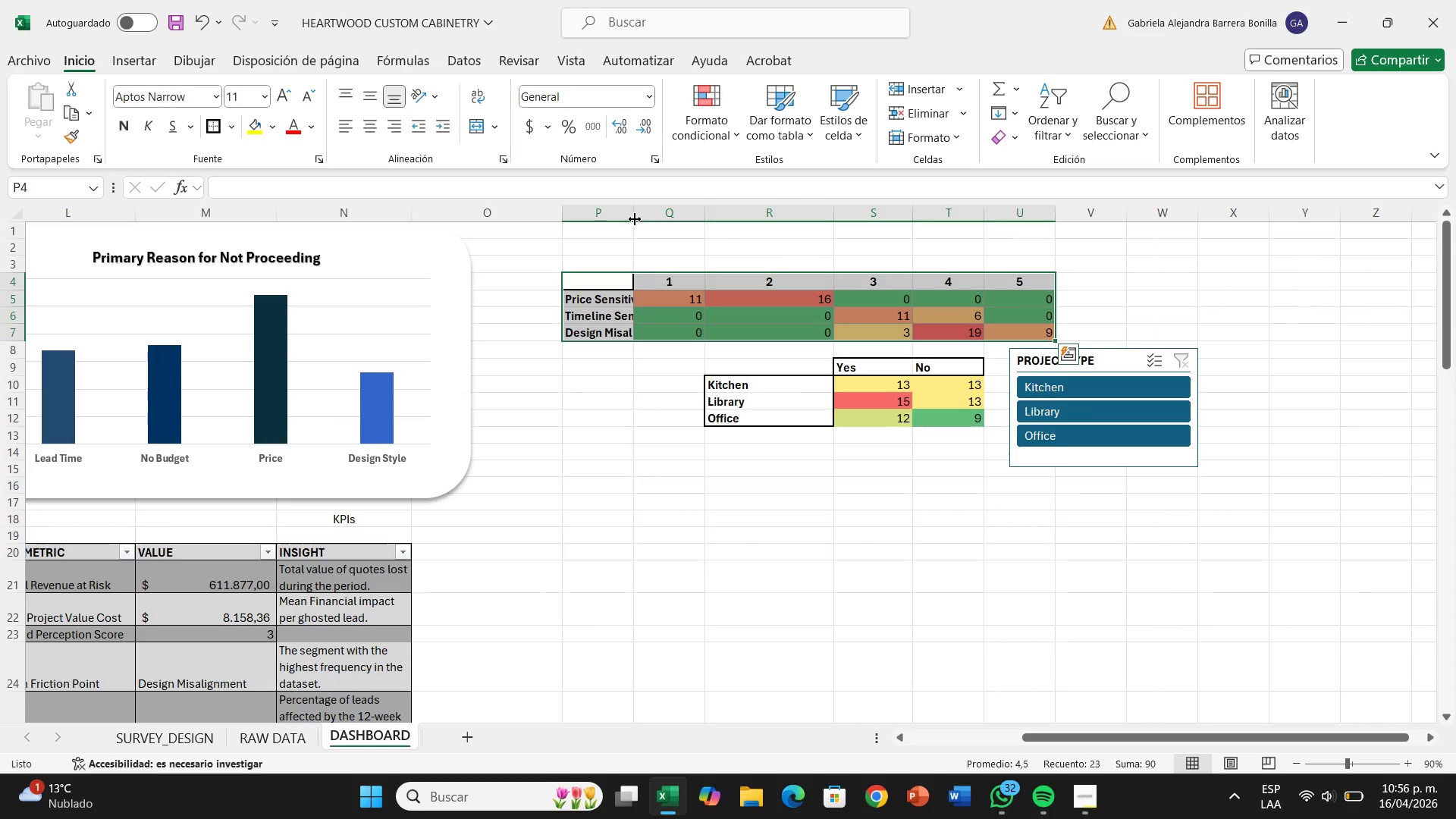 
left_click_drag(start_coordinate=[635, 219], to_coordinate=[686, 221])
 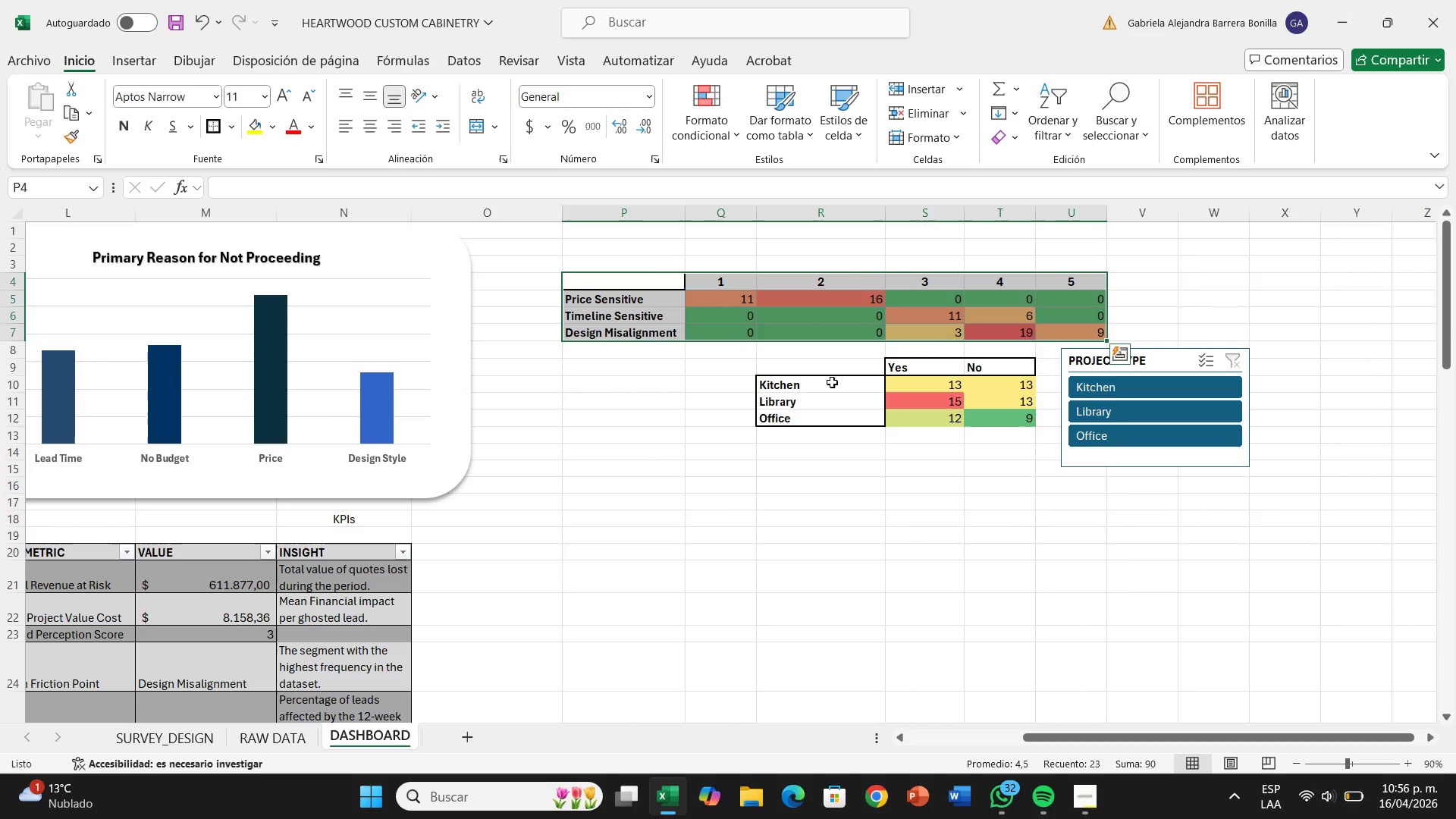 
left_click_drag(start_coordinate=[830, 382], to_coordinate=[995, 391])
 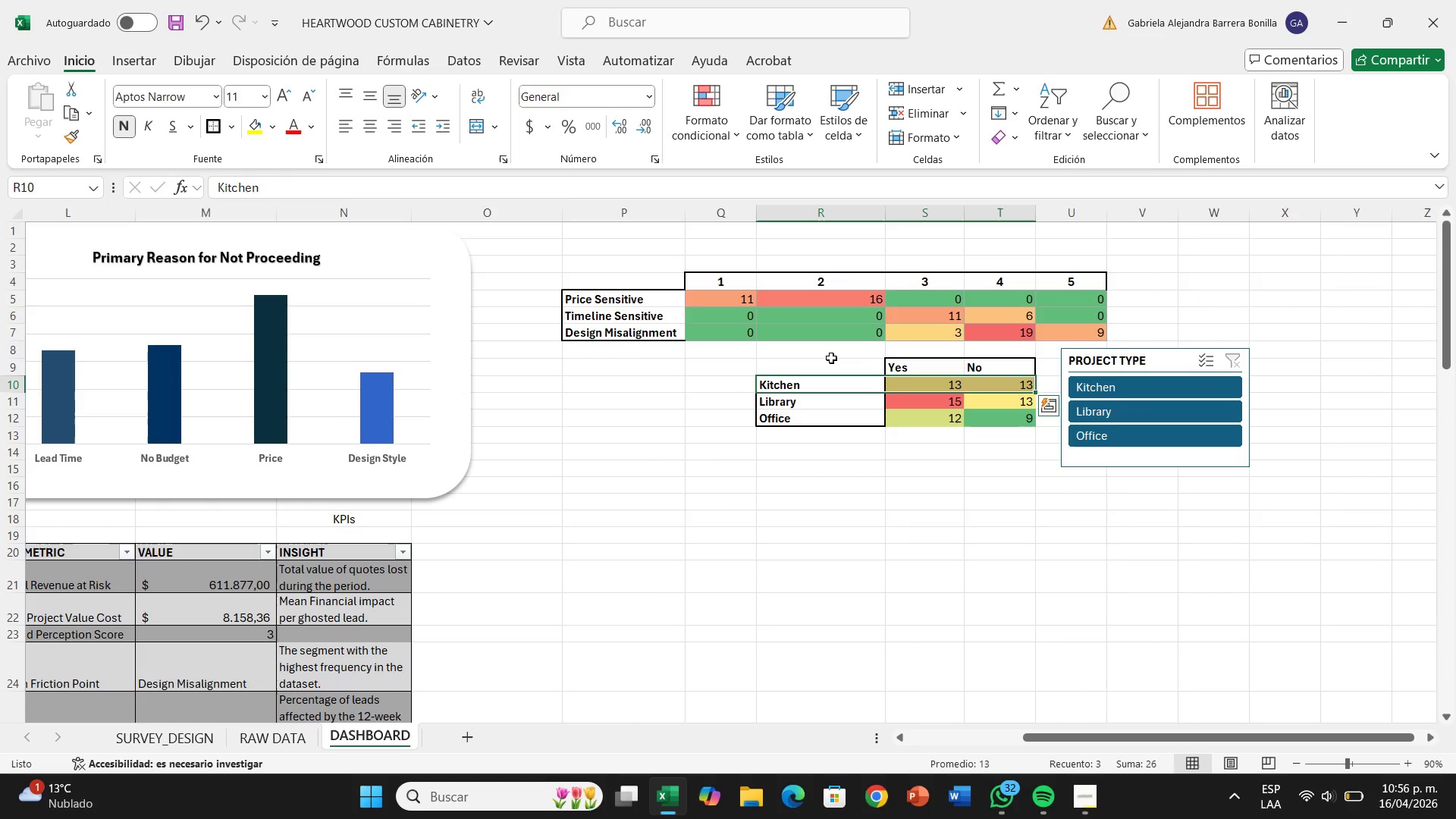 
left_click_drag(start_coordinate=[831, 358], to_coordinate=[905, 387])
 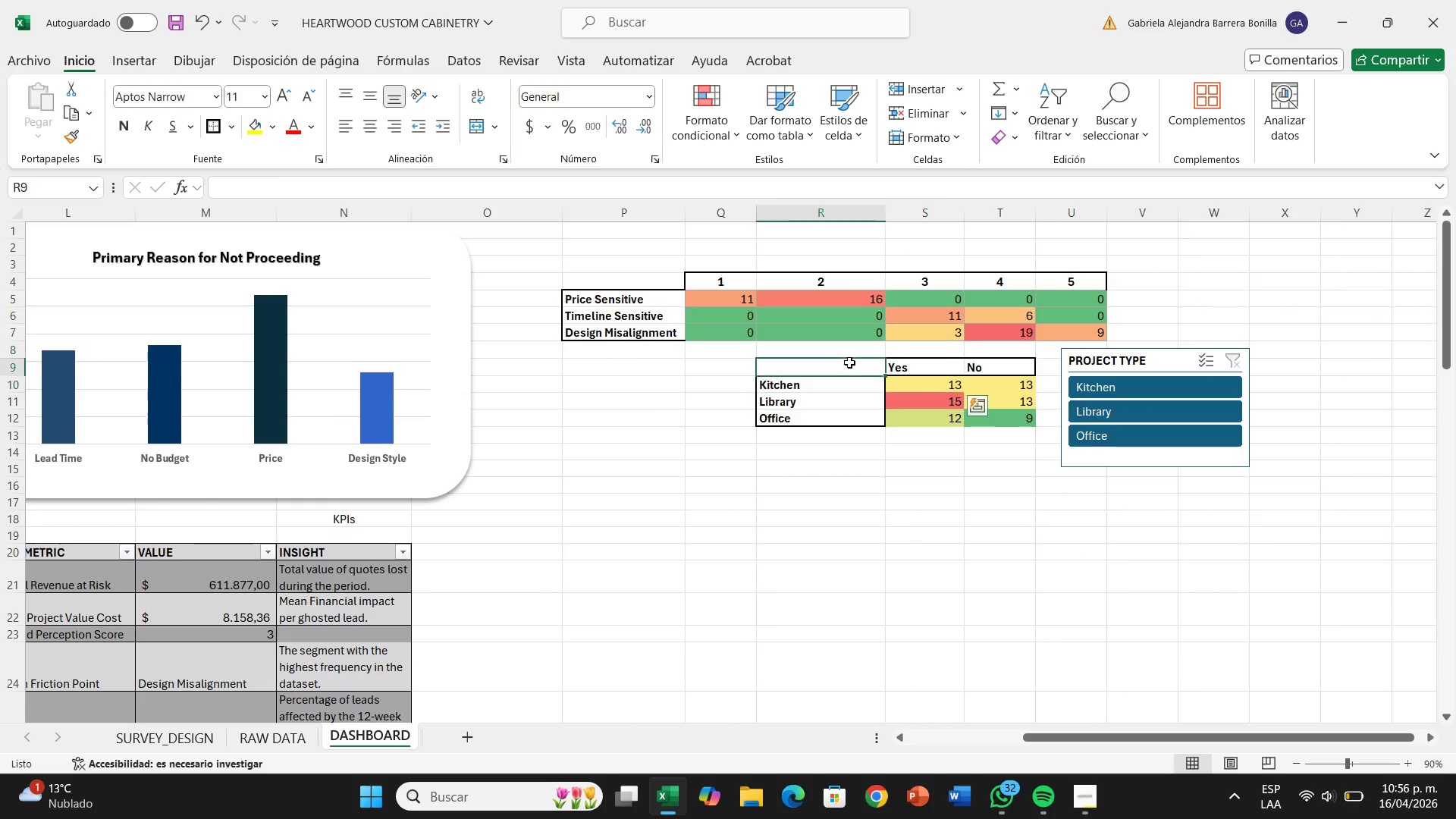 
left_click_drag(start_coordinate=[849, 362], to_coordinate=[984, 422])
 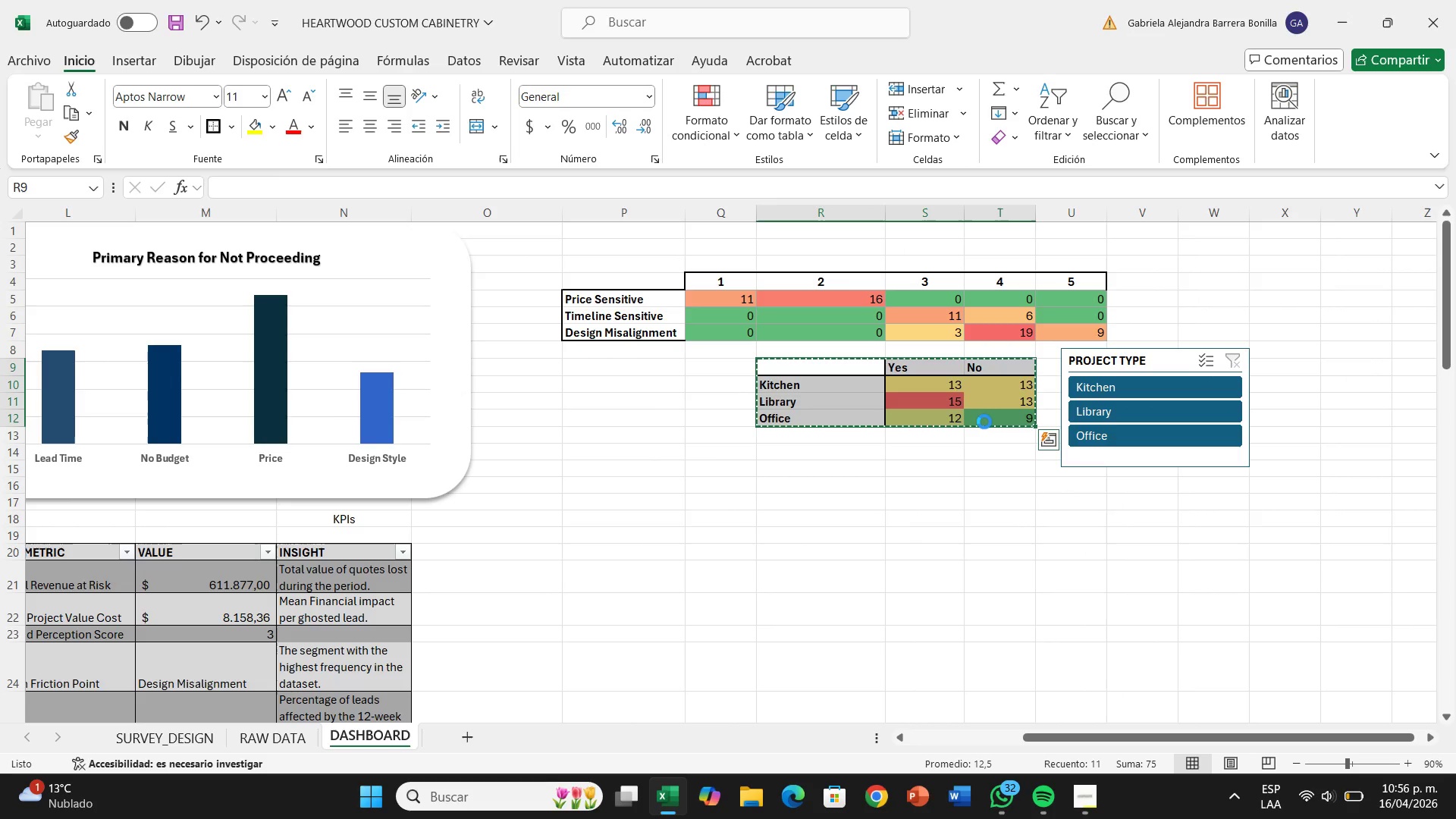 
key(Control+X)
 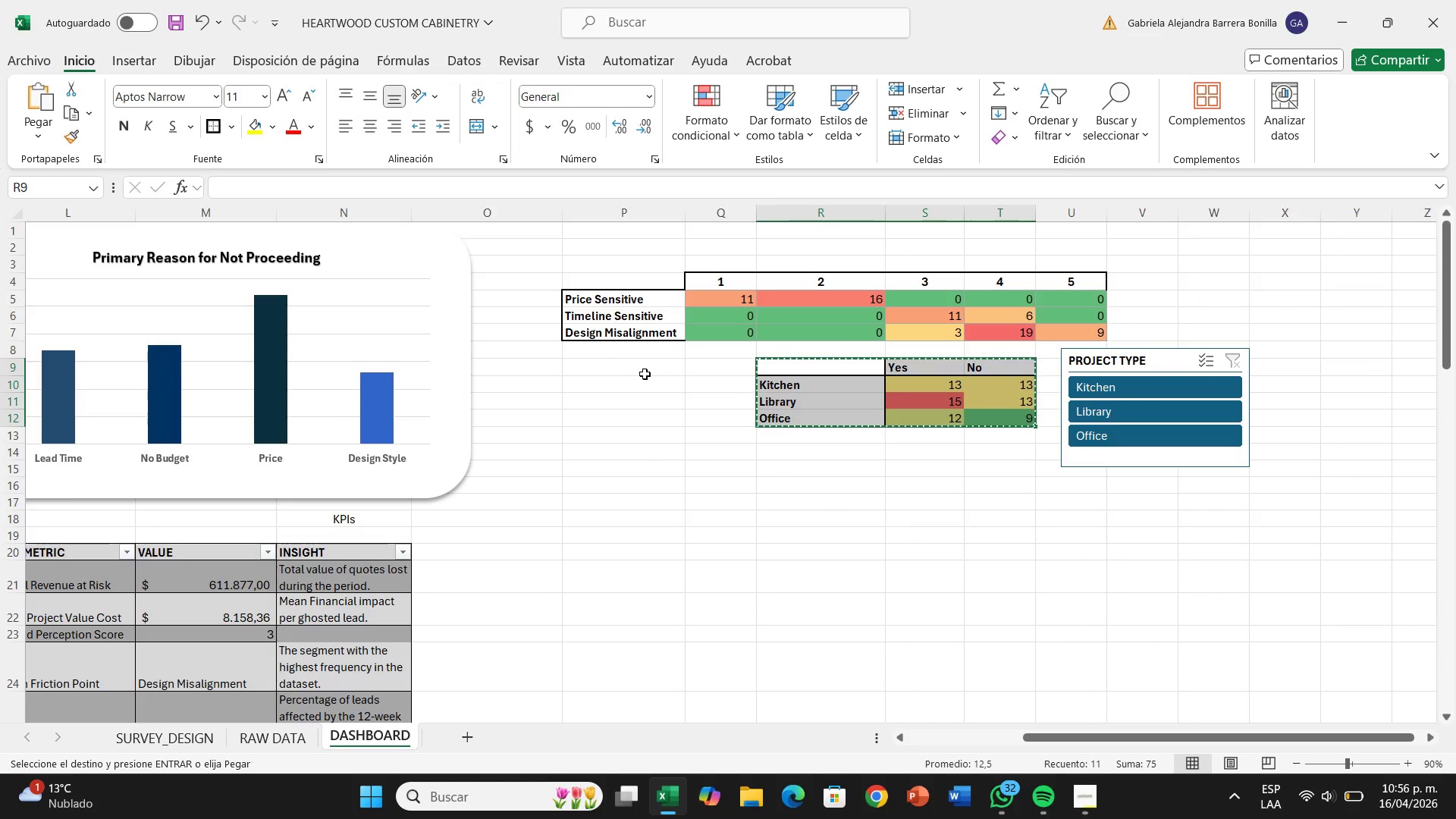 
left_click([645, 374])
 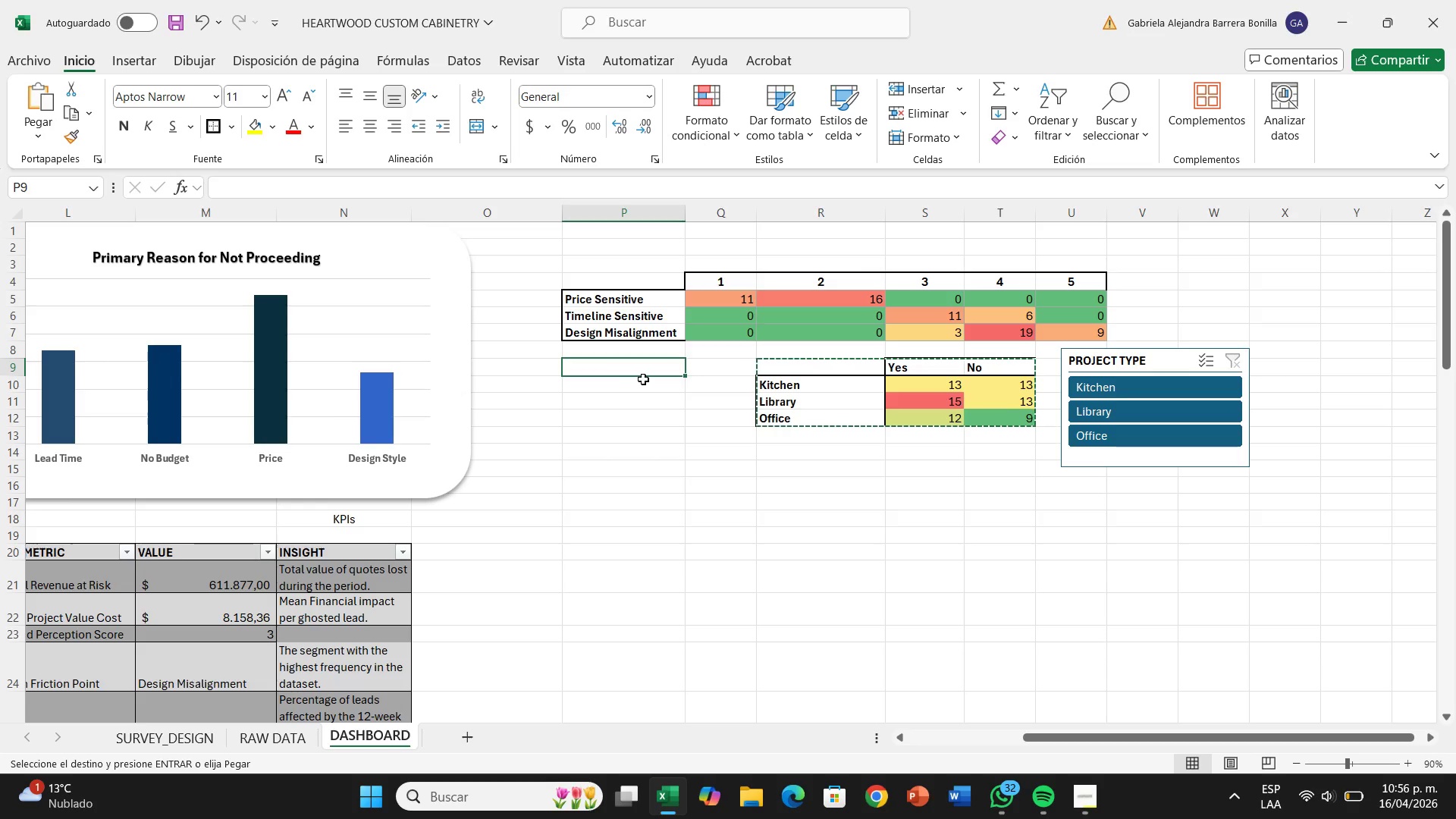 
left_click_drag(start_coordinate=[643, 379], to_coordinate=[643, 385])
 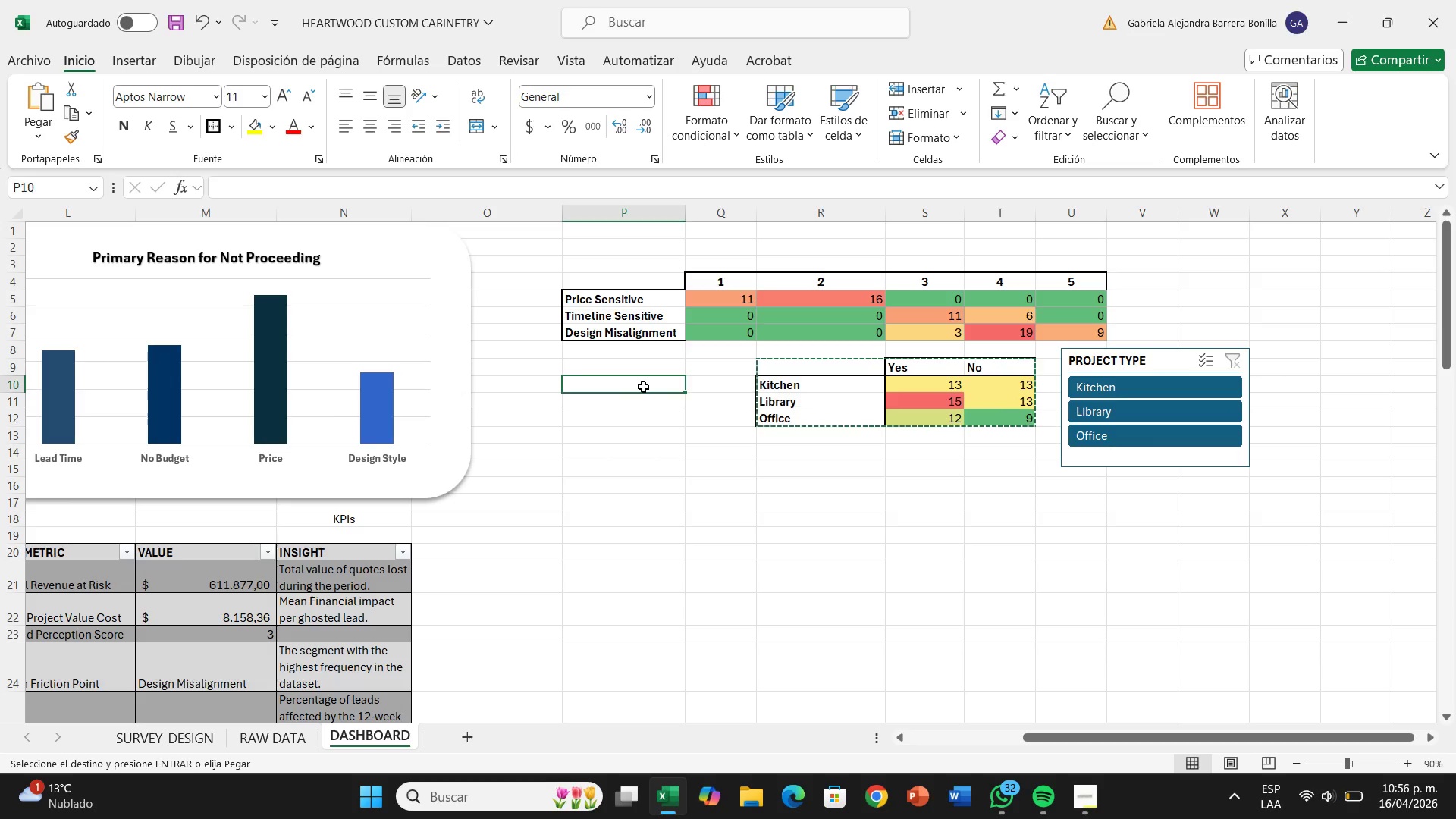 
key(Enter)
 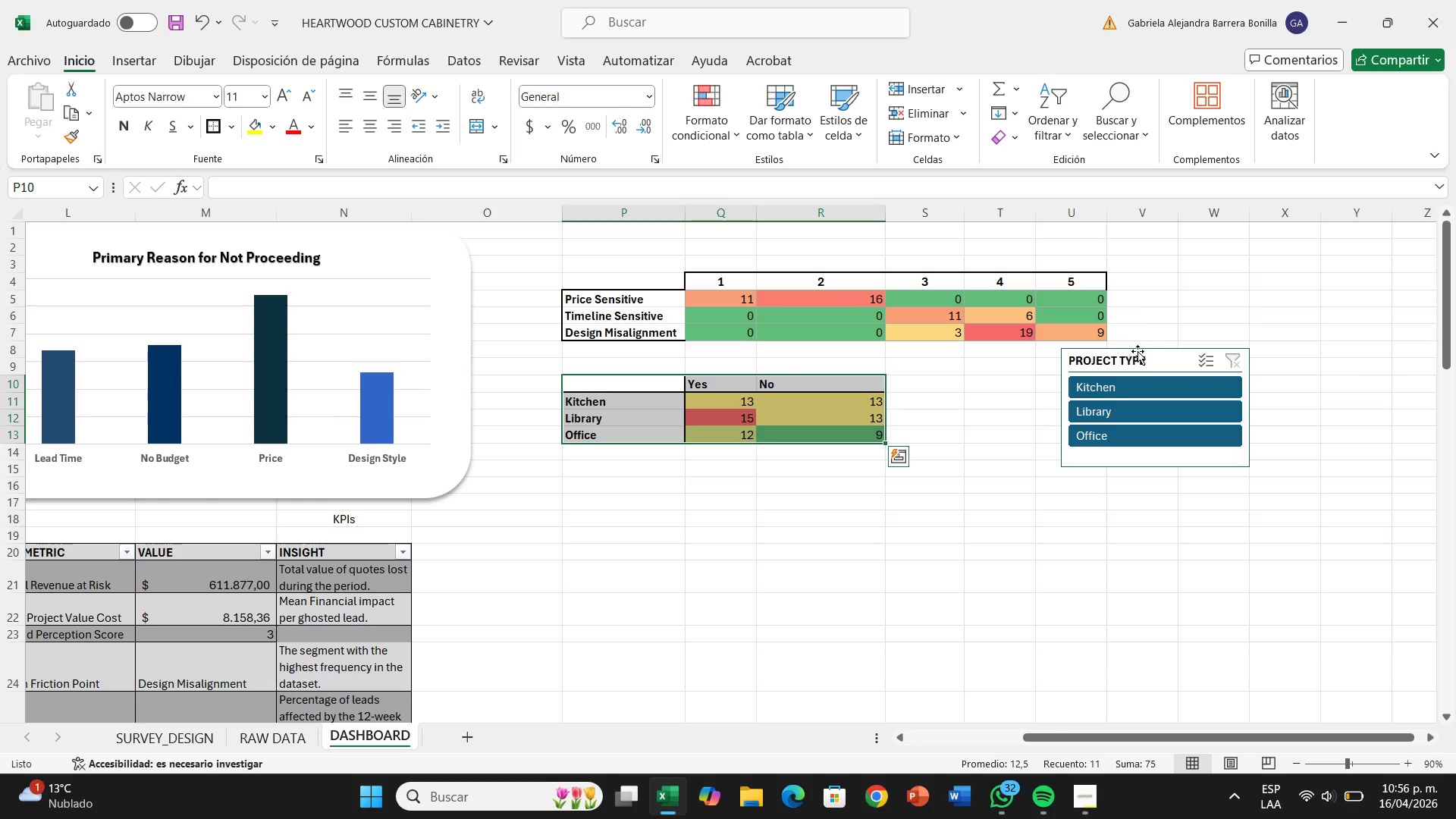 
left_click_drag(start_coordinate=[1178, 356], to_coordinate=[1040, 378])
 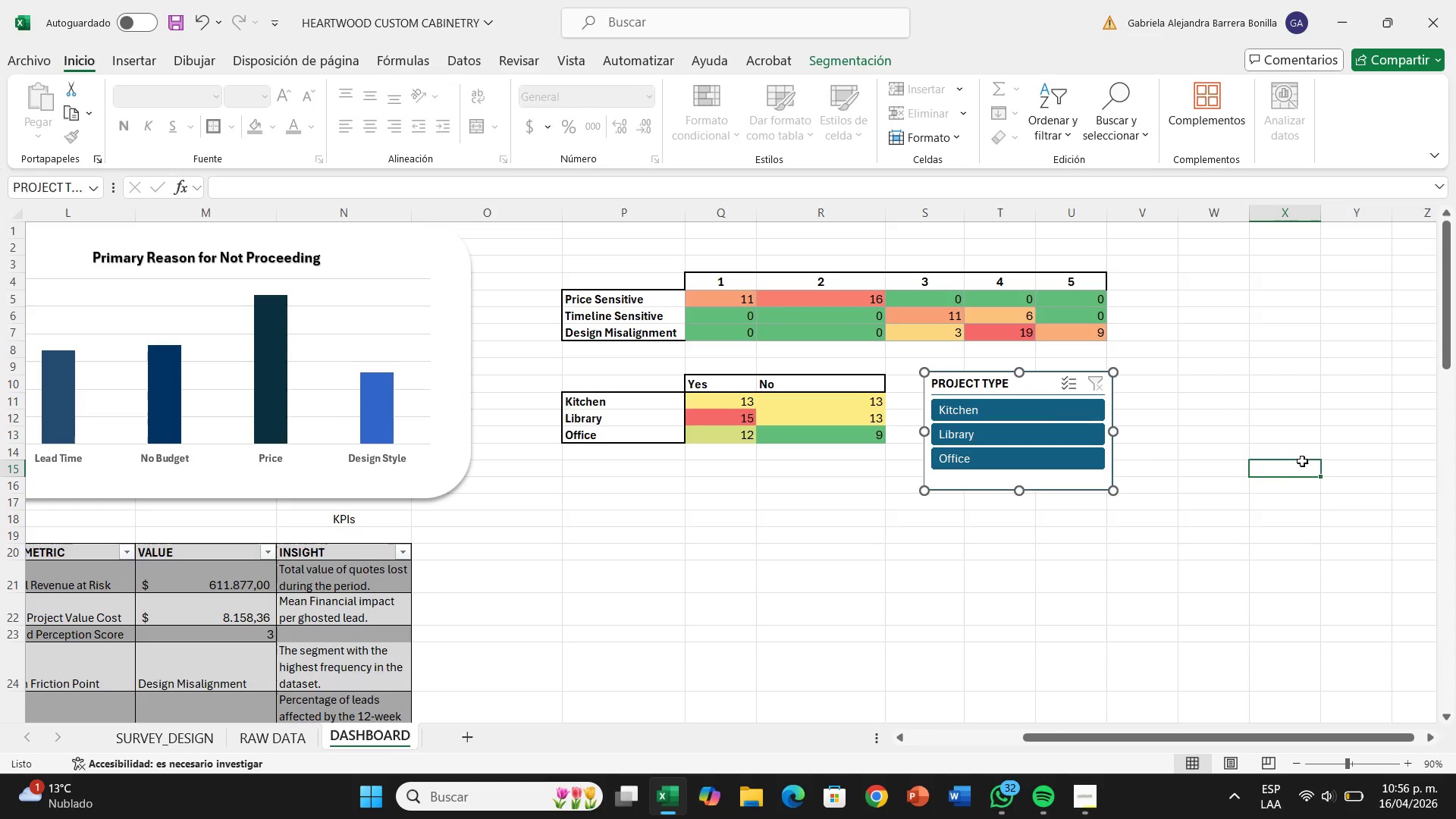 
left_click([1302, 461])
 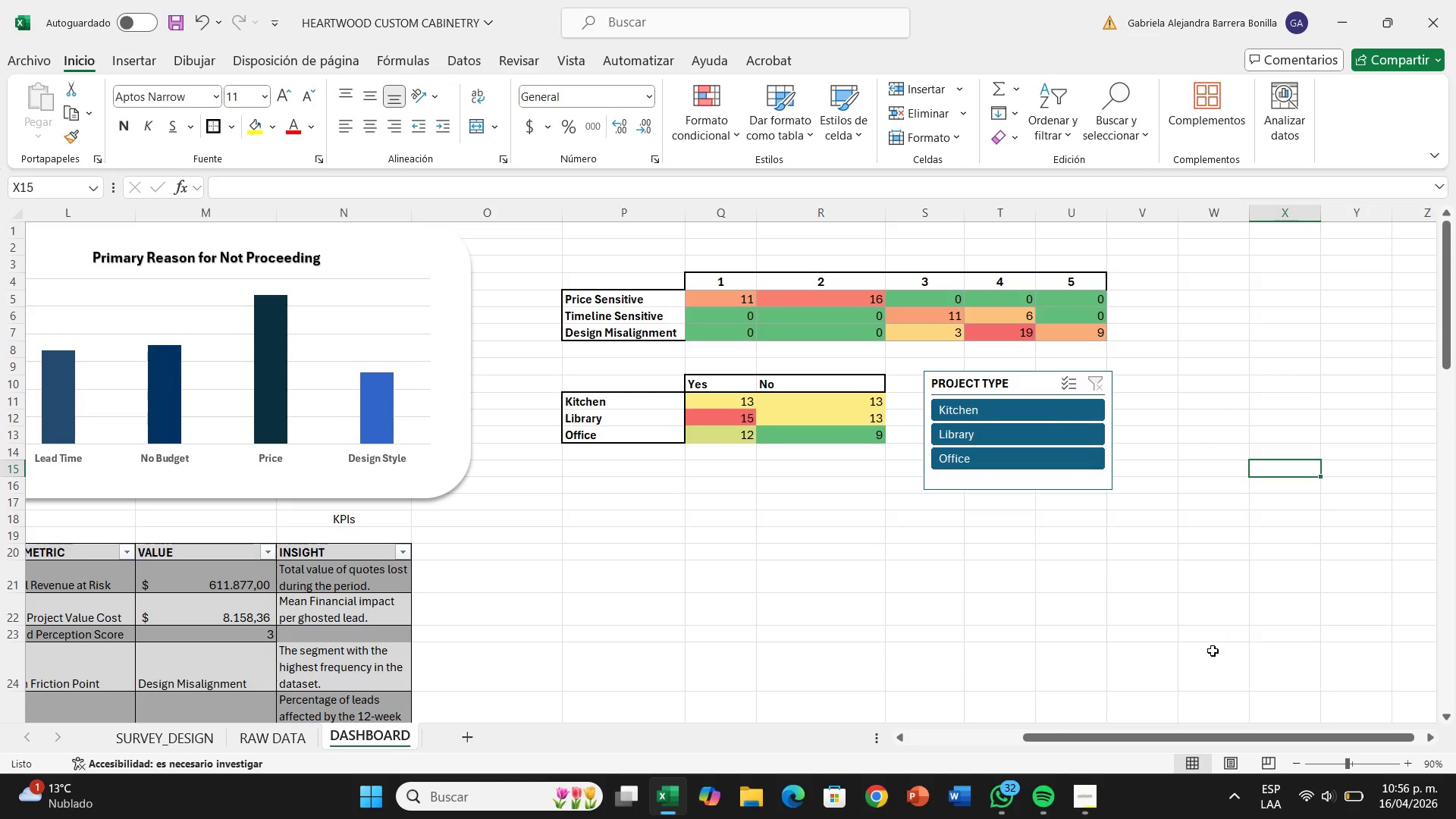 
left_click_drag(start_coordinate=[1255, 733], to_coordinate=[1165, 758])
 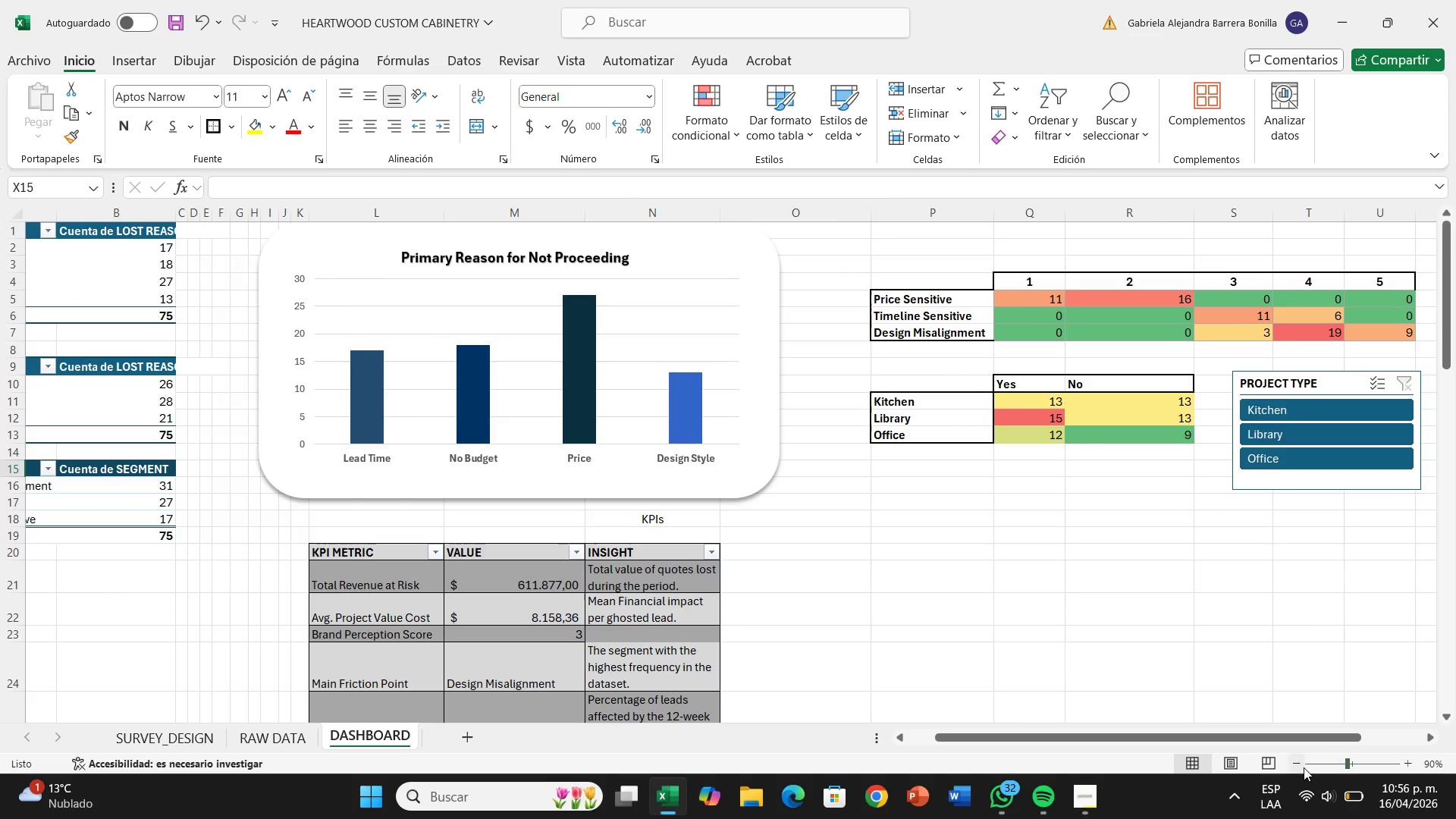 
left_click([1304, 767])
 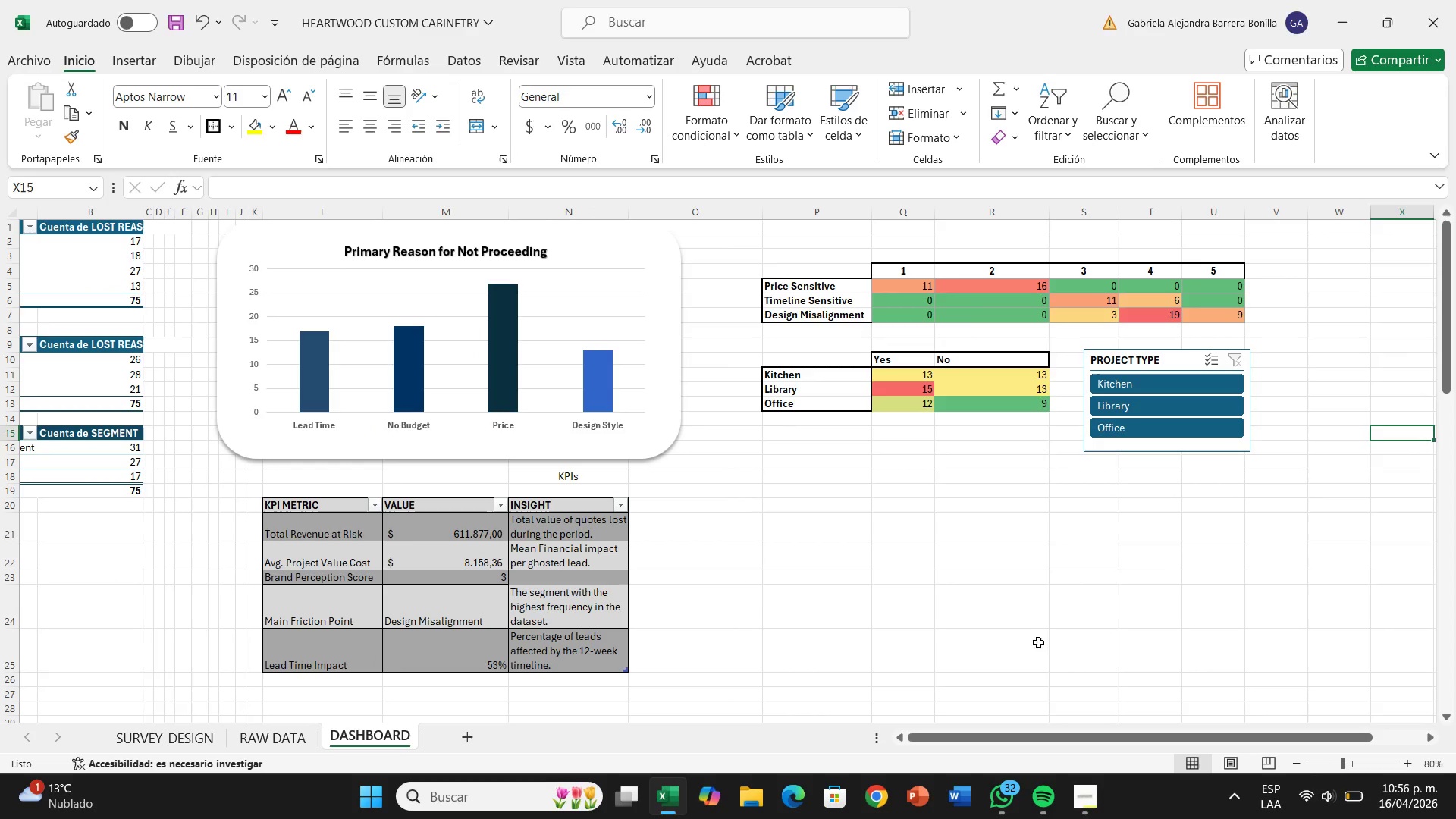 
scroll: coordinate [993, 632], scroll_direction: up, amount: 2.0
 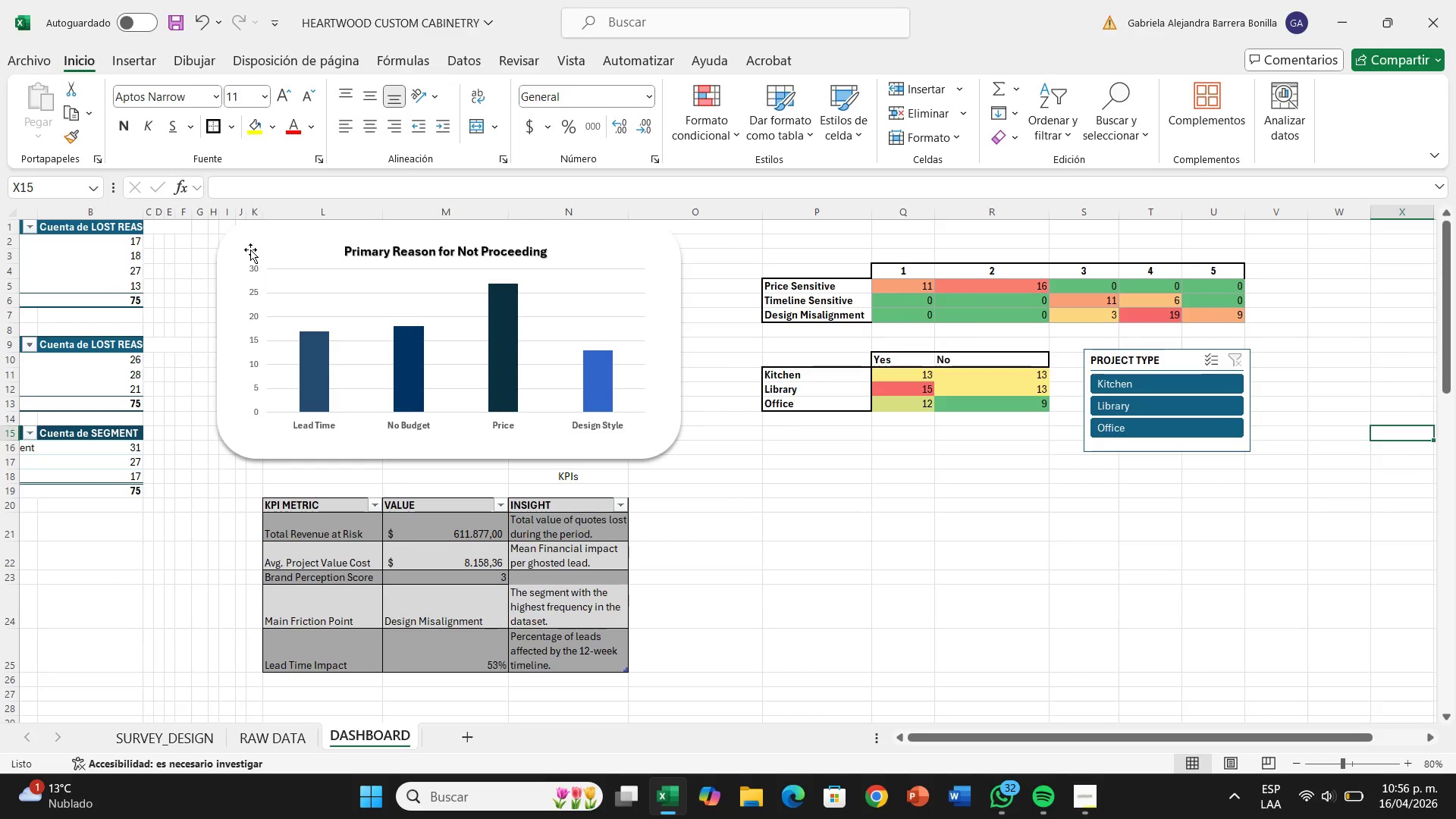 
left_click([249, 247])
 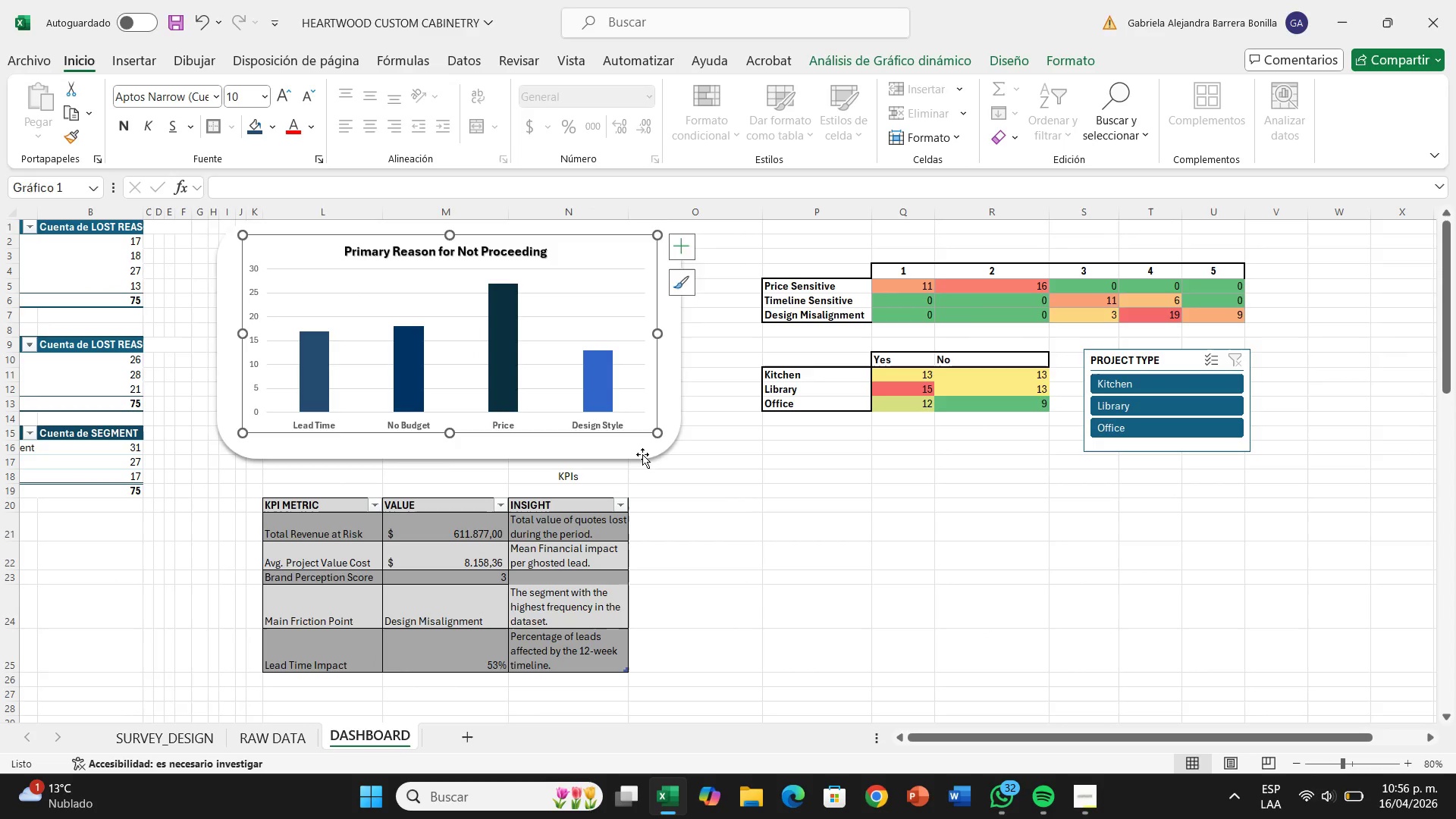 
left_click([642, 454])
 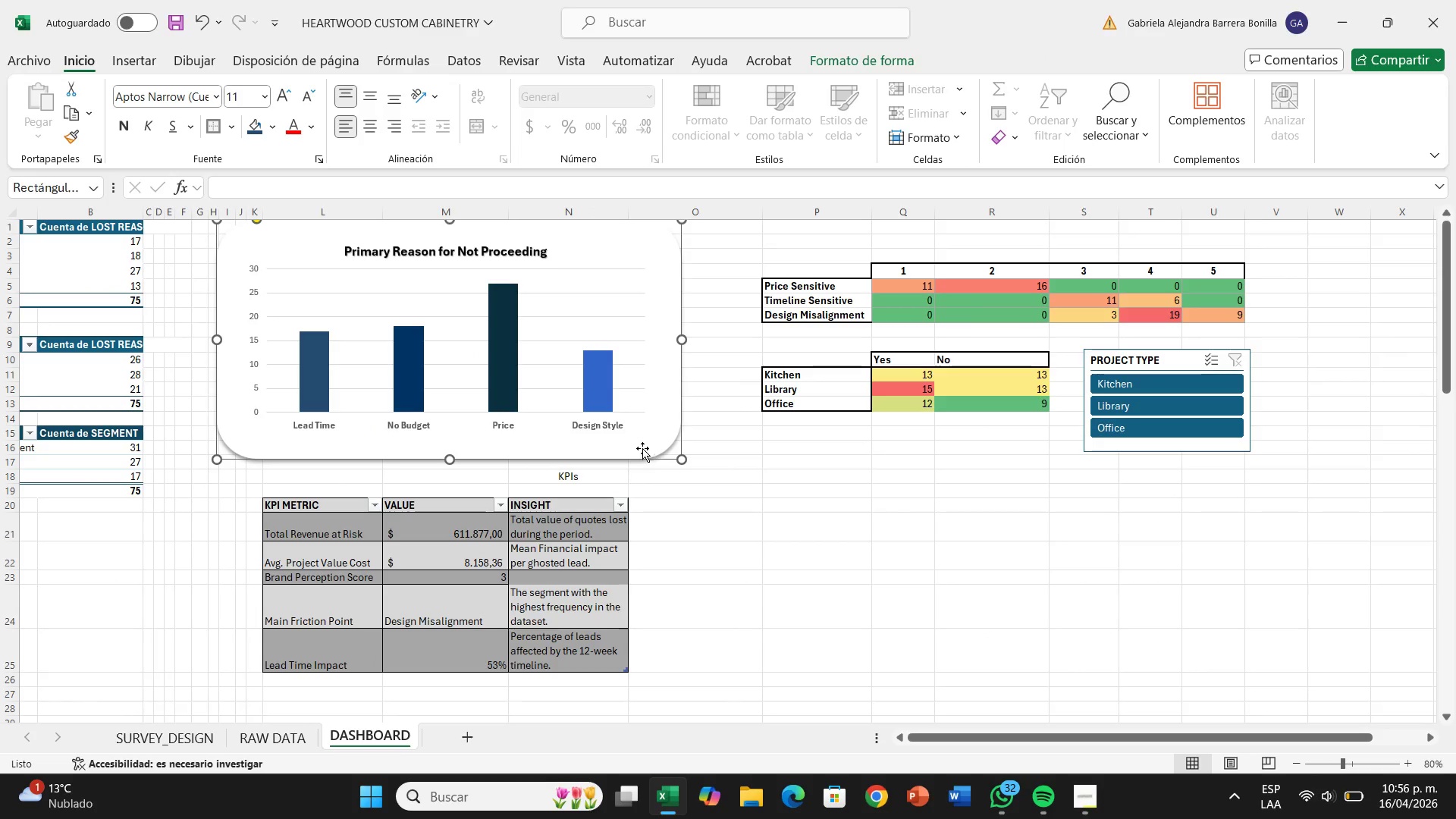 
left_click_drag(start_coordinate=[642, 447], to_coordinate=[675, 457])
 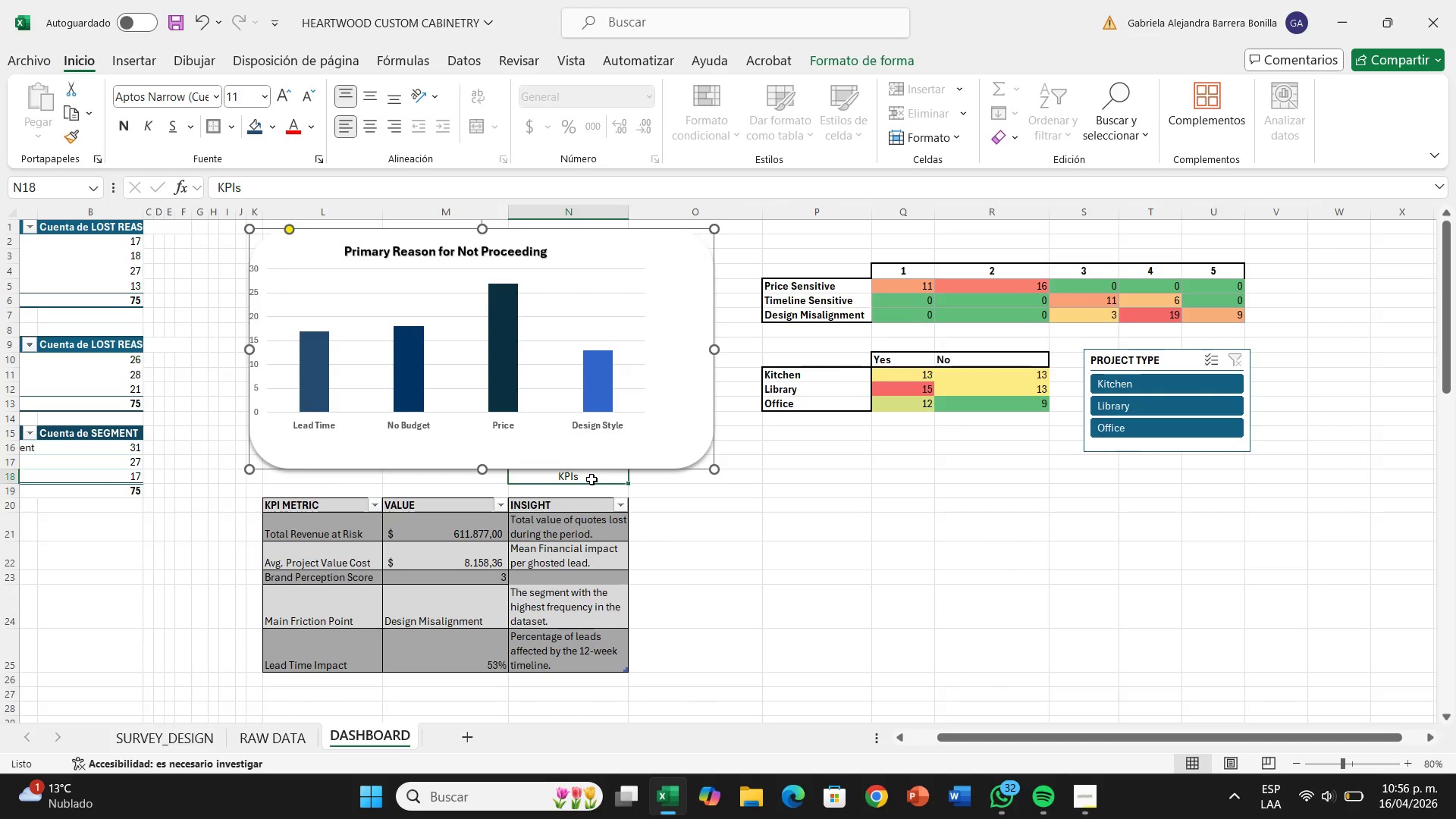 
double_click([592, 479])
 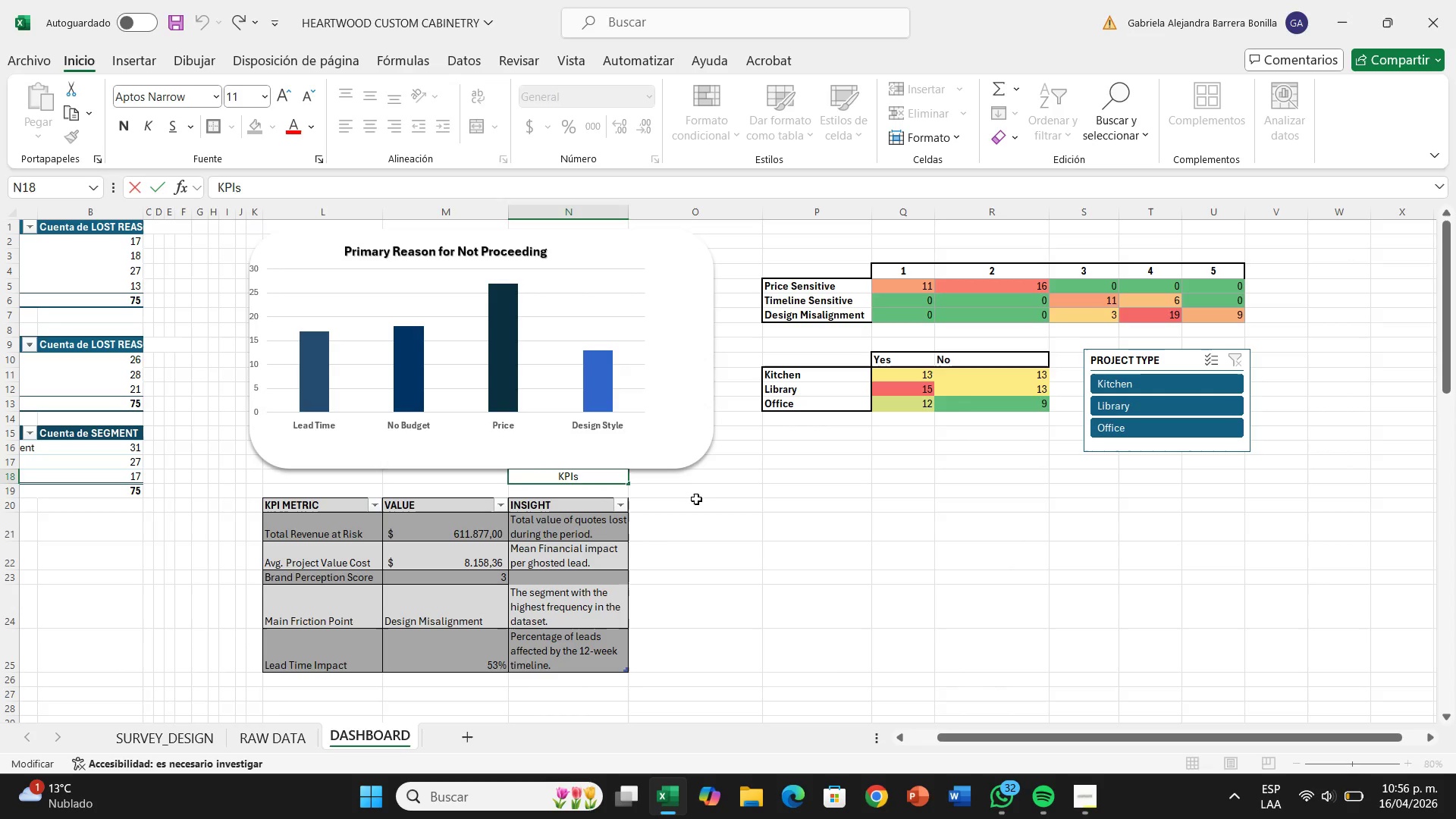 
left_click([713, 504])
 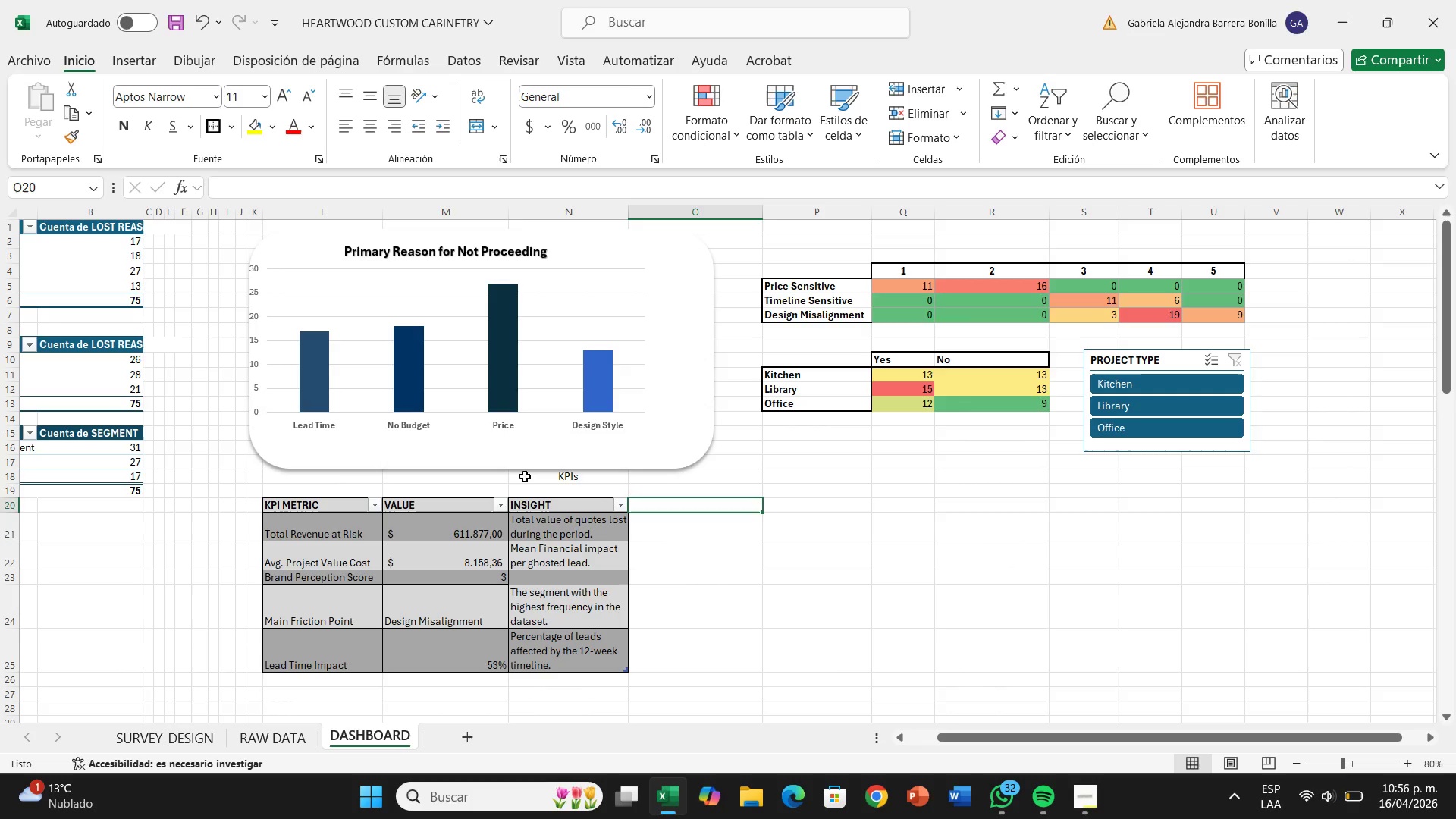 
left_click_drag(start_coordinate=[525, 476], to_coordinate=[599, 481])
 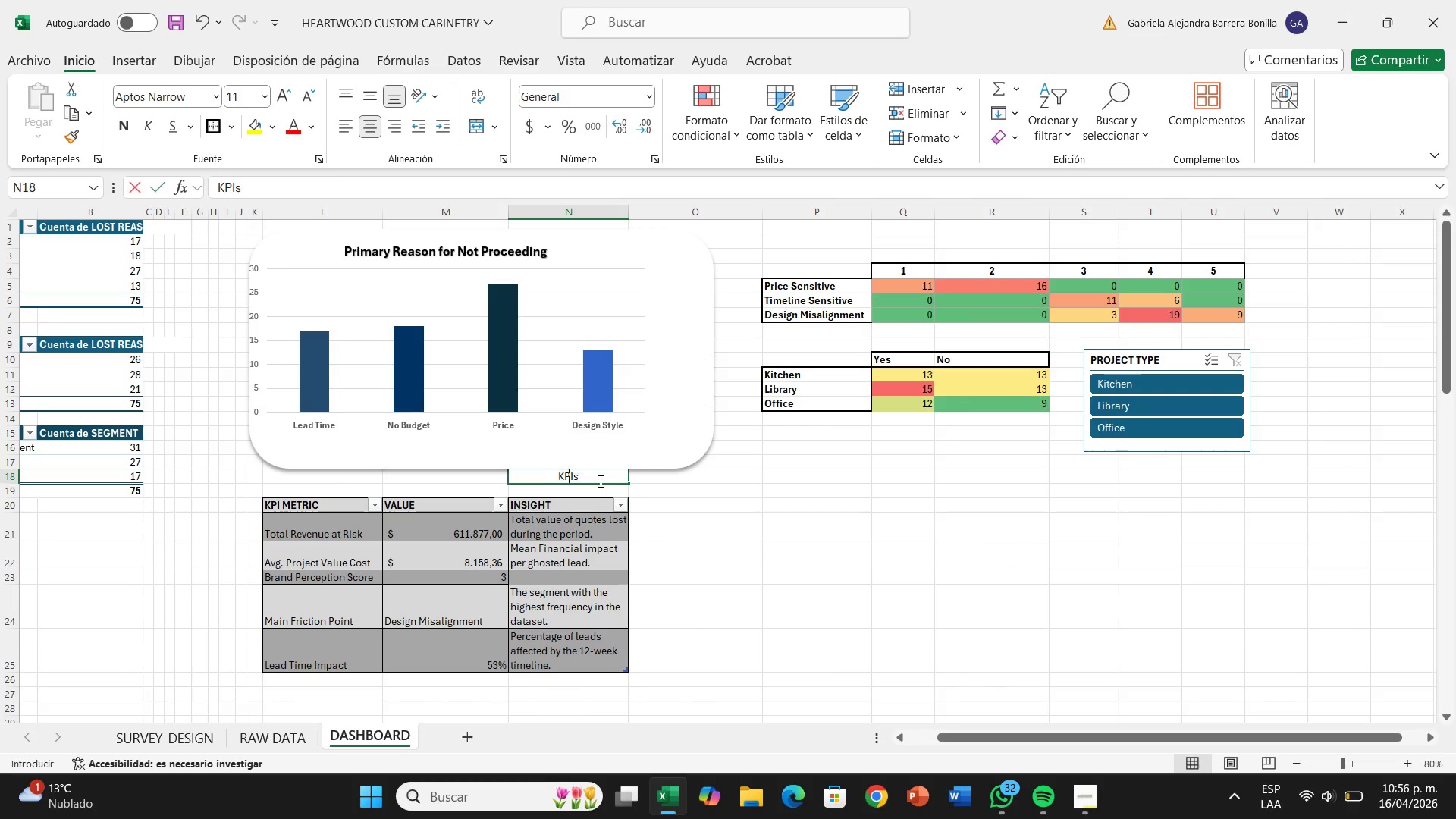 
key(Backspace)
 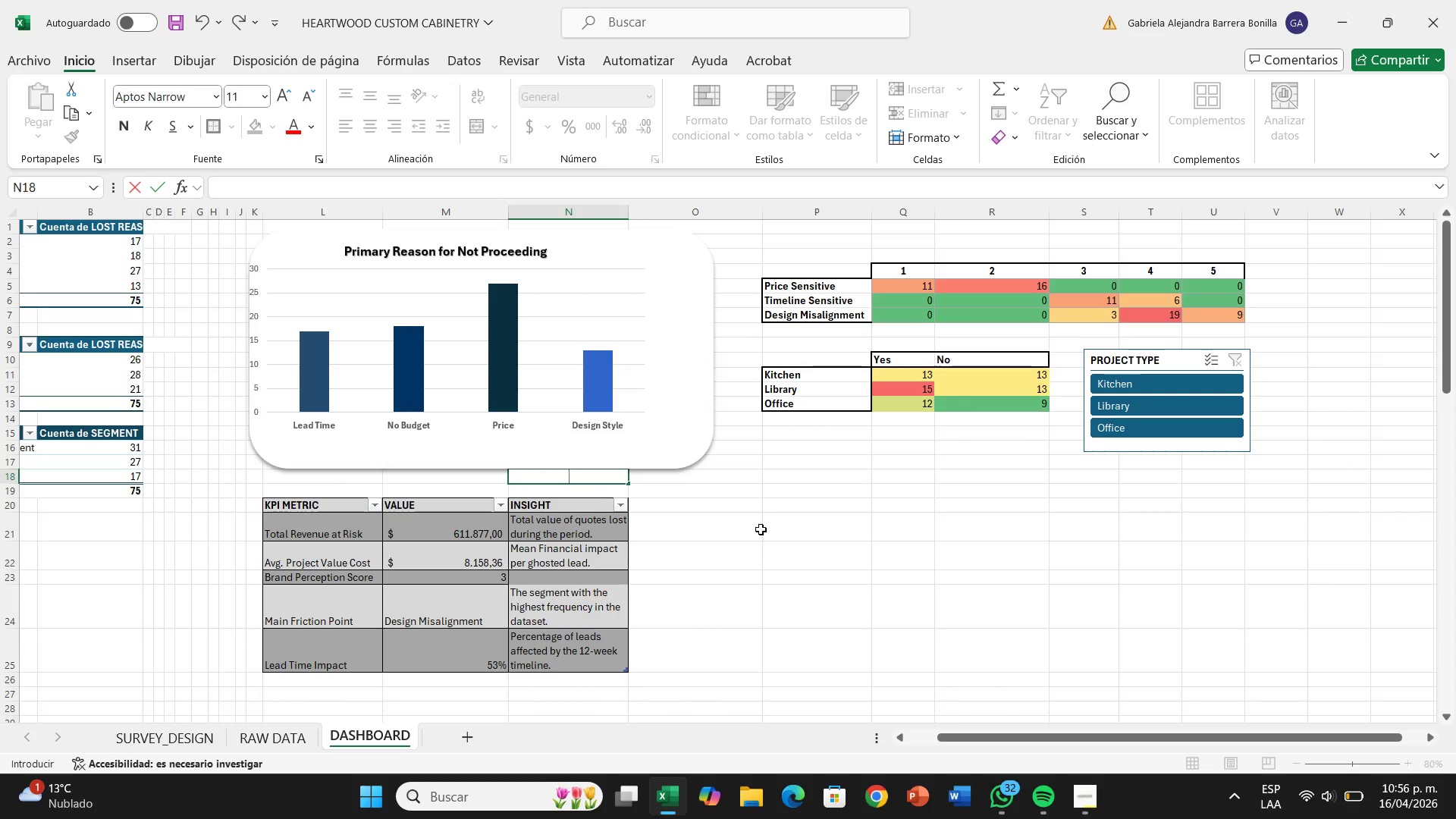 
left_click([761, 529])
 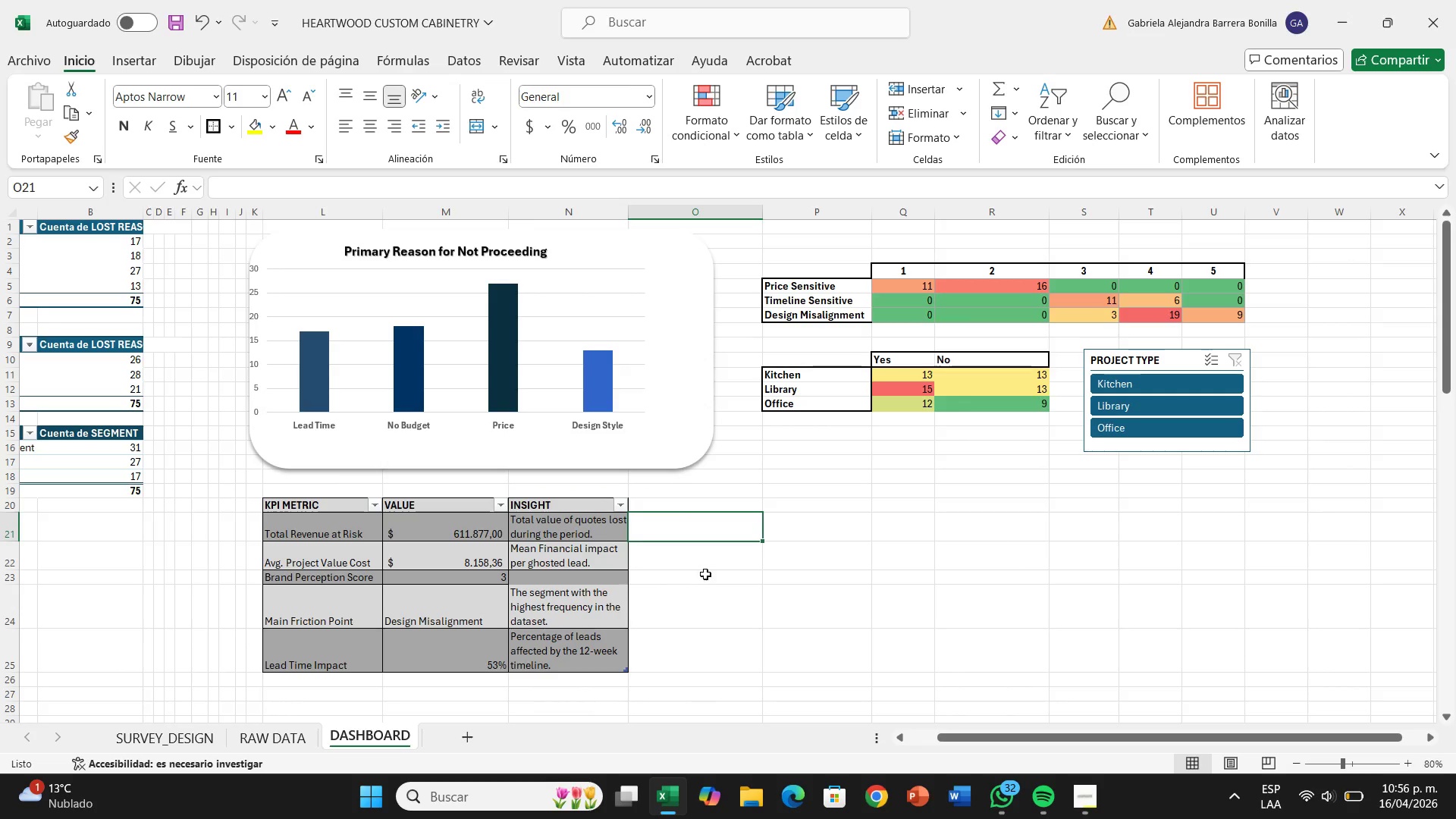 
scroll: coordinate [536, 541], scroll_direction: up, amount: 1.0
 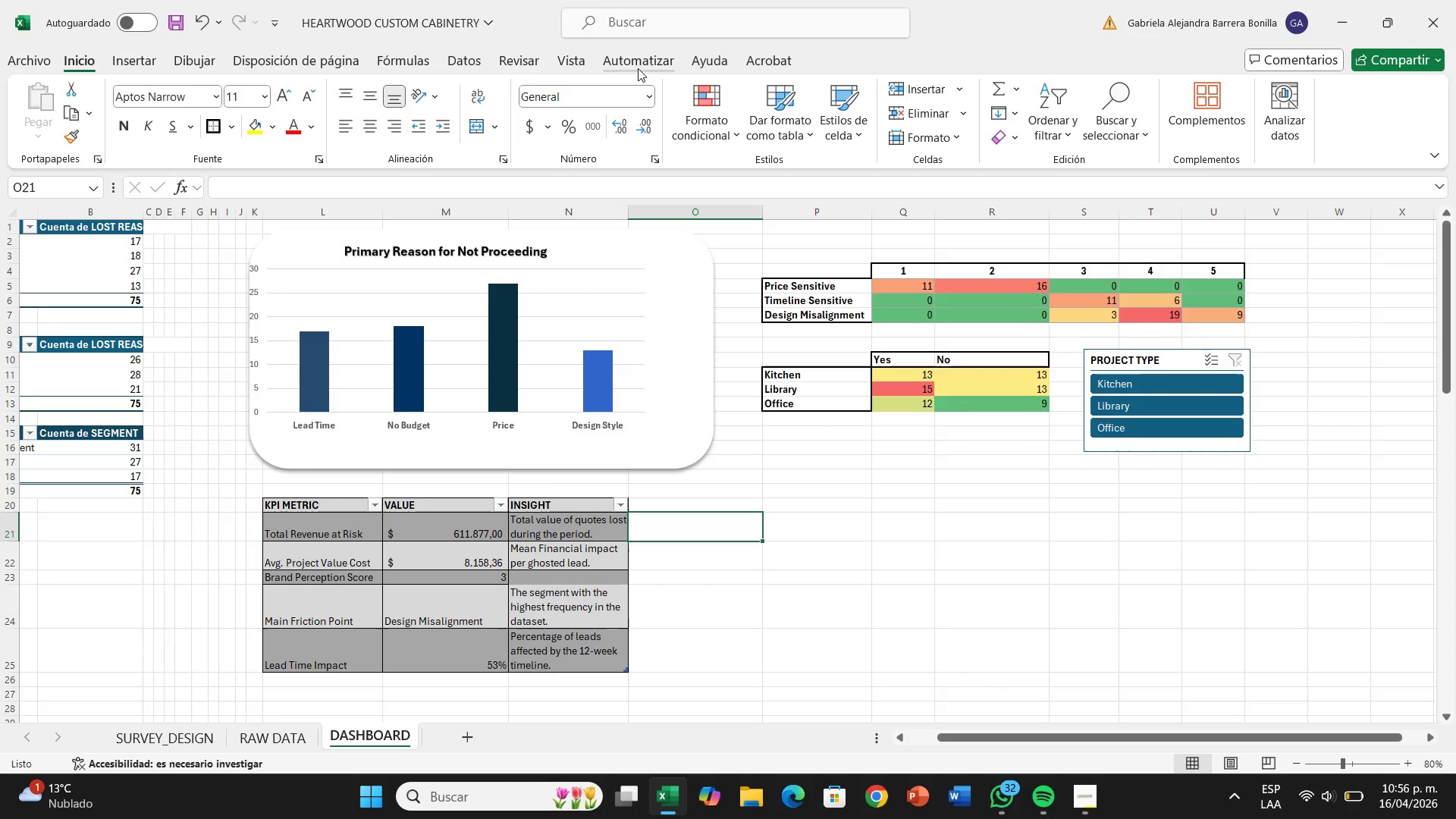 
left_click([577, 59])
 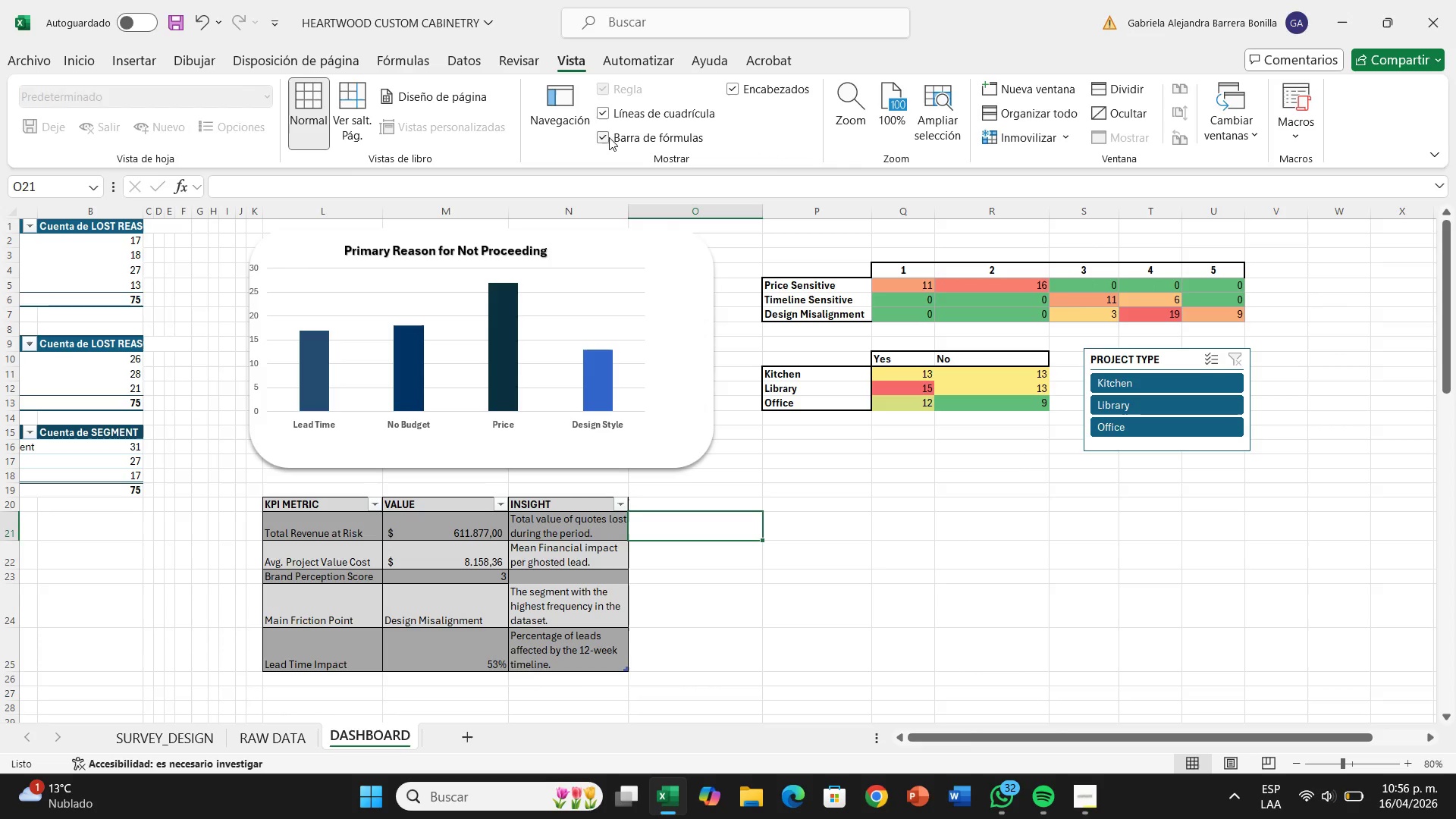 
left_click([610, 118])
 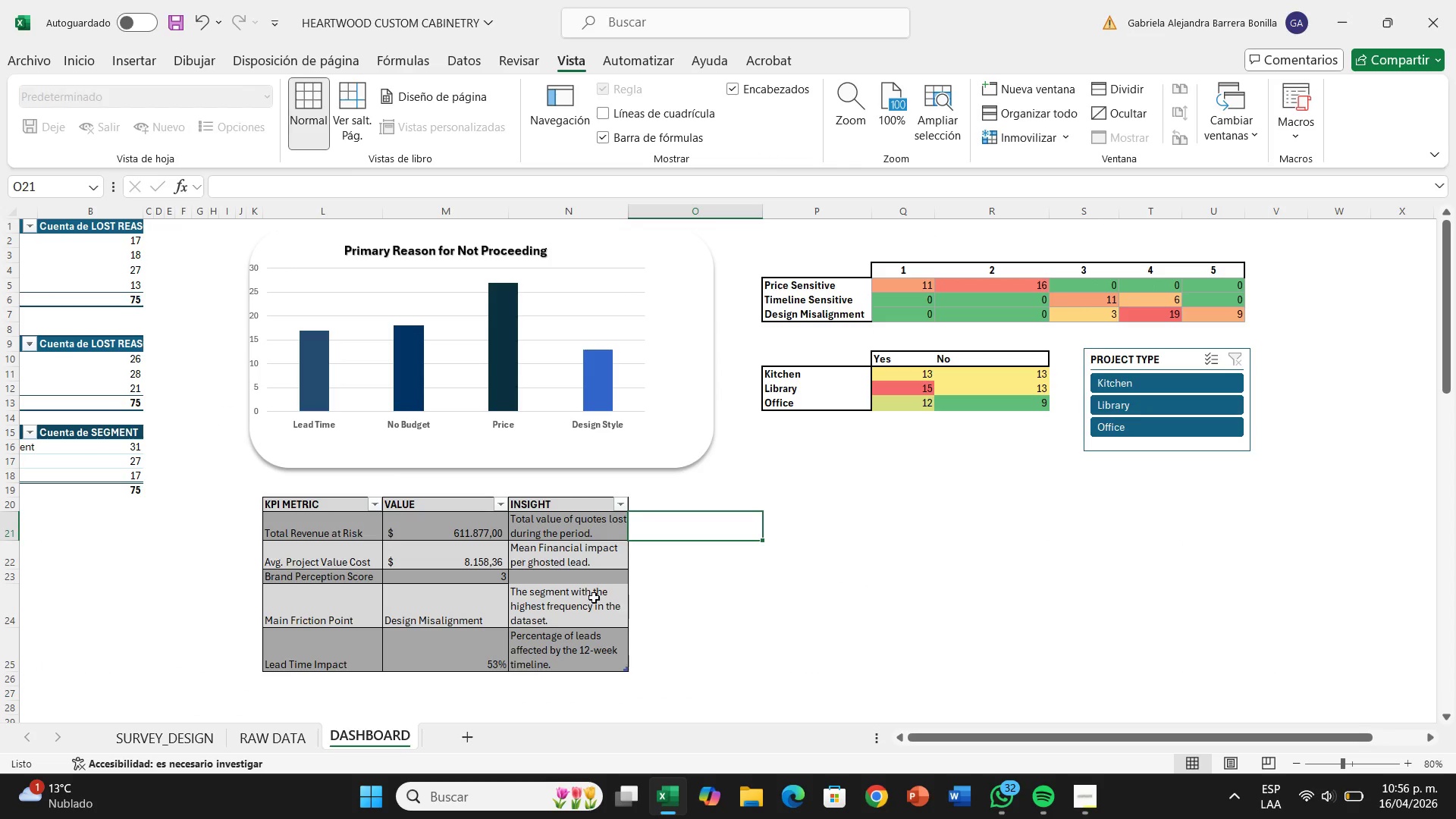 
left_click_drag(start_coordinate=[535, 399], to_coordinate=[547, 407])
 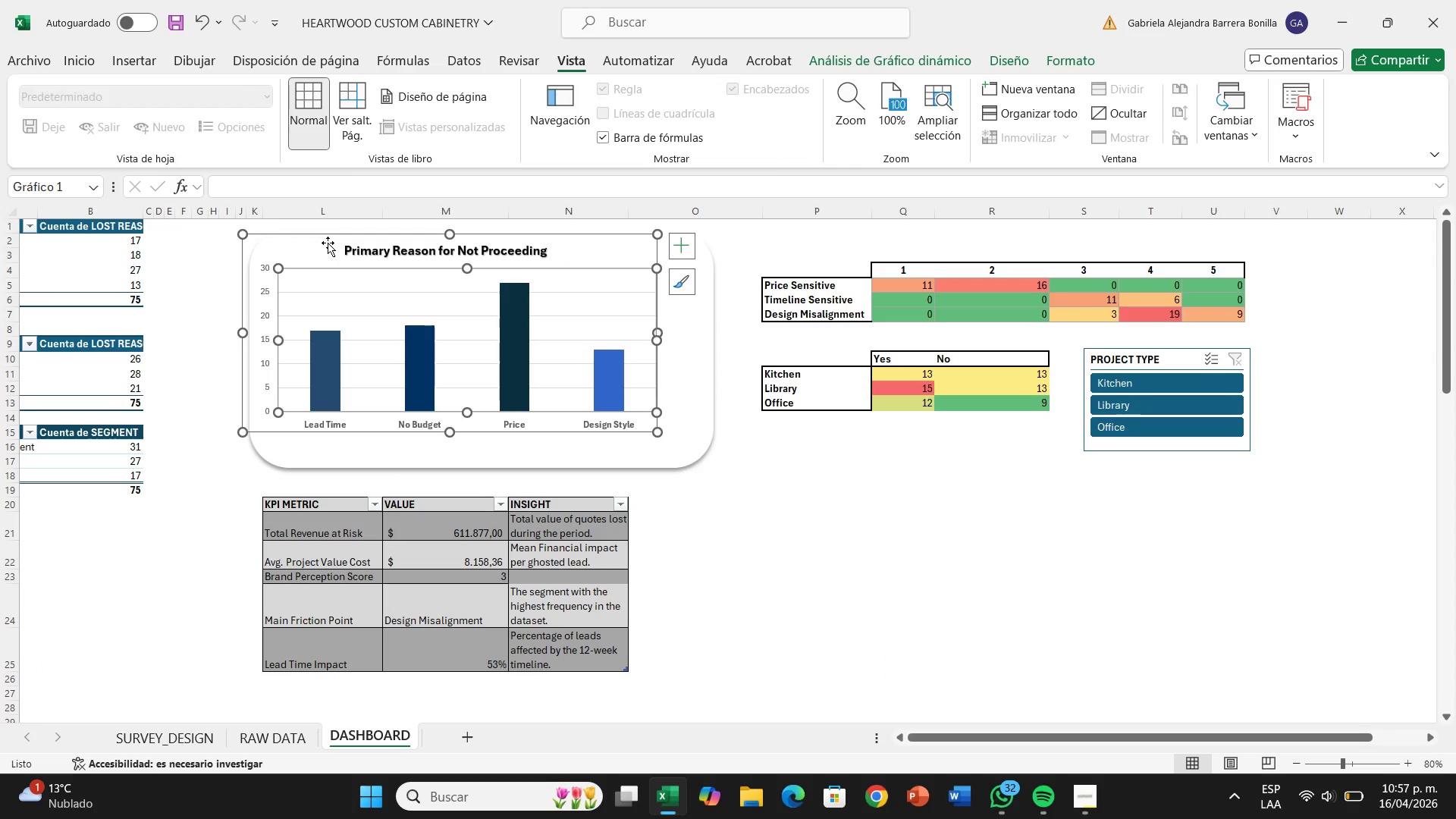 
left_click_drag(start_coordinate=[328, 243], to_coordinate=[352, 254])
 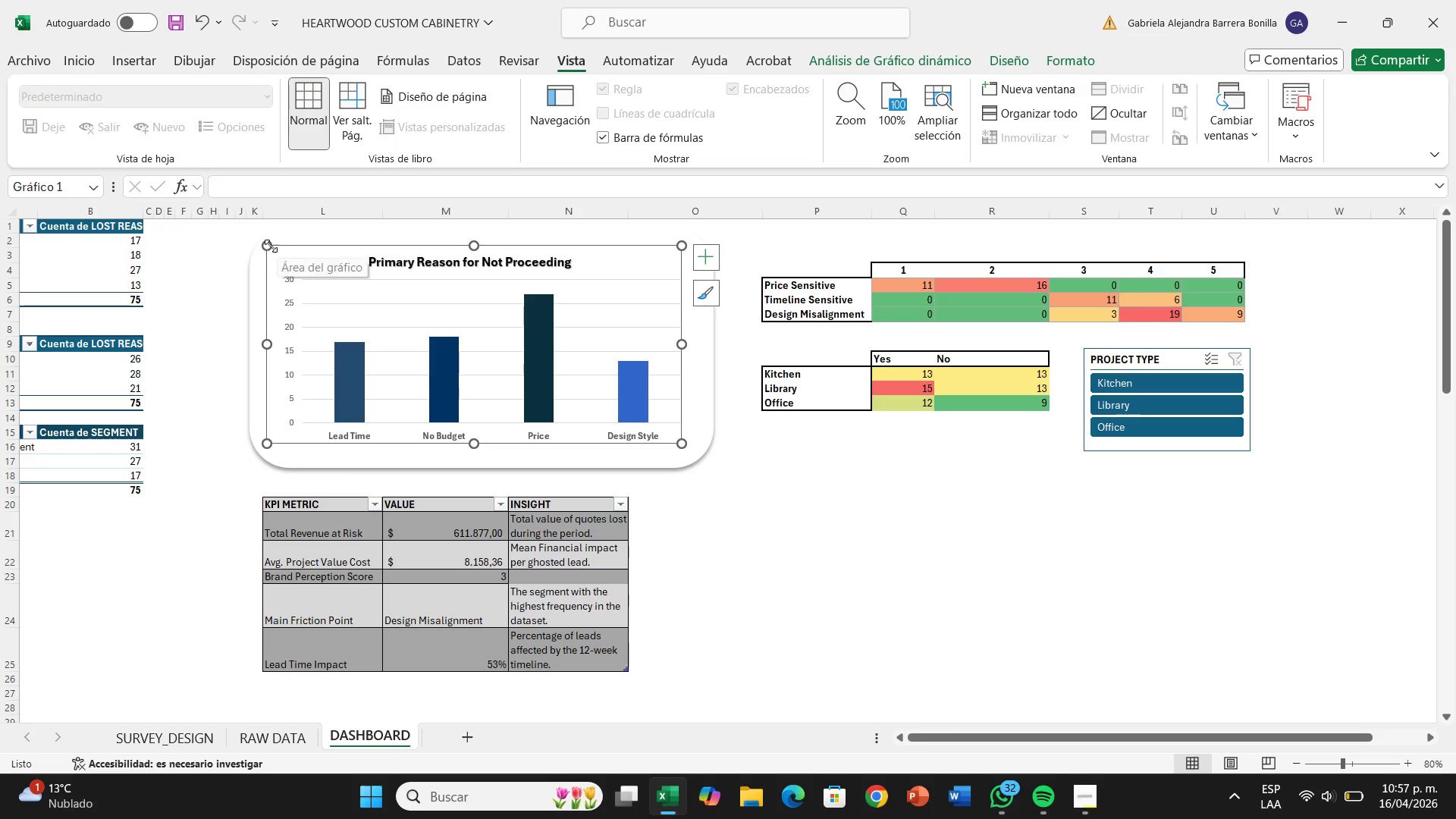 
left_click_drag(start_coordinate=[270, 246], to_coordinate=[256, 234])
 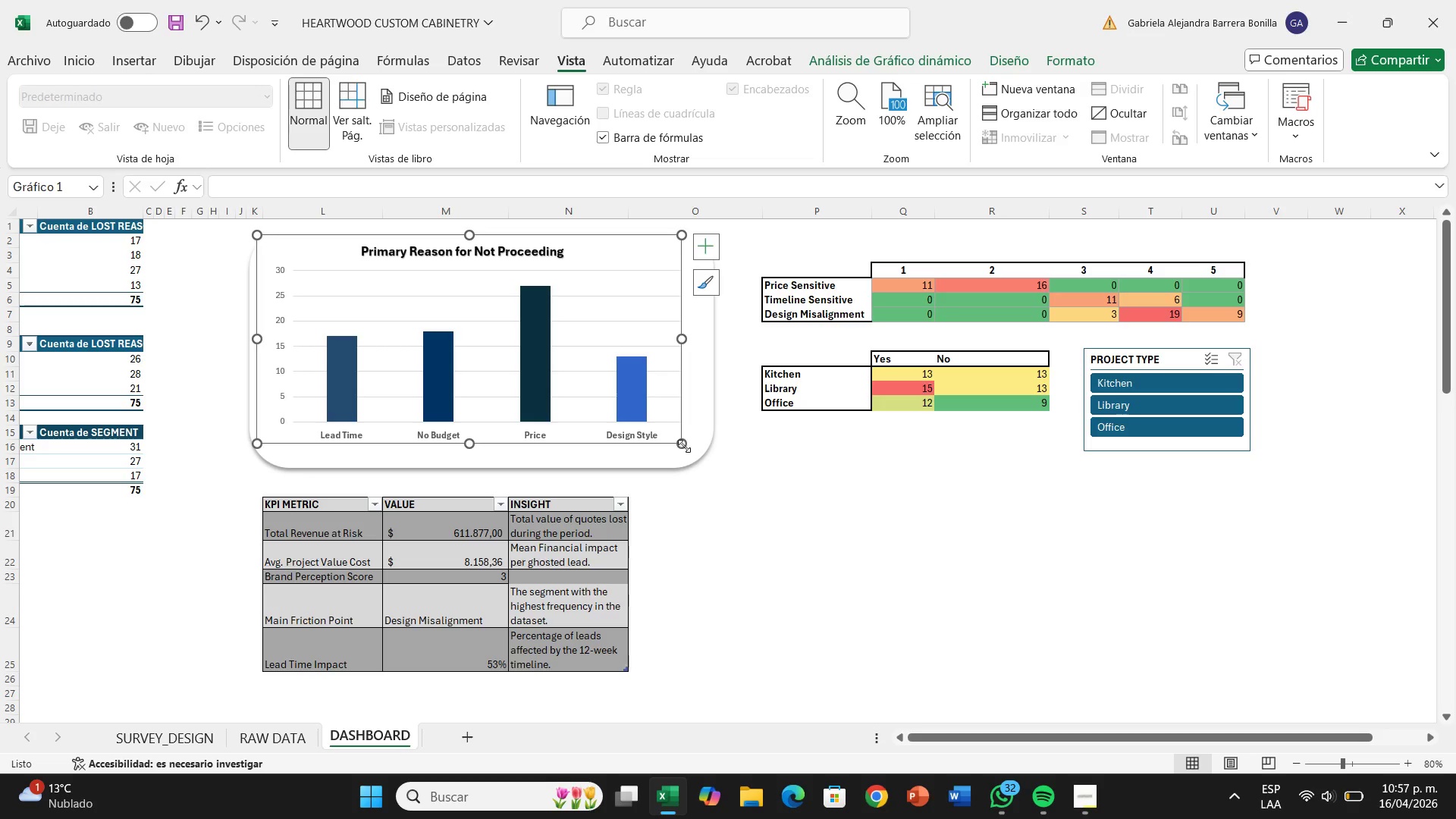 
left_click_drag(start_coordinate=[683, 442], to_coordinate=[712, 463])
 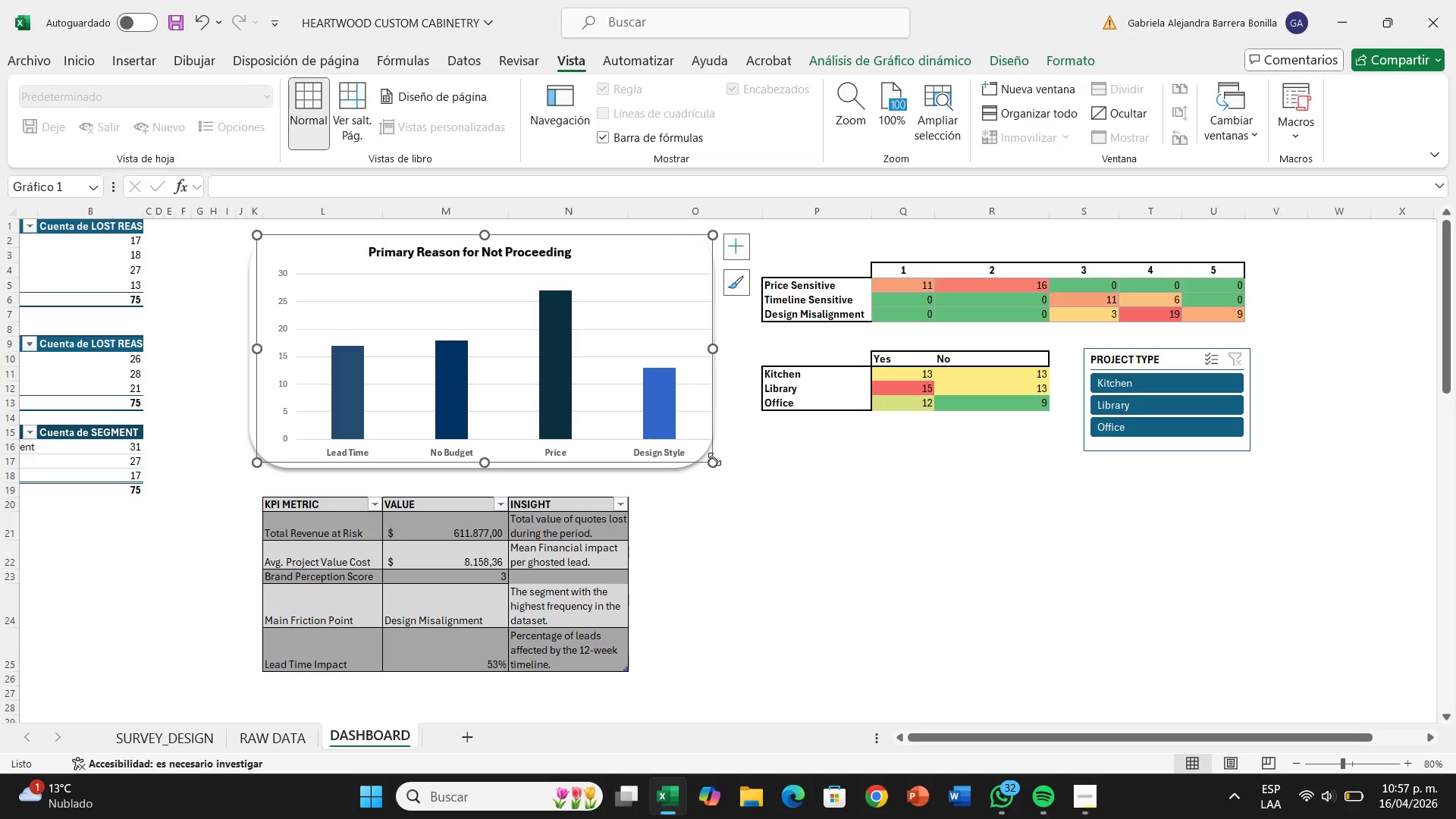 
left_click_drag(start_coordinate=[714, 459], to_coordinate=[704, 459])
 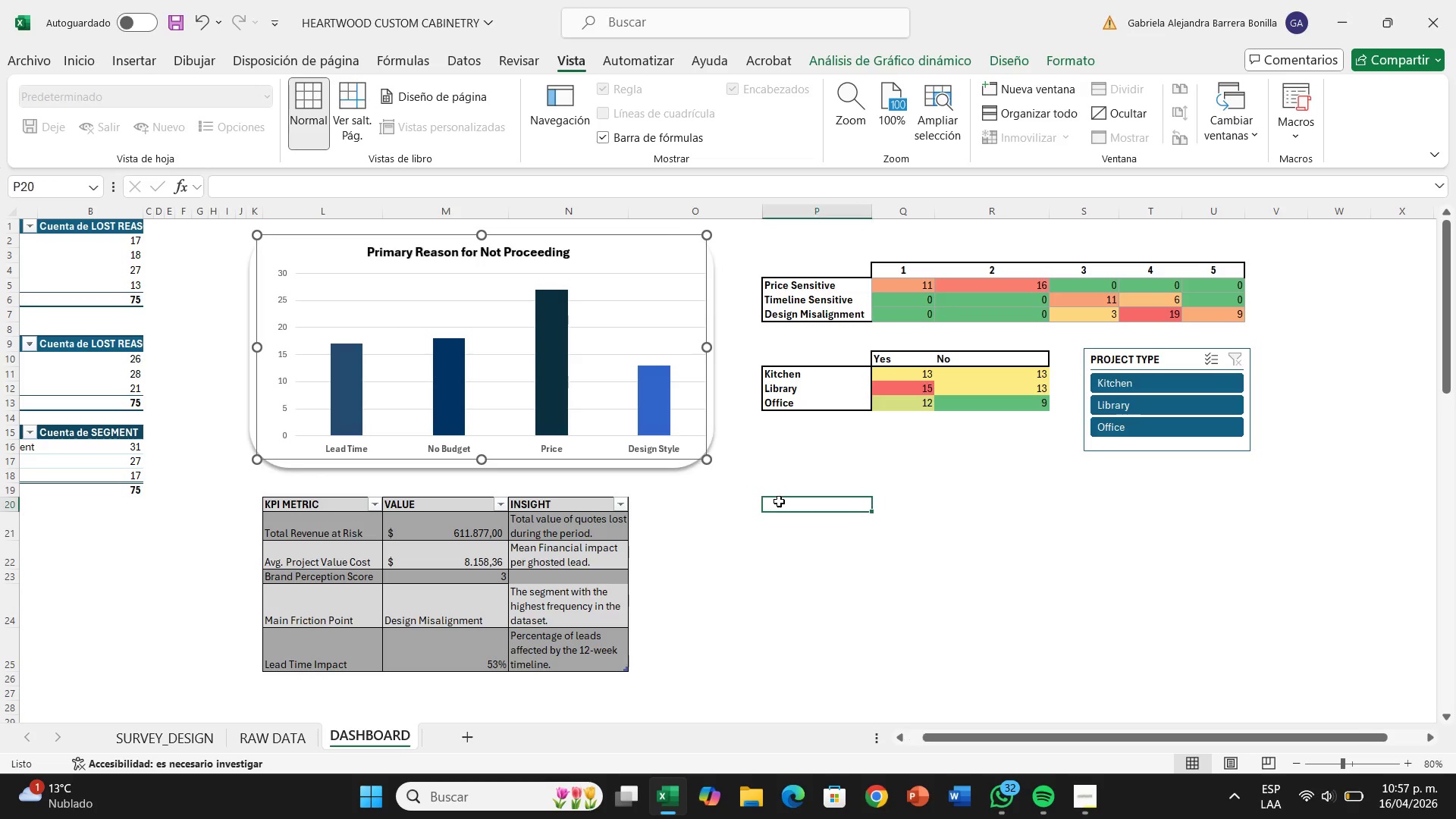 
left_click([779, 501])
 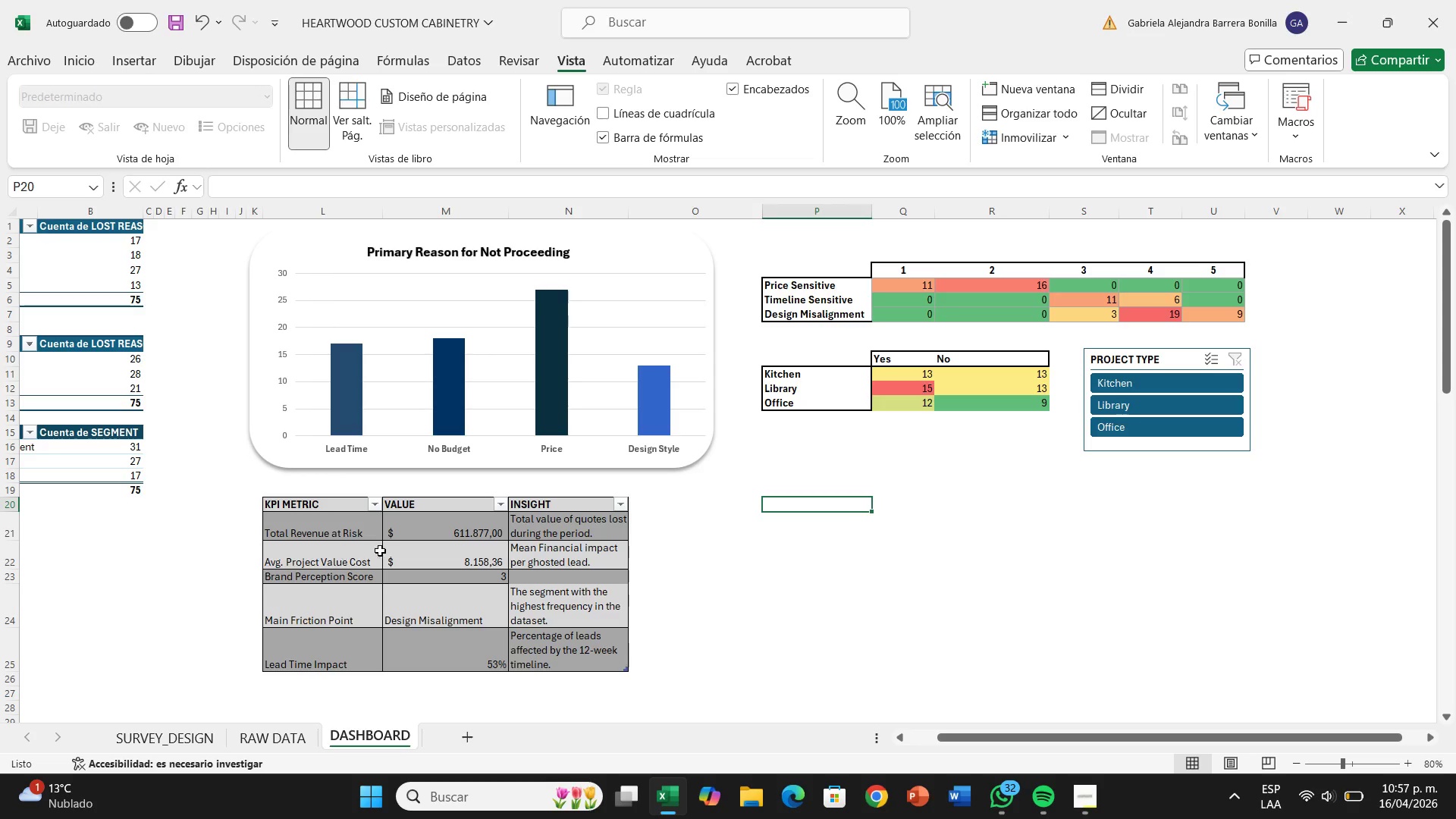 
left_click([386, 513])
 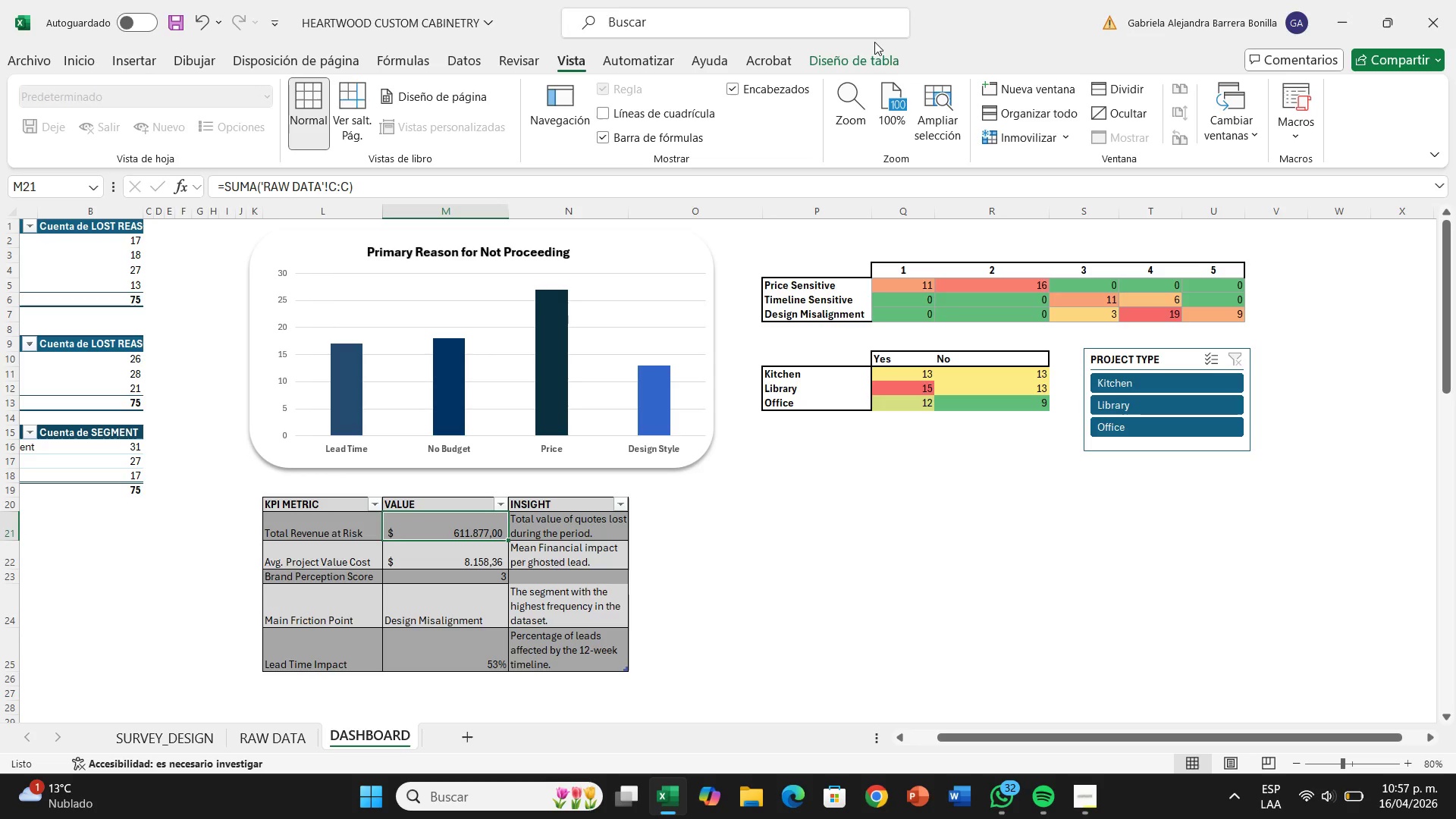 
left_click([875, 58])
 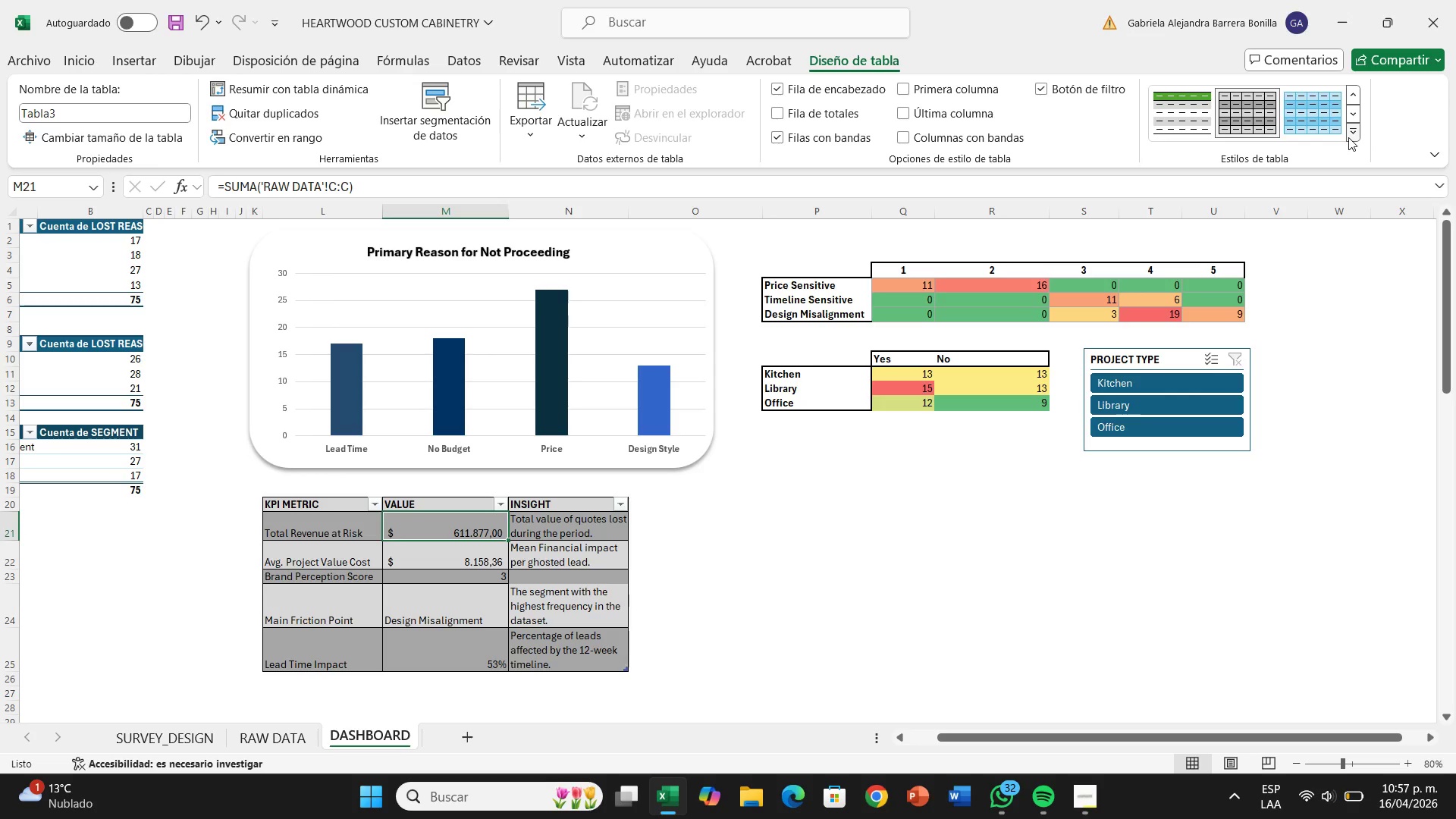 
left_click([1348, 137])
 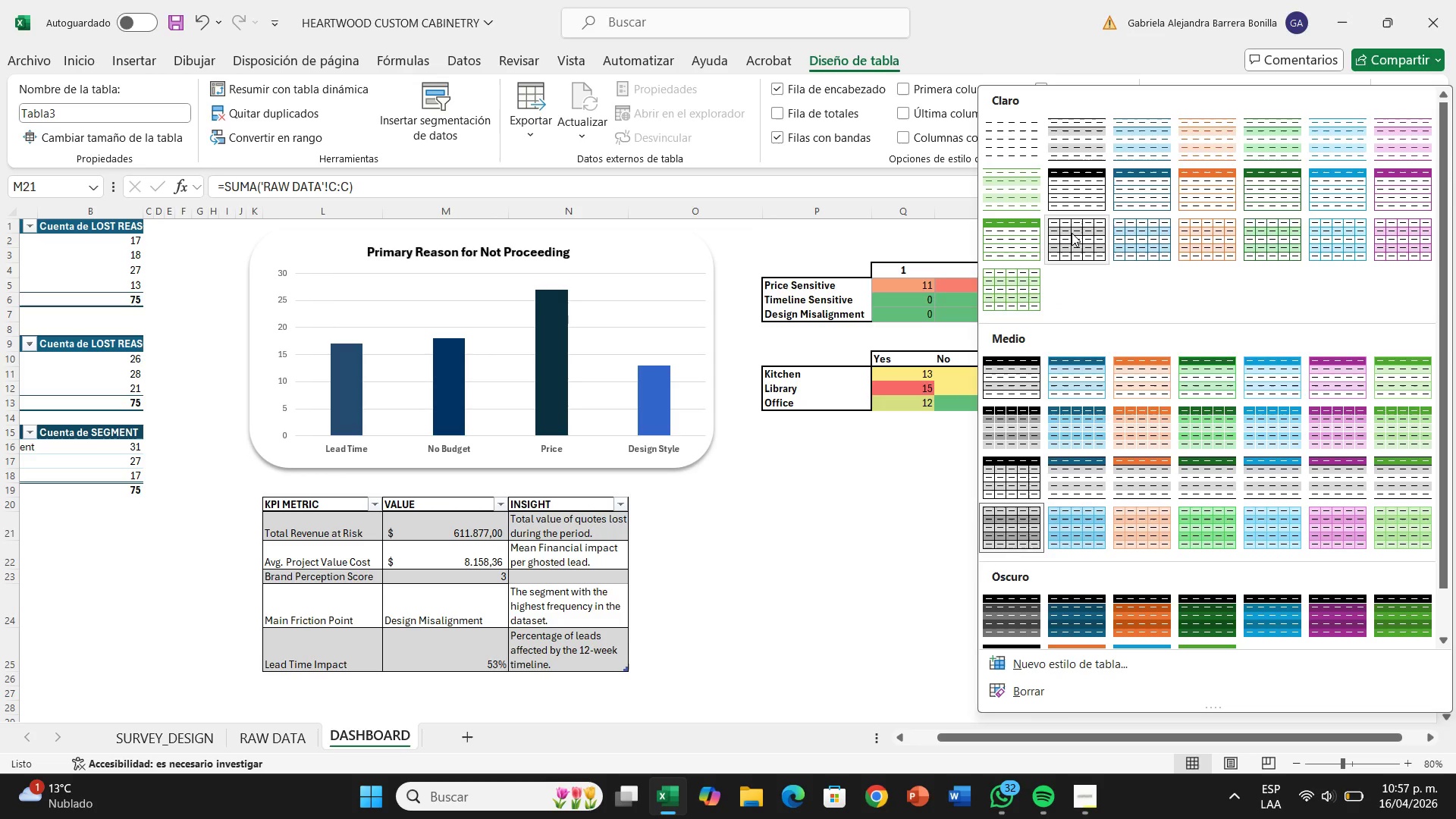 
left_click([1072, 233])
 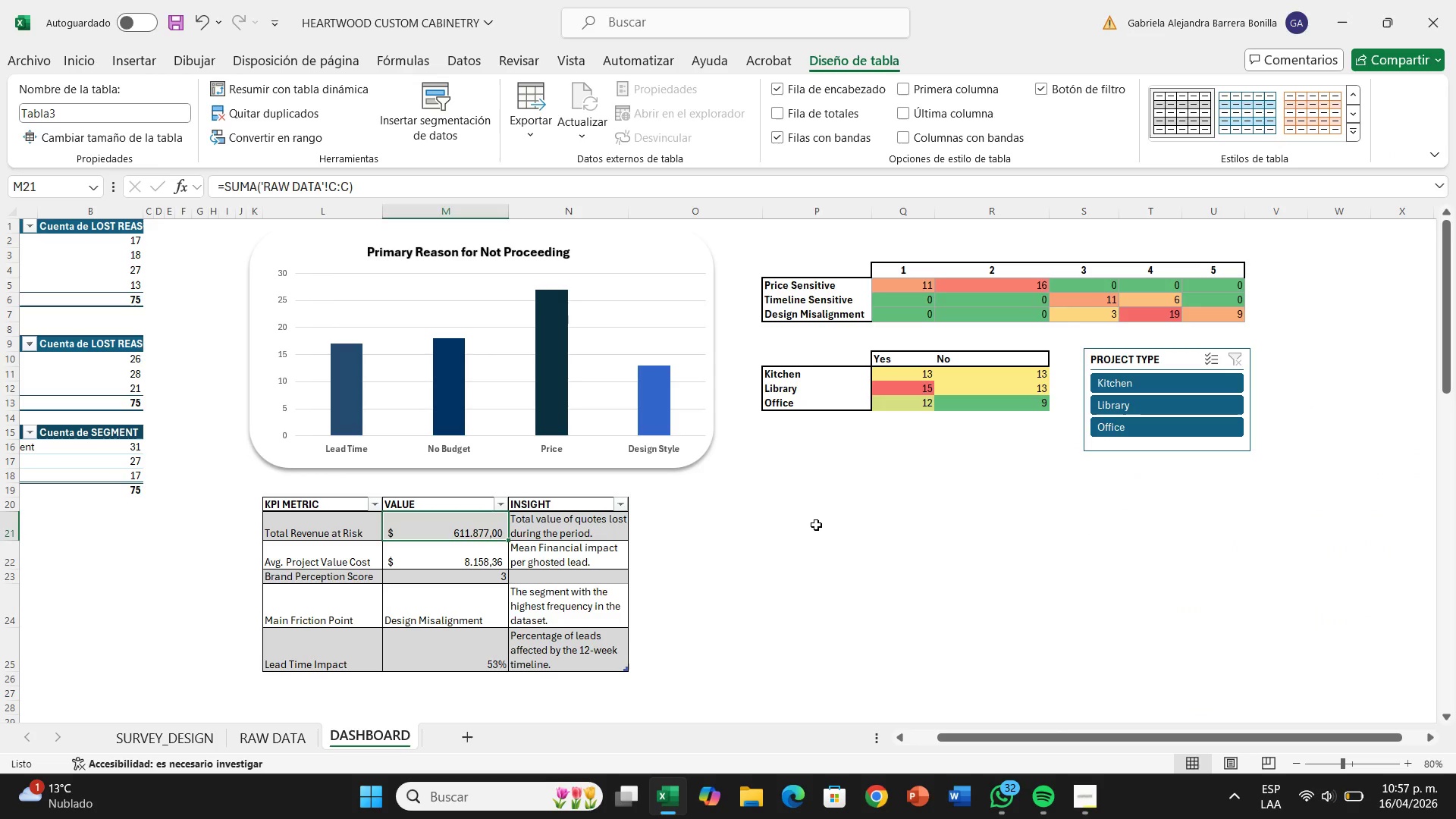 
left_click([816, 525])
 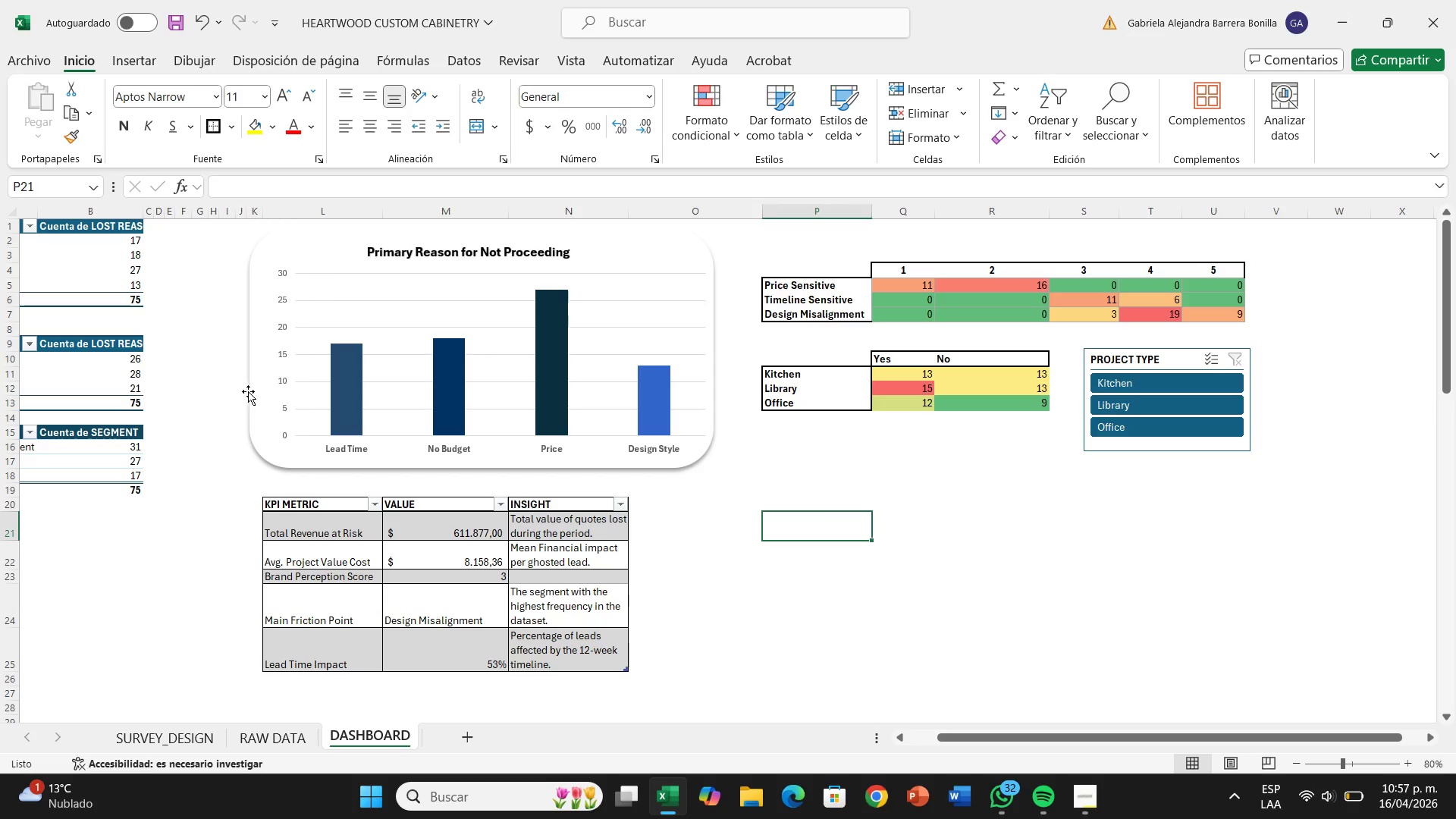 
left_click_drag(start_coordinate=[265, 391], to_coordinate=[271, 391])
 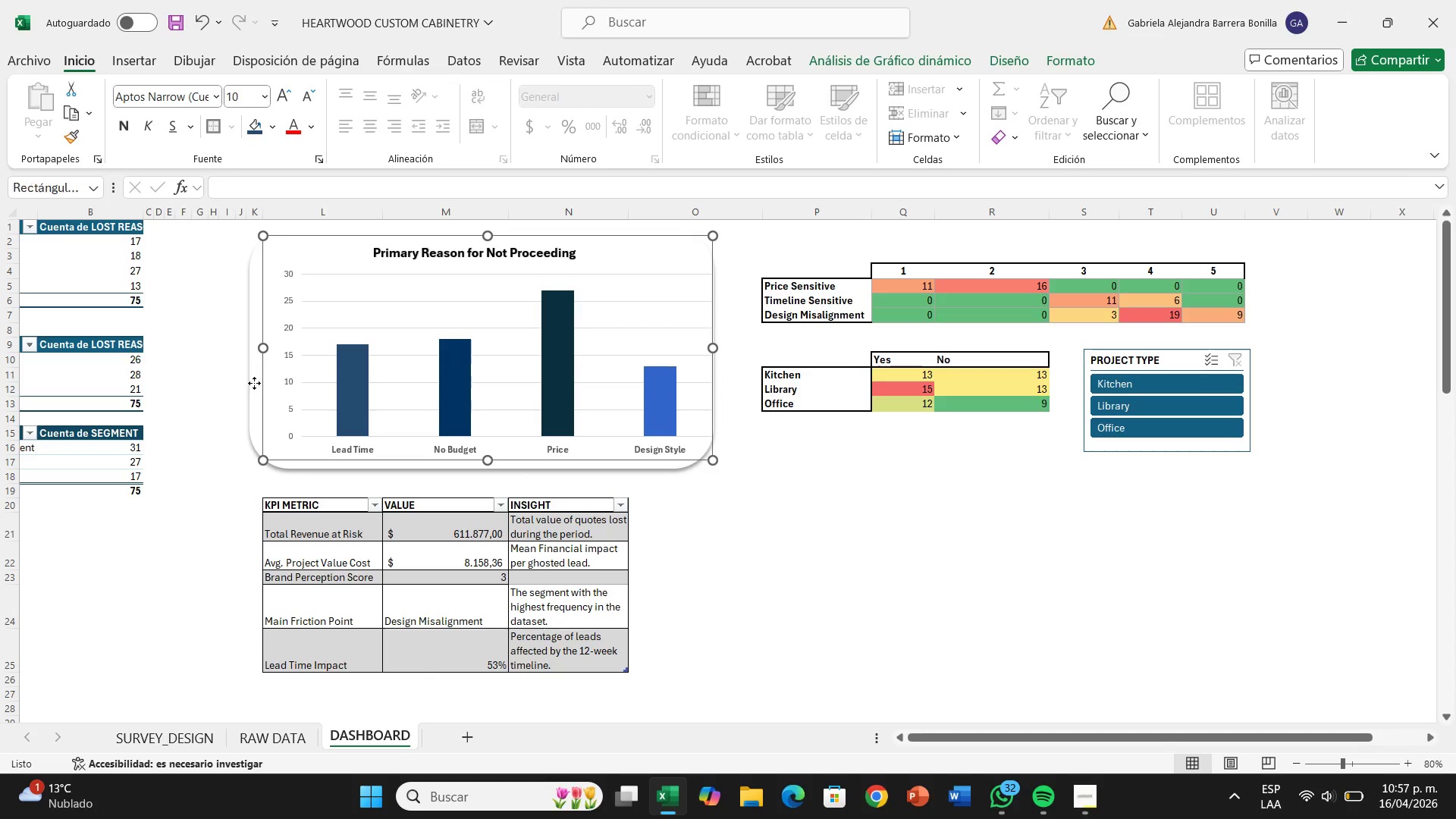 
left_click_drag(start_coordinate=[254, 383], to_coordinate=[237, 386])
 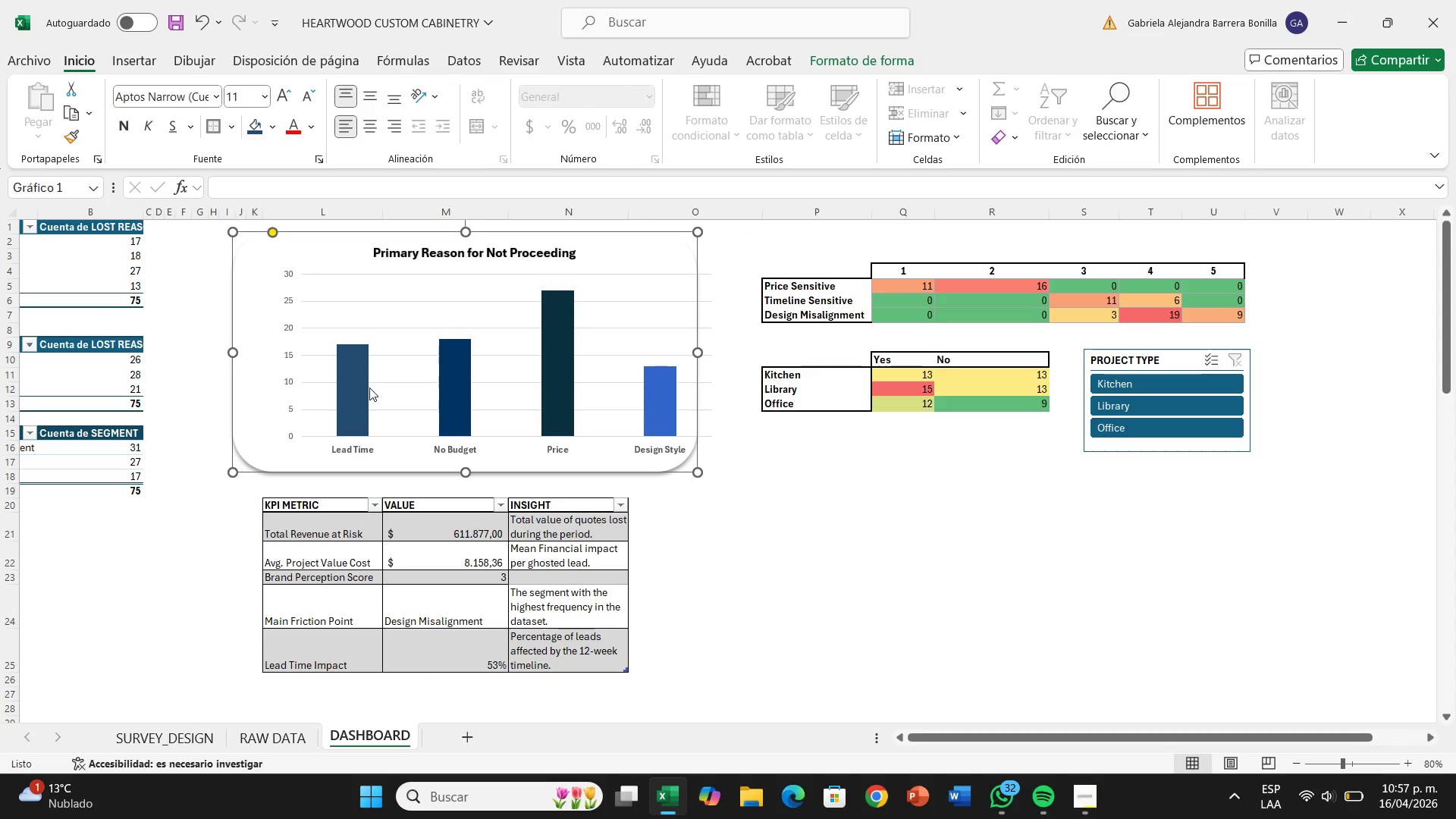 
left_click_drag(start_coordinate=[369, 388], to_coordinate=[340, 383])
 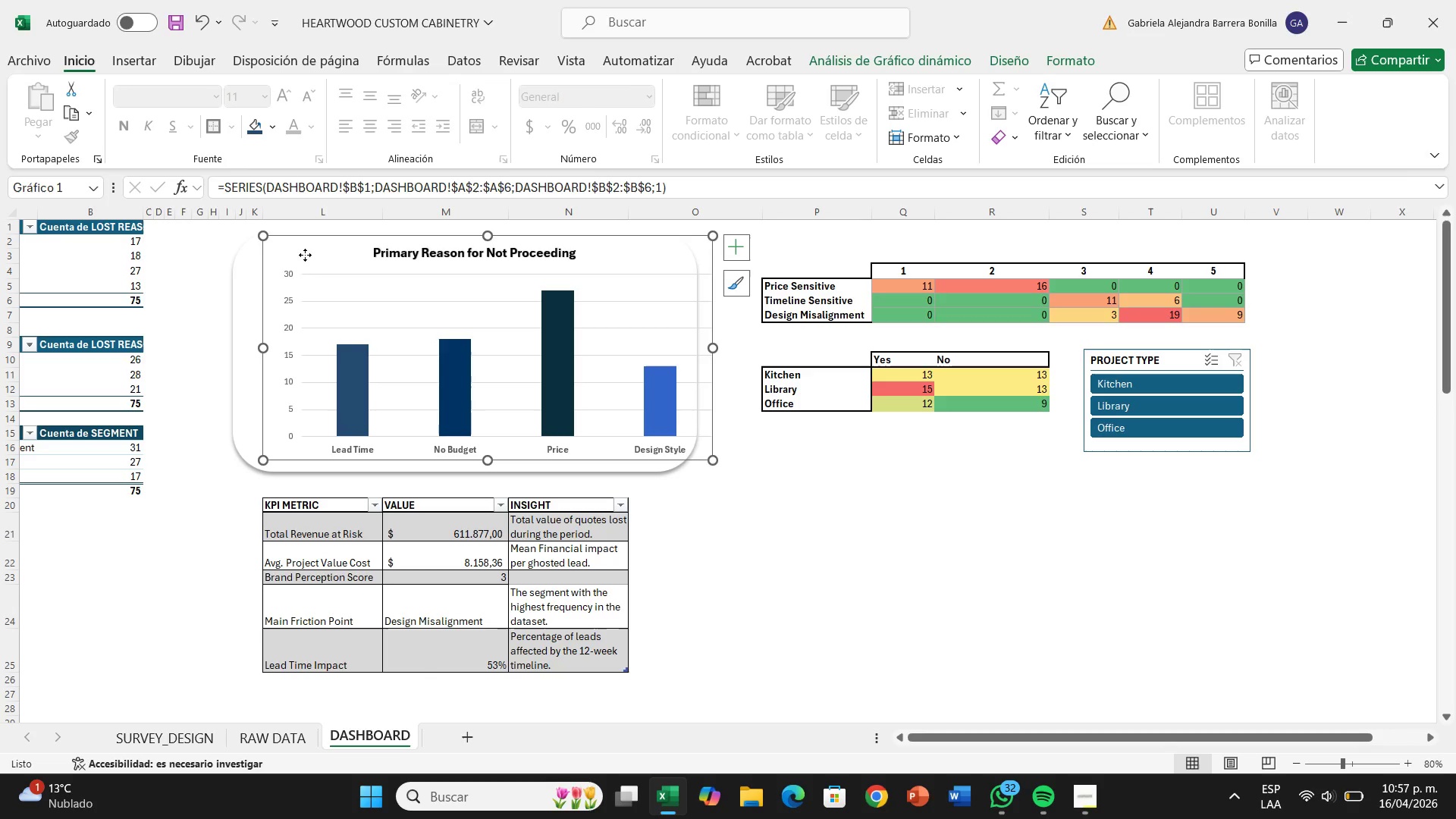 
left_click_drag(start_coordinate=[305, 255], to_coordinate=[286, 255])
 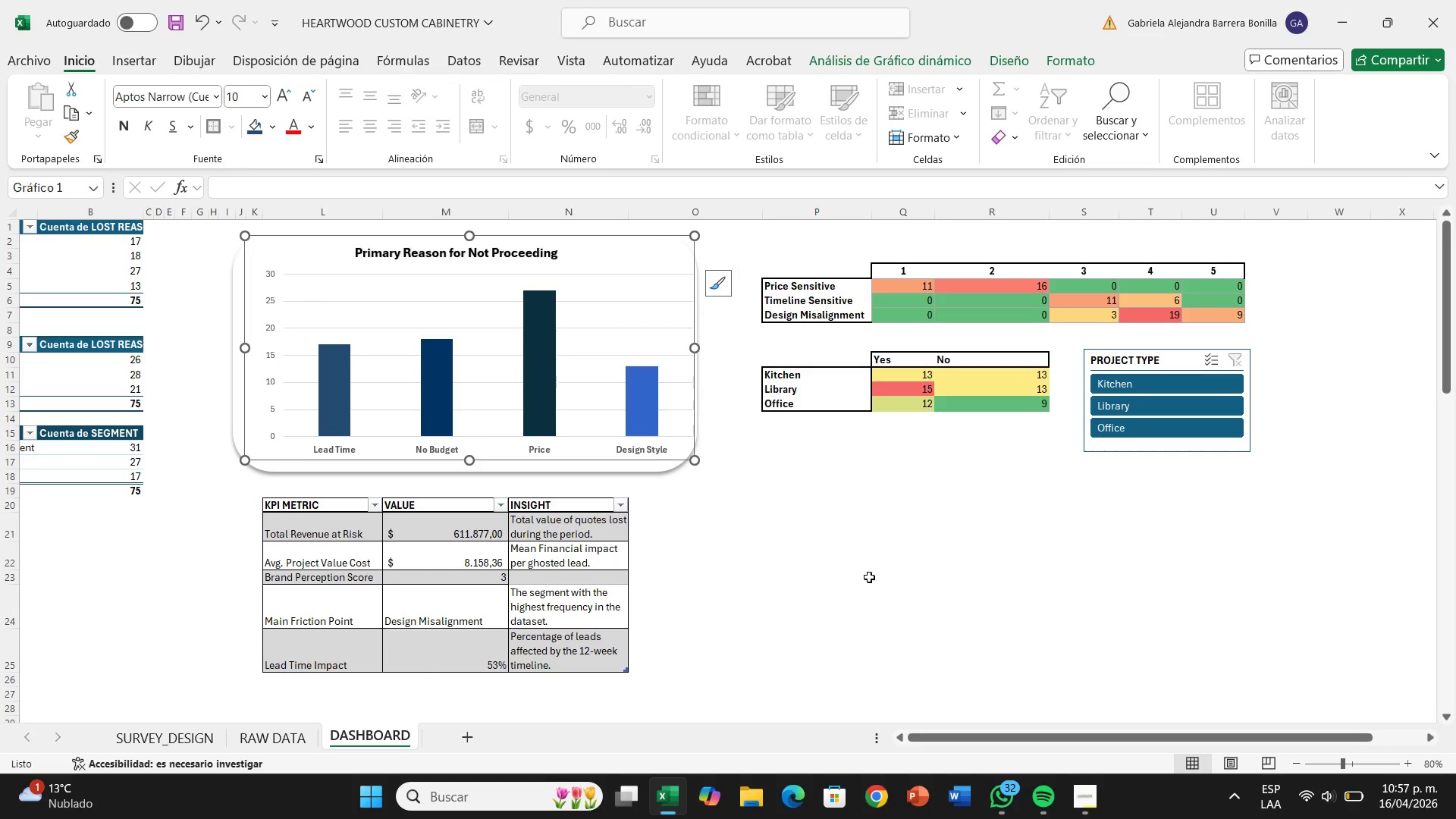 
left_click([869, 577])
 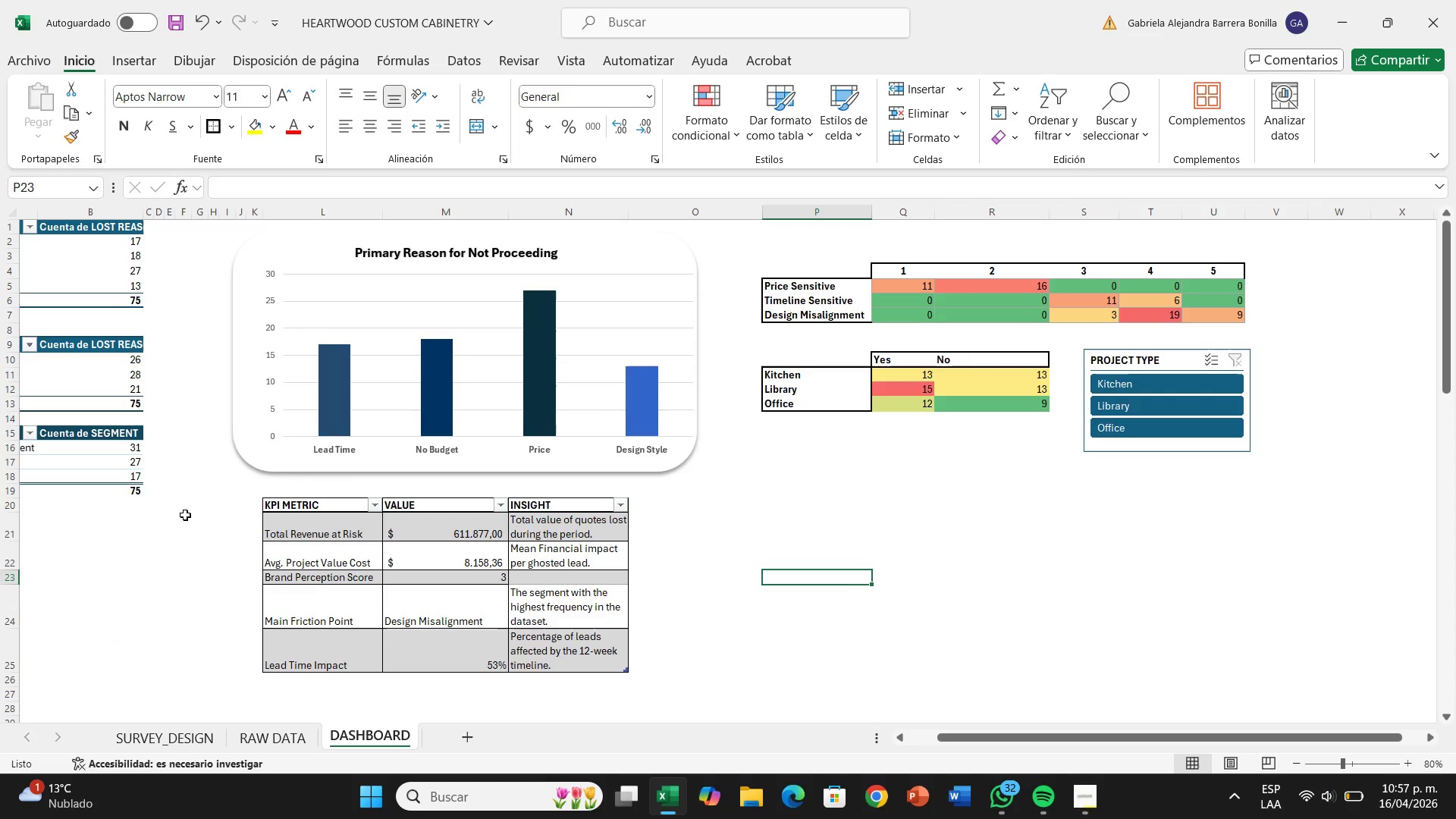 
wait(5.22)
 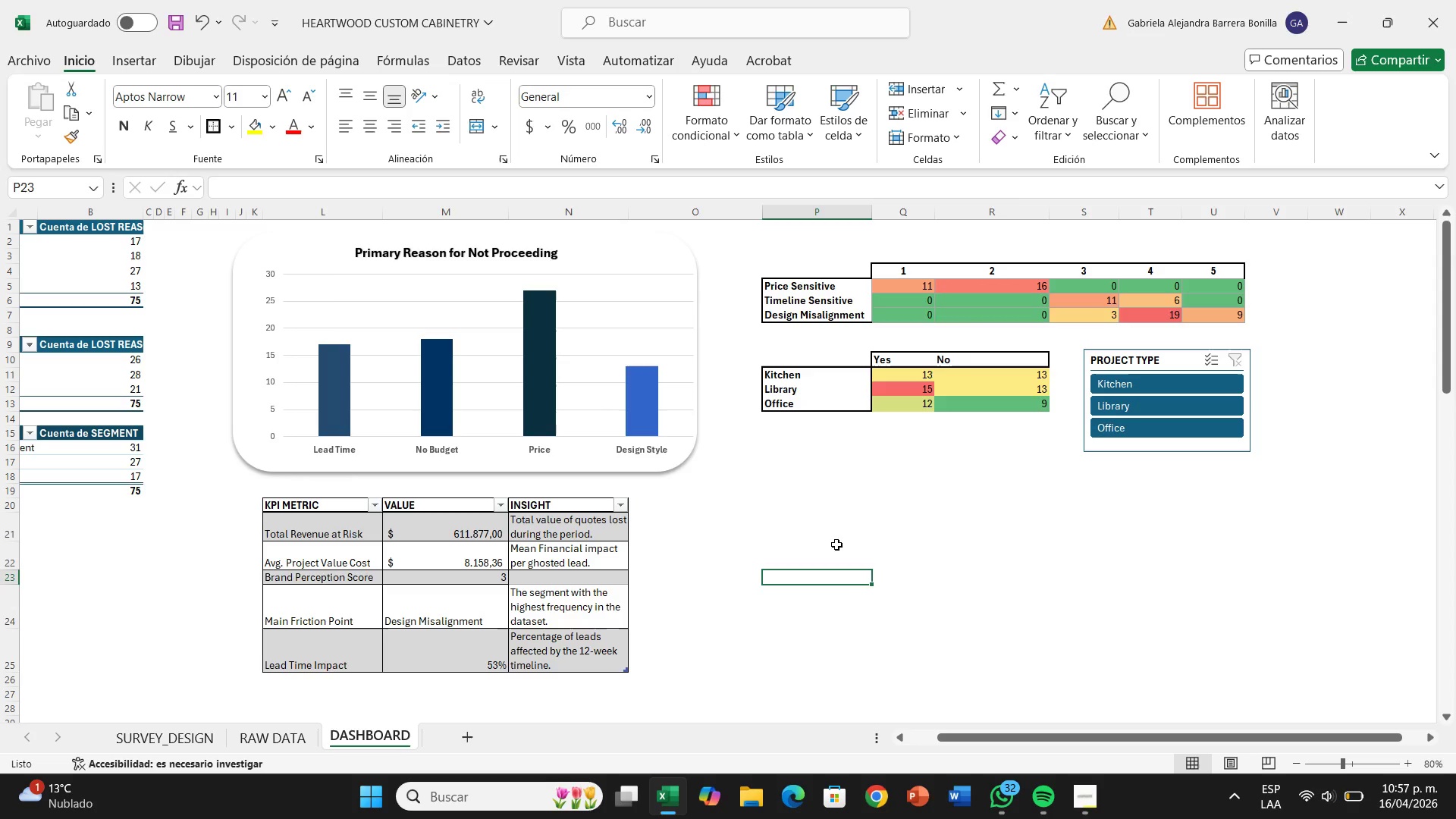 
left_click_drag(start_coordinate=[991, 743], to_coordinate=[896, 739])
 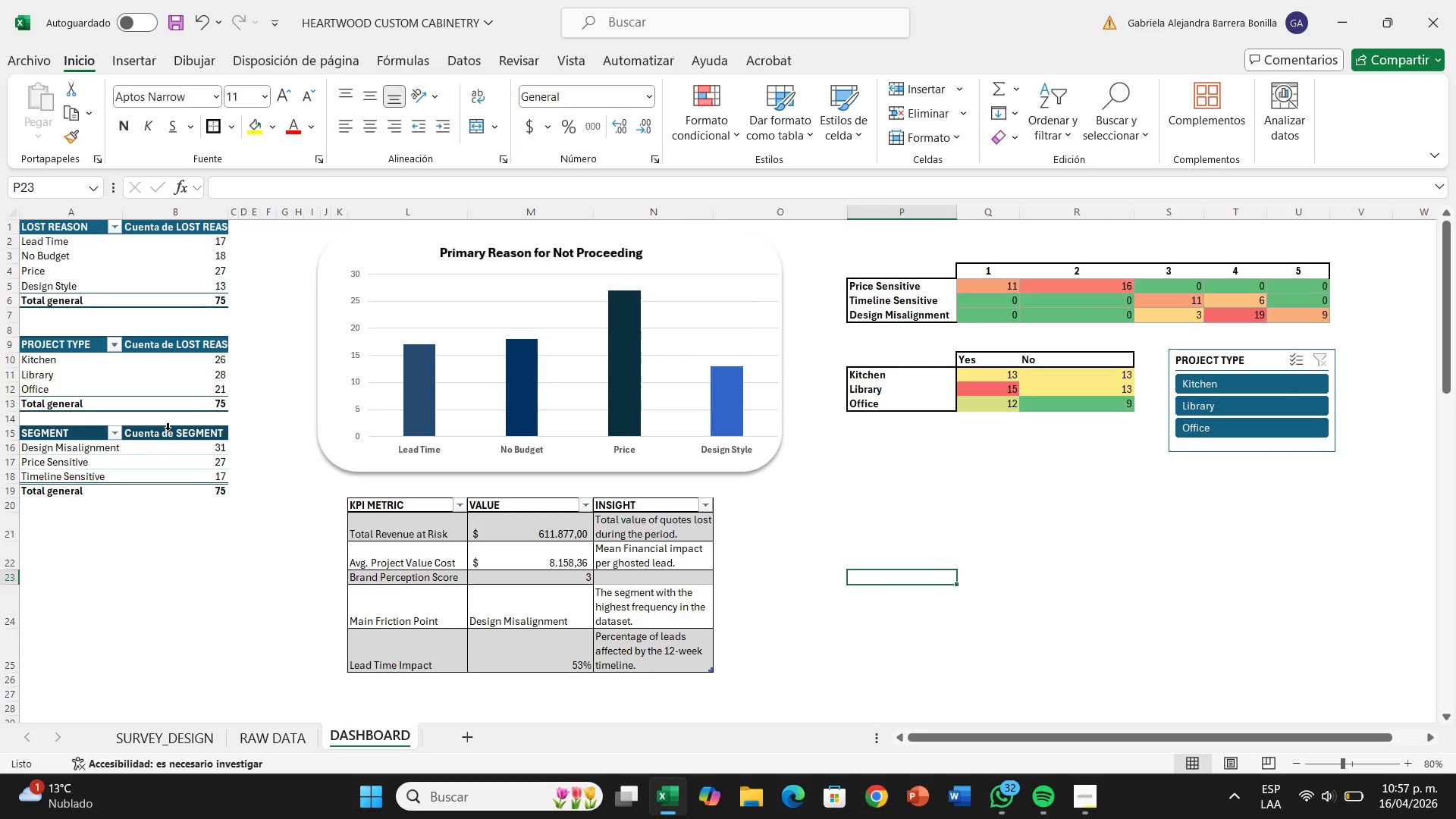 
right_click([168, 430])
 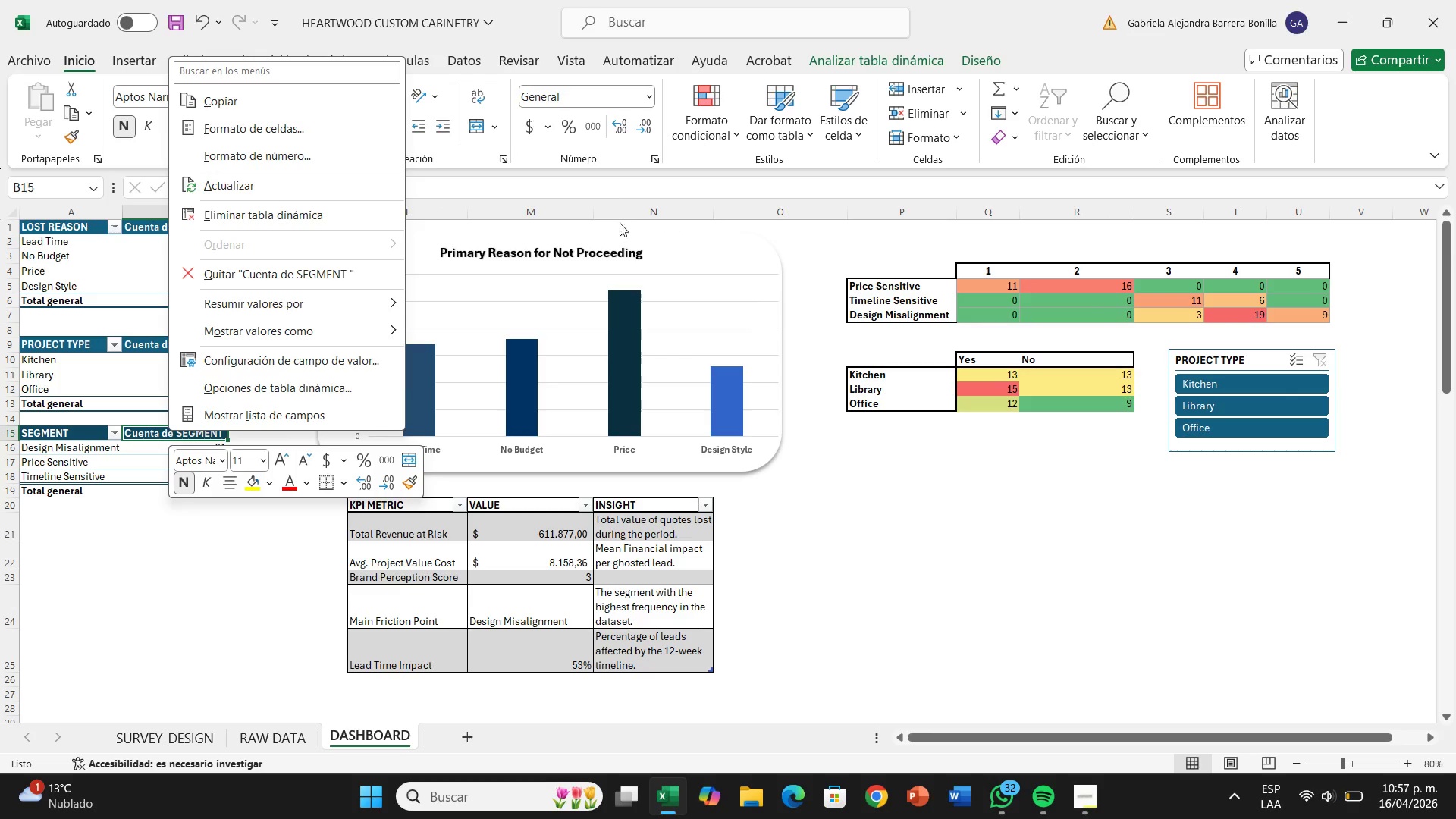 
left_click([617, 186])
 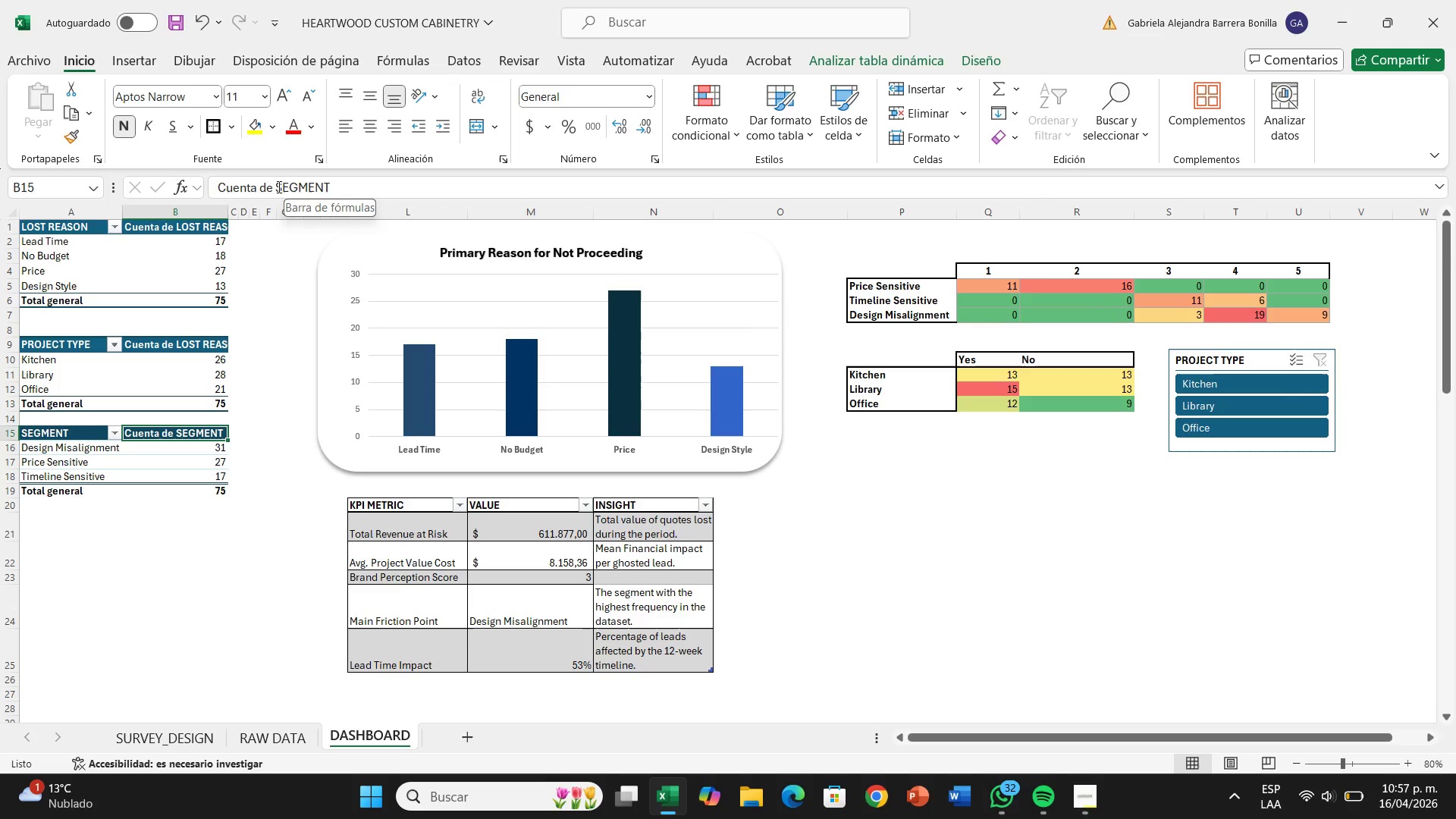 
left_click([271, 188])
 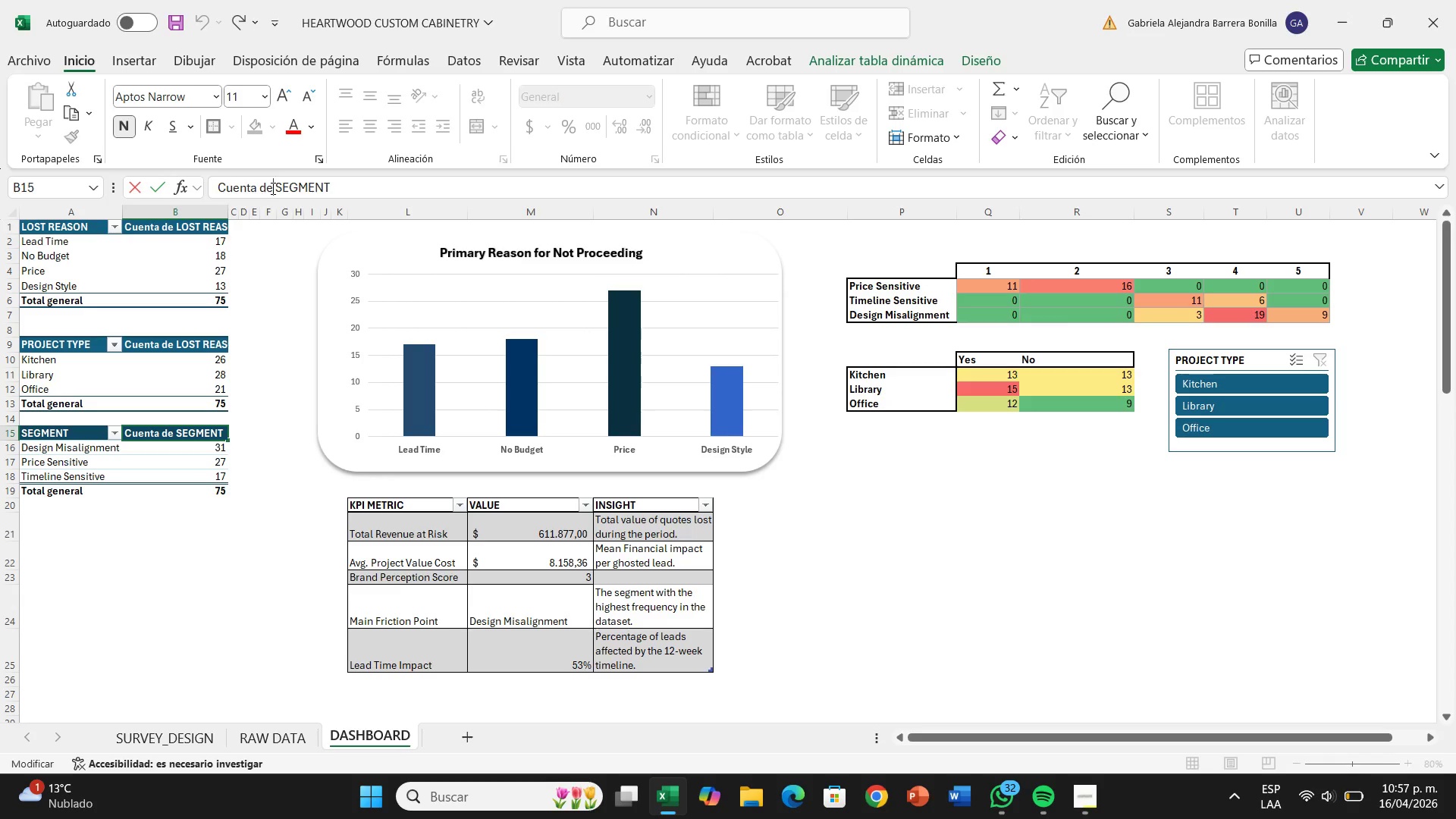 
key(Backspace)
key(Backspace)
key(Backspace)
key(Backspace)
key(Backspace)
key(Backspace)
key(Backspace)
key(Backspace)
type(ounyt)
key(Backspace)
key(Backspace)
type(t)
 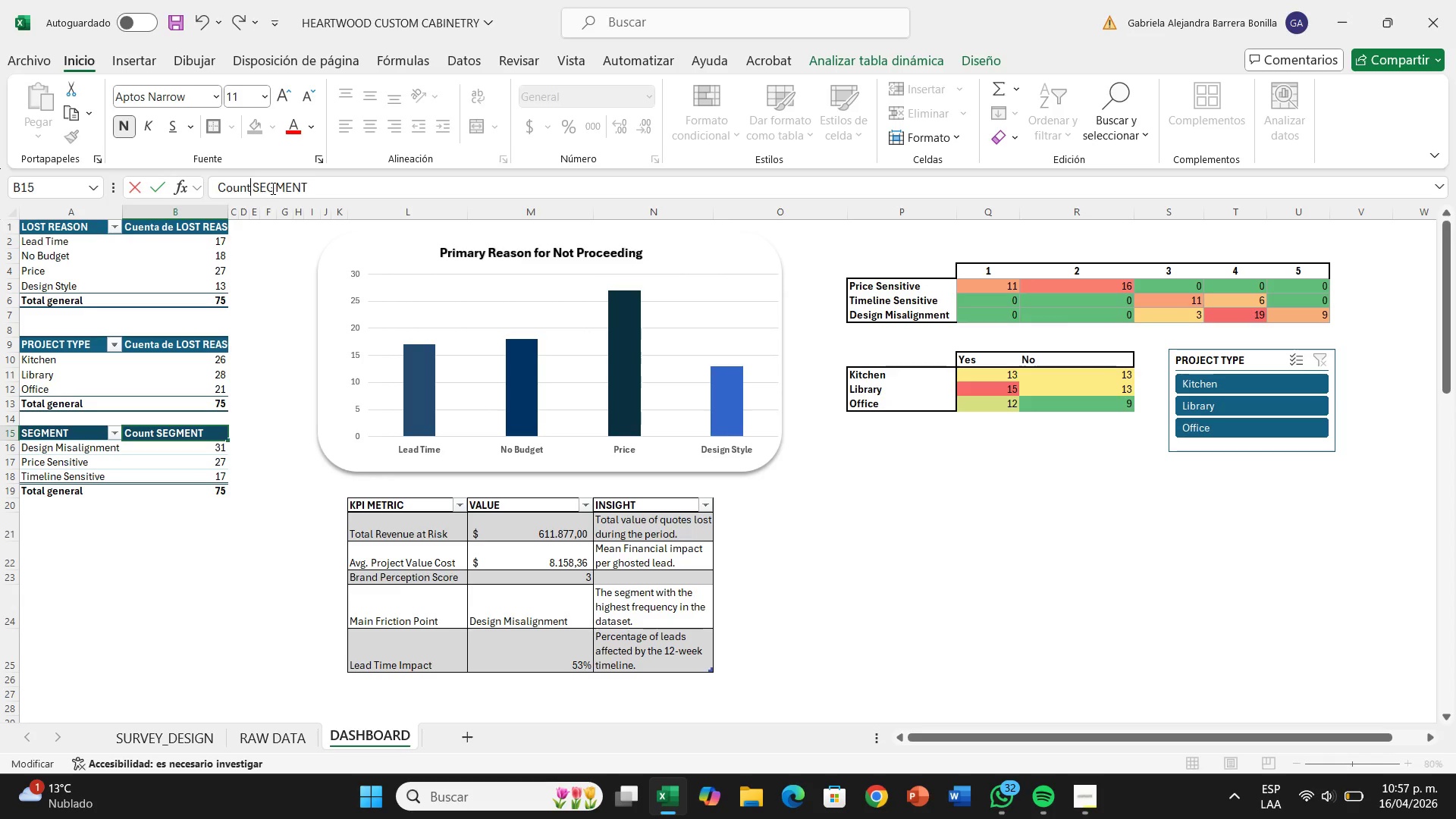 
key(Enter)
 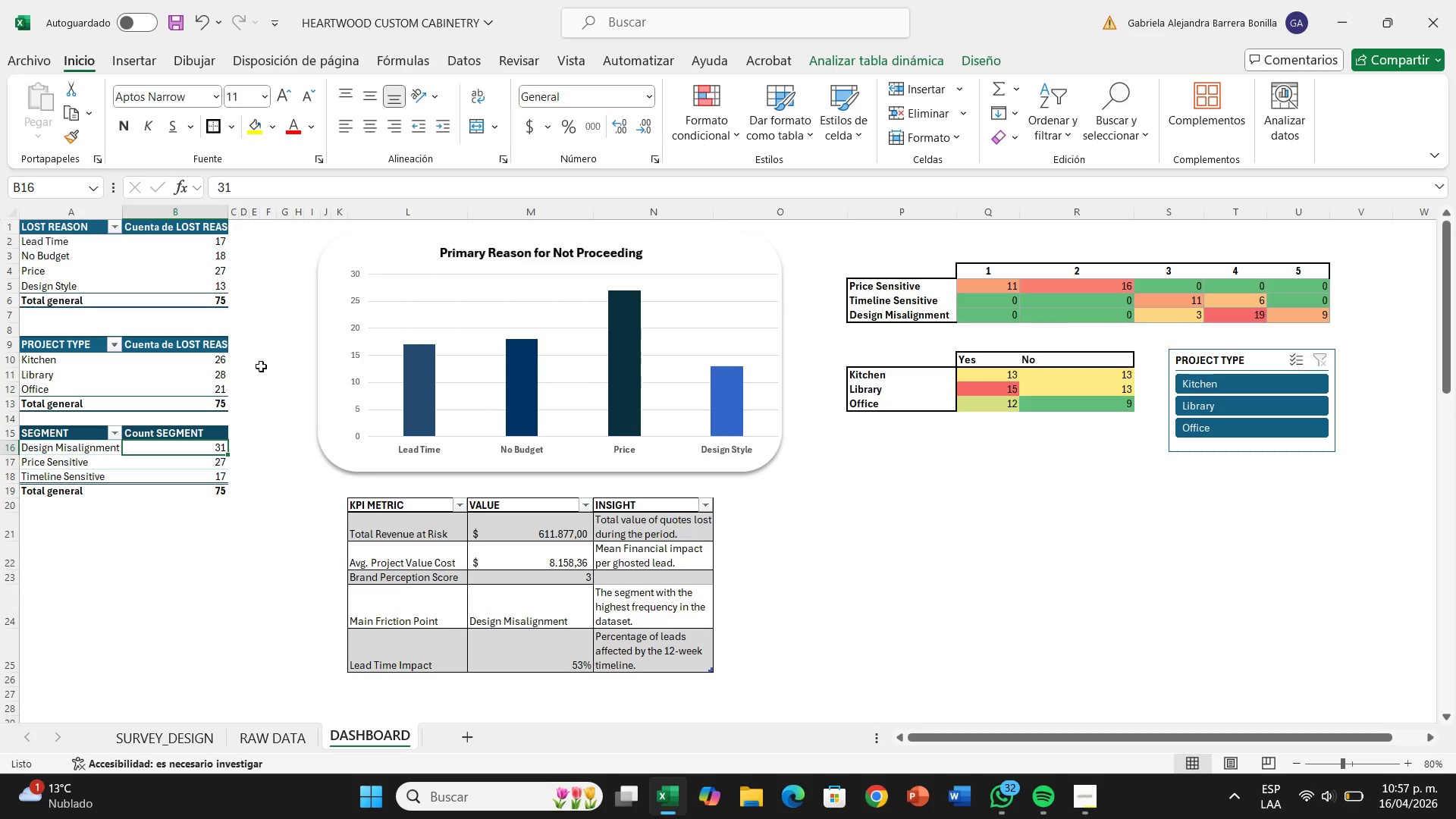 
left_click([166, 344])
 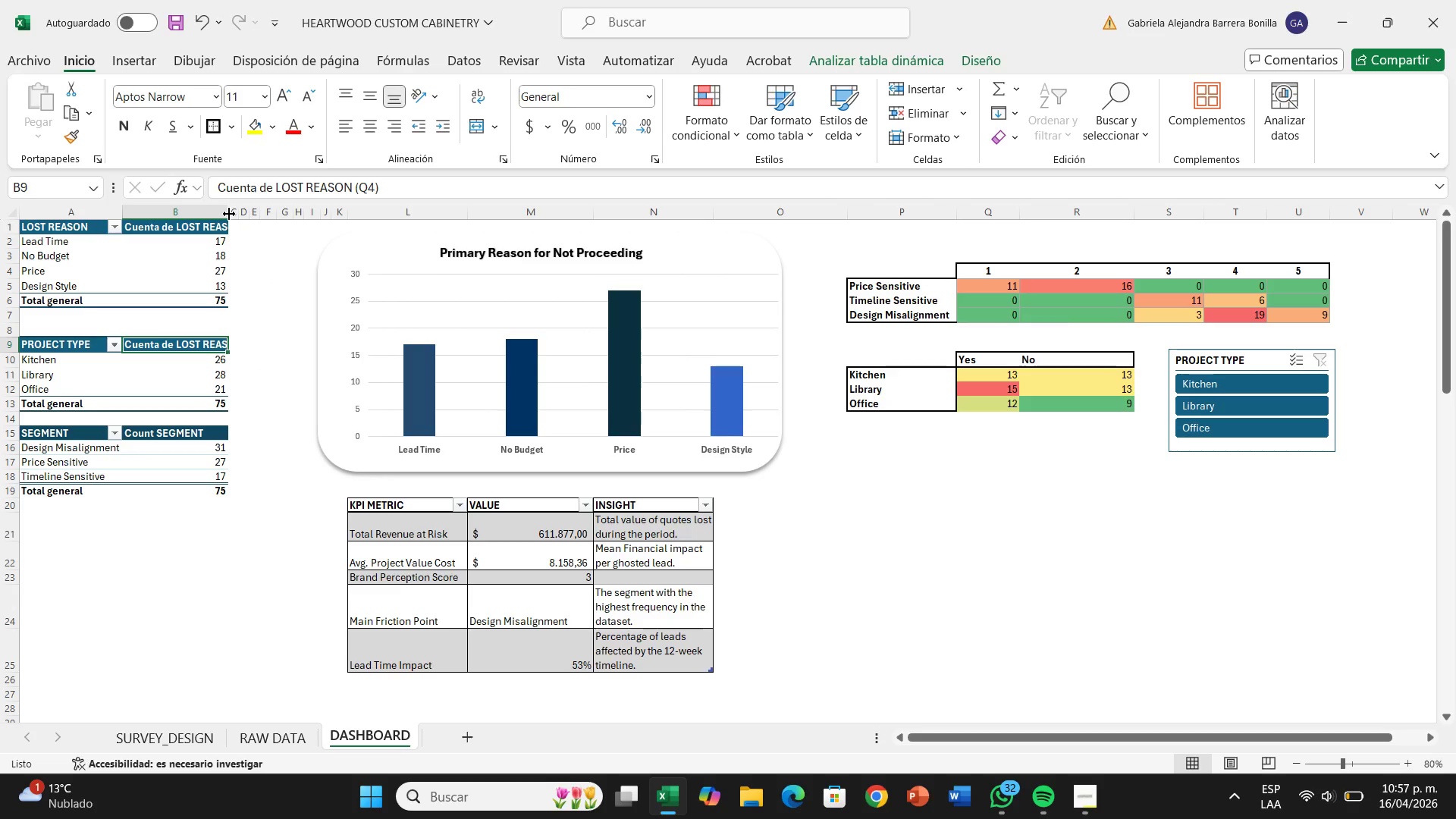 
left_click_drag(start_coordinate=[229, 214], to_coordinate=[234, 215])
 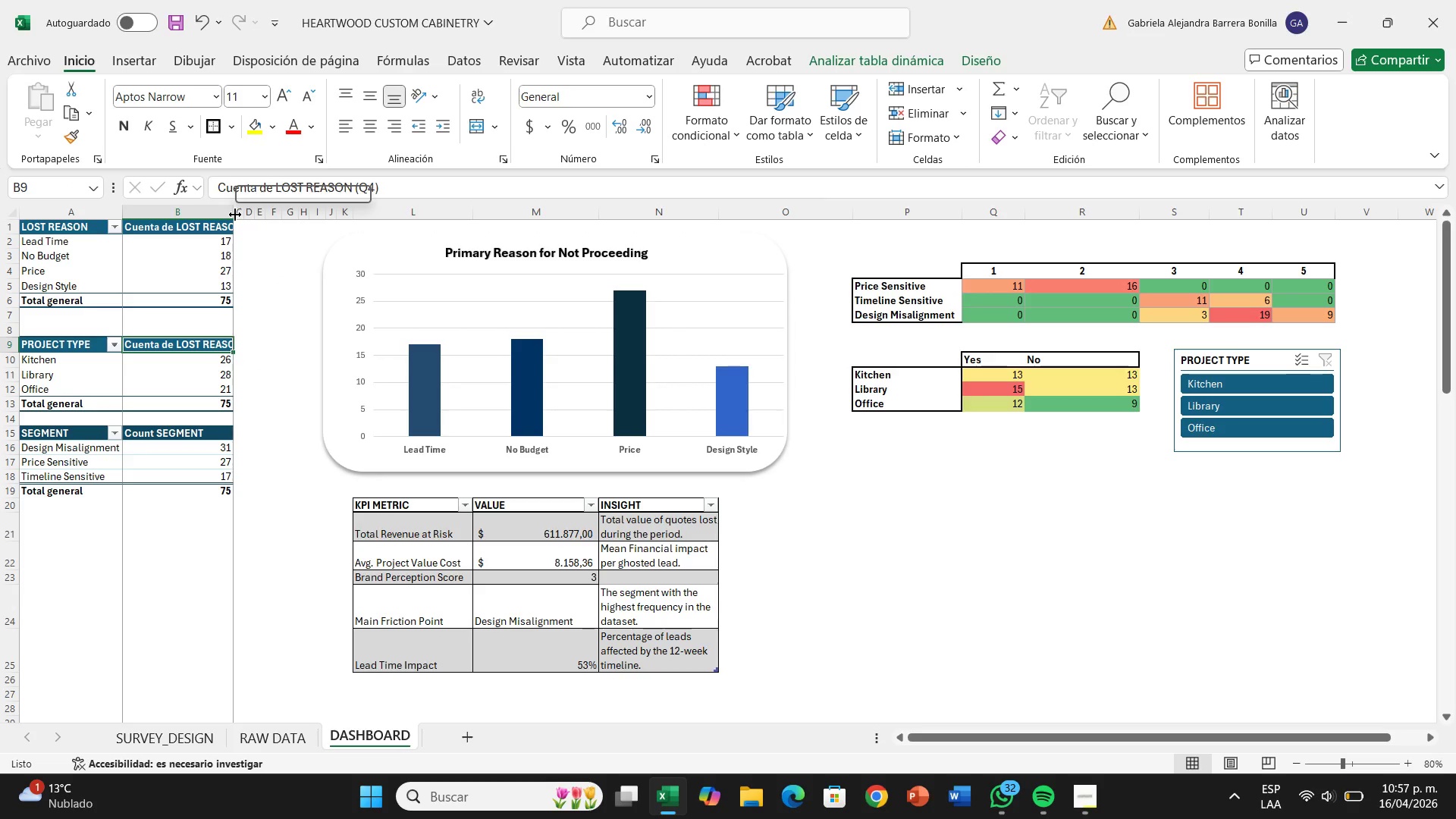 
left_click_drag(start_coordinate=[235, 215], to_coordinate=[250, 228])
 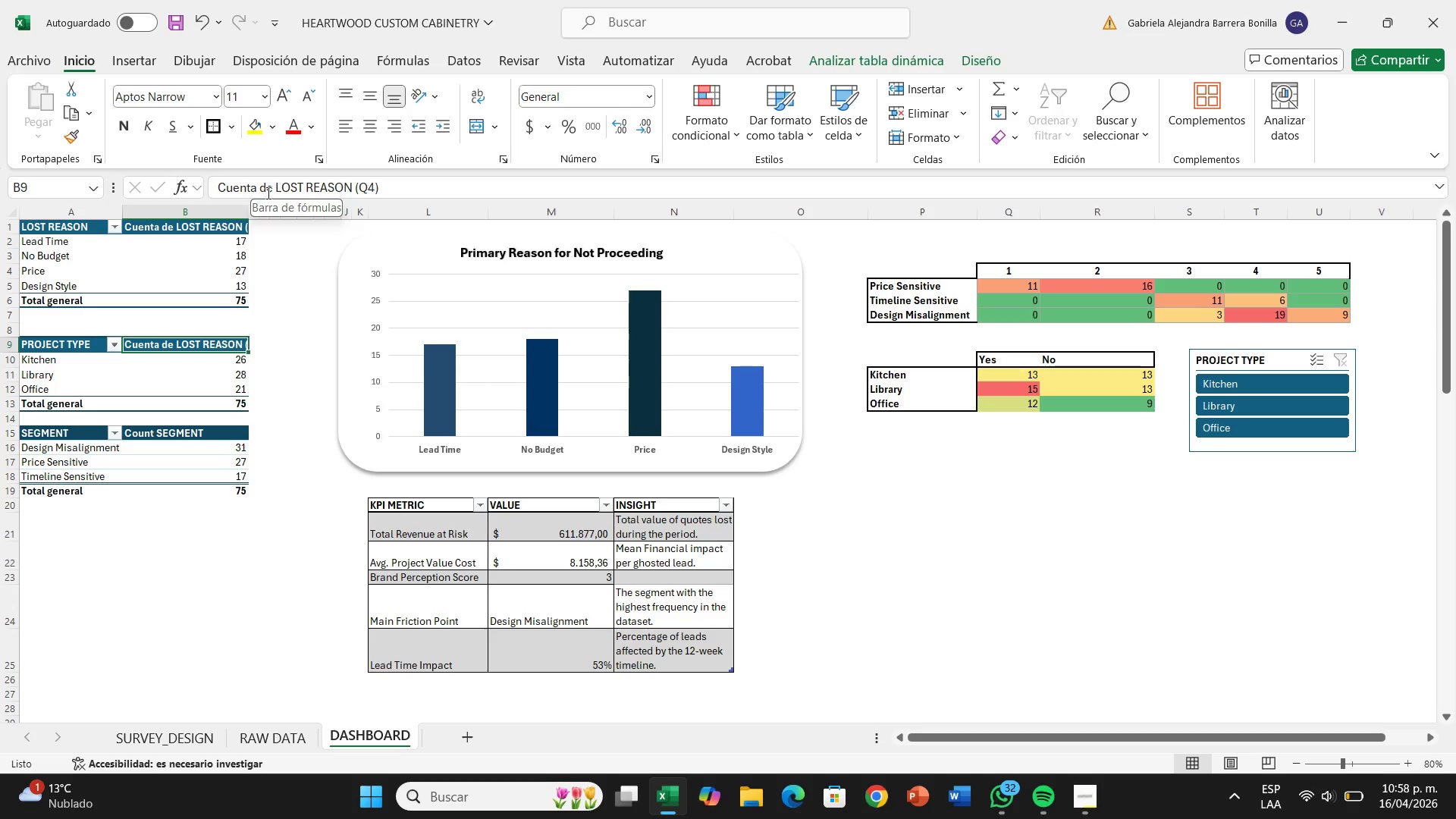 
left_click([276, 191])
 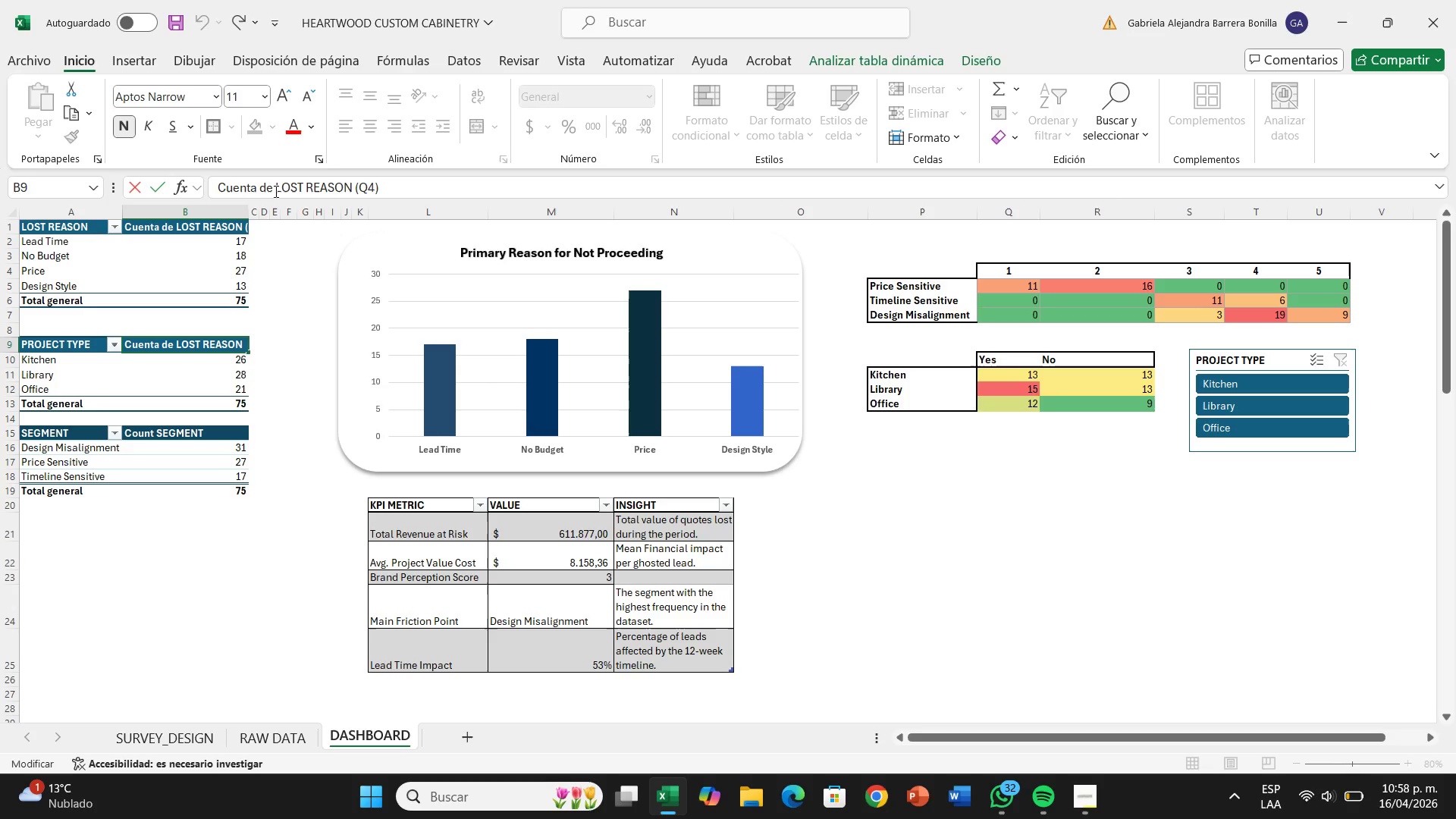 
key(Backspace)
type(Count )
 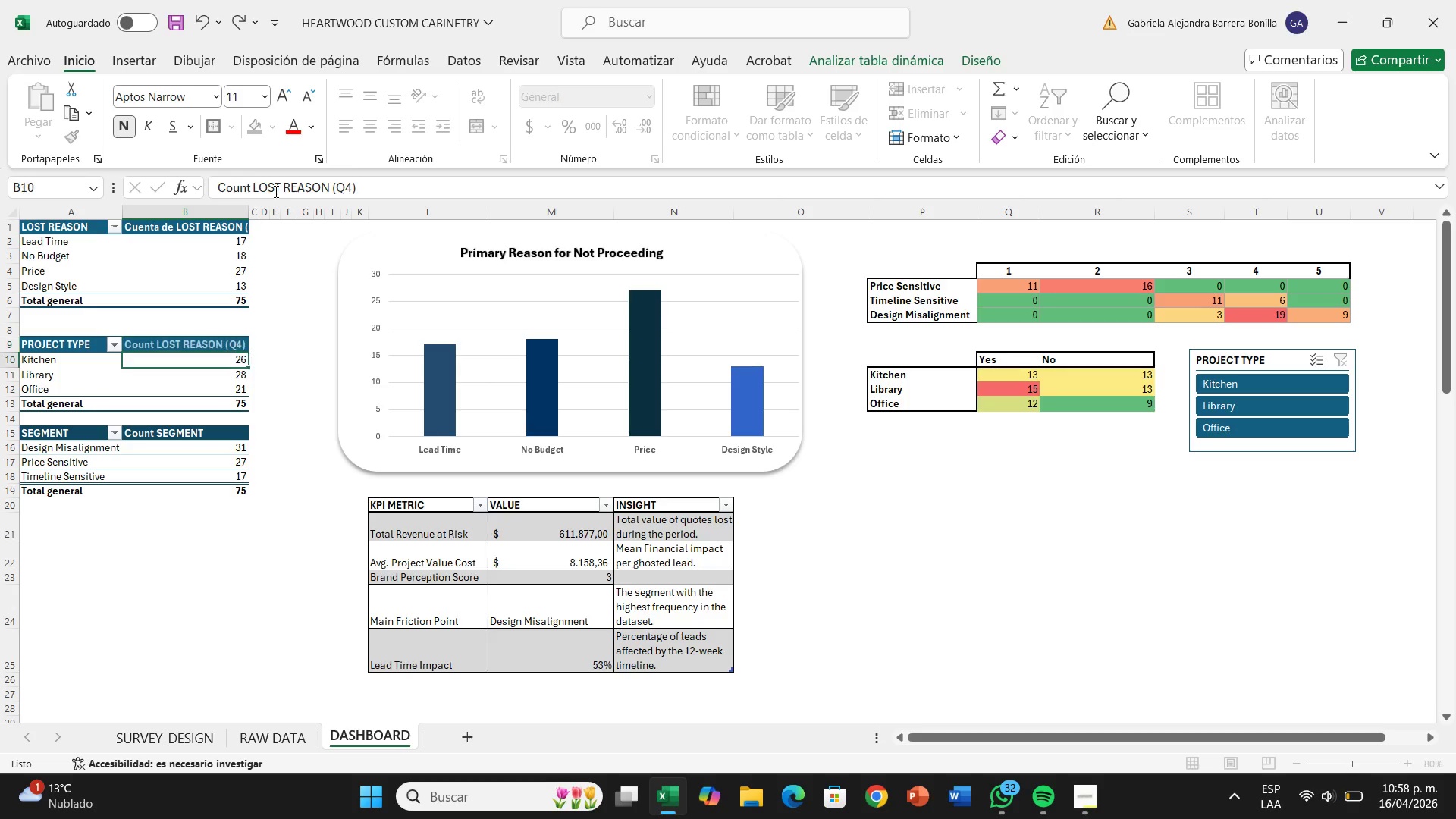 
key(Enter)
 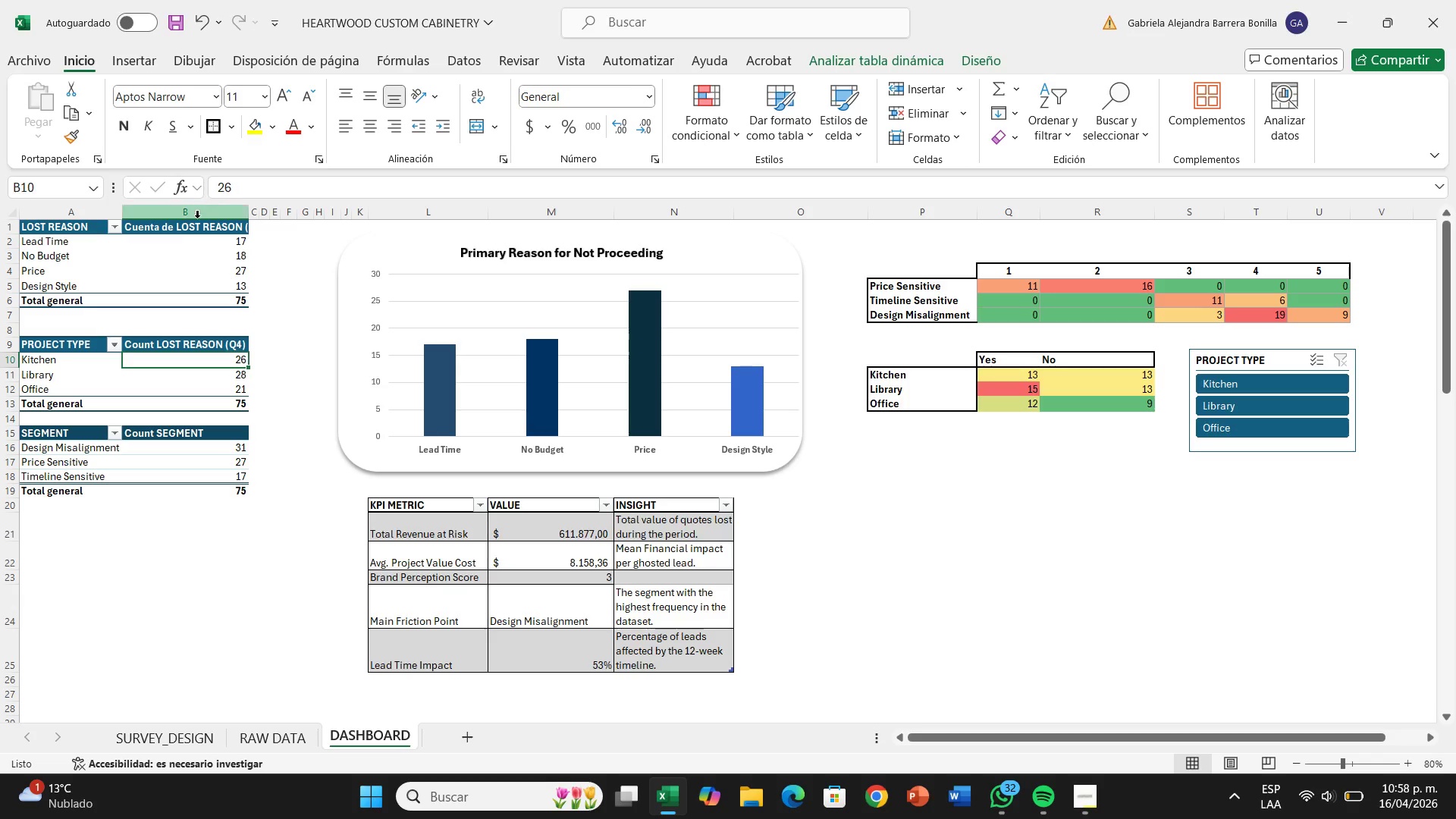 
mouse_move([165, 218])
 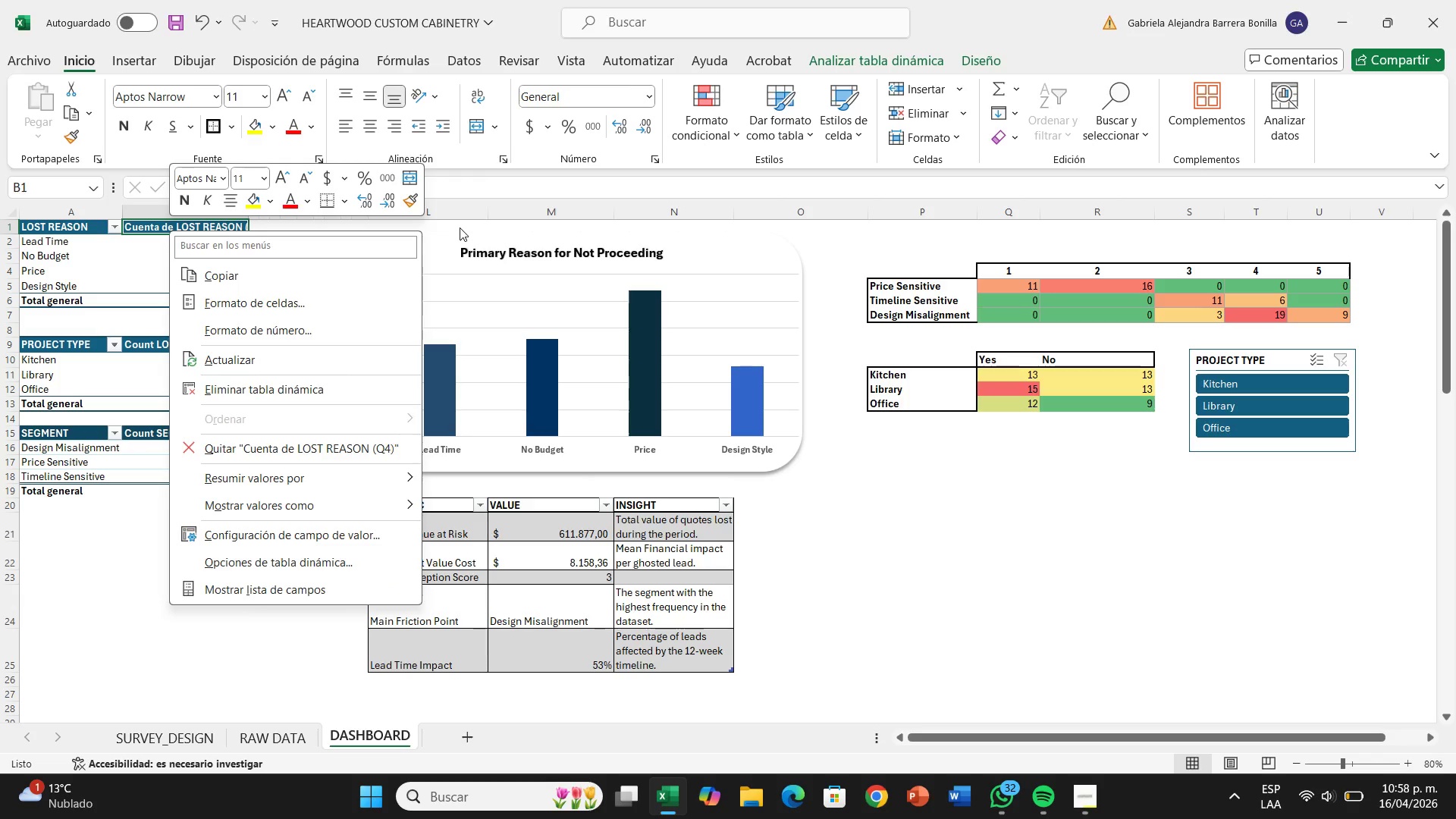 
left_click([498, 181])
 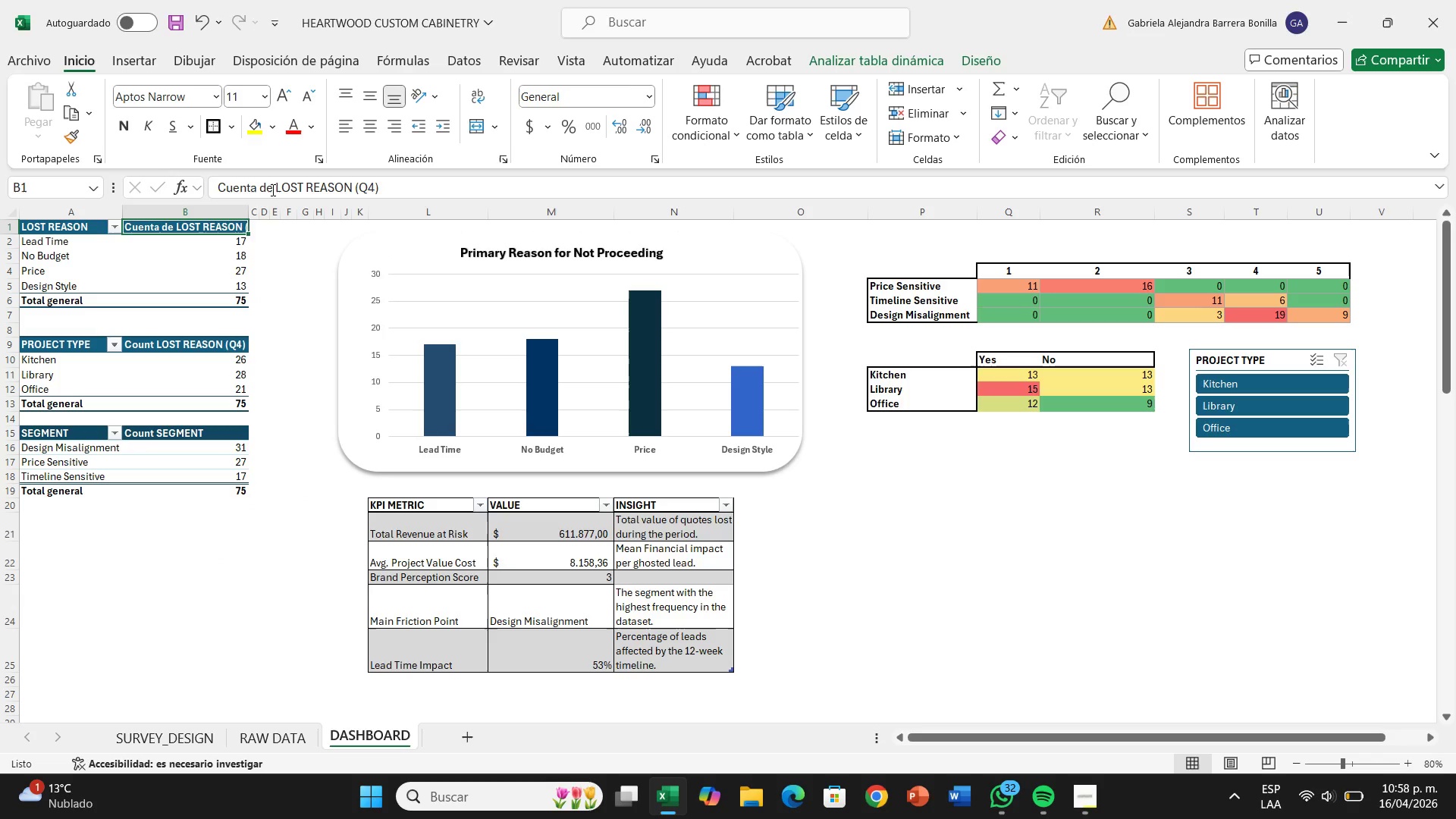 
left_click([274, 190])
 